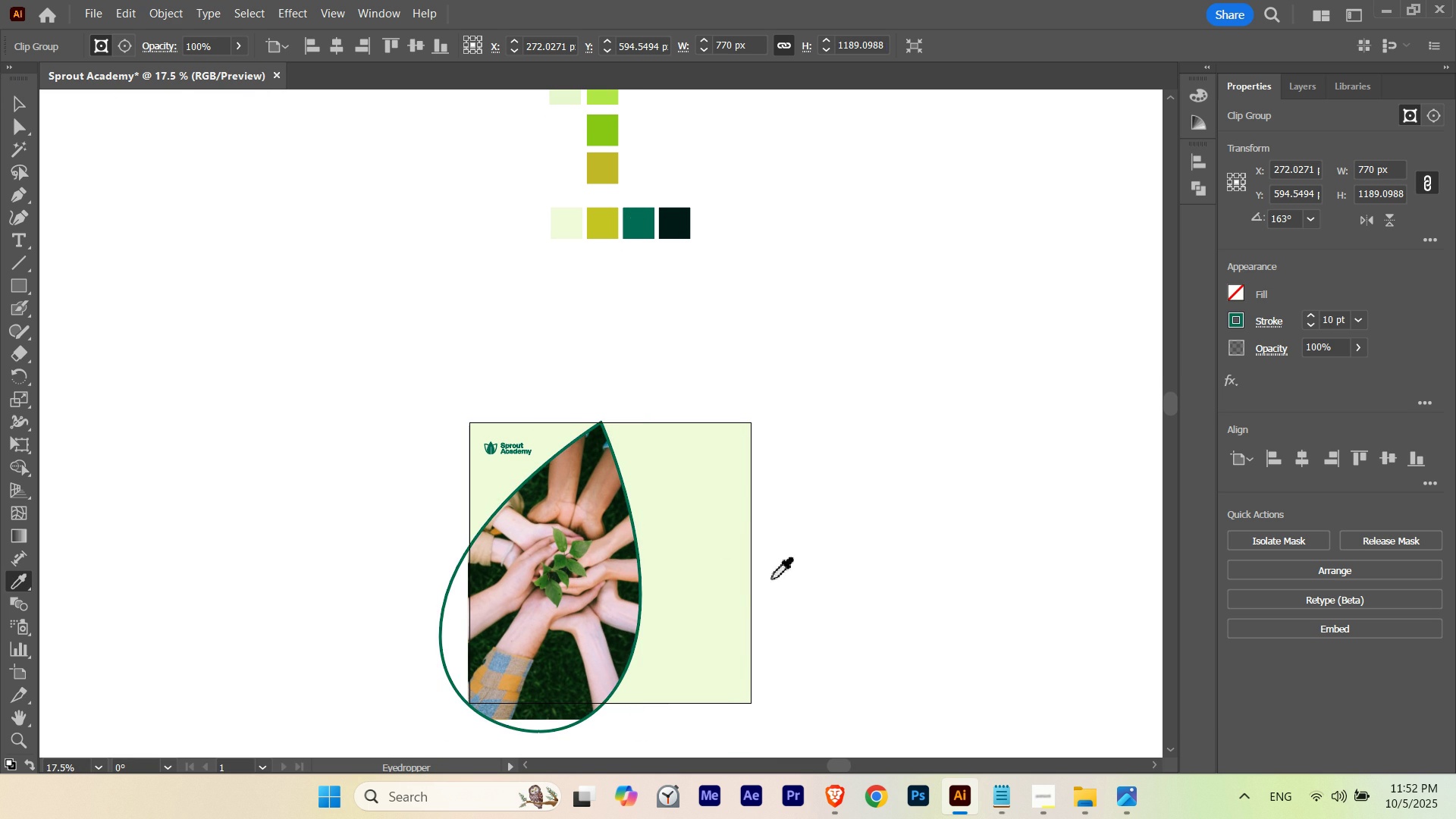 
hold_key(key=ControlLeft, duration=0.45)
 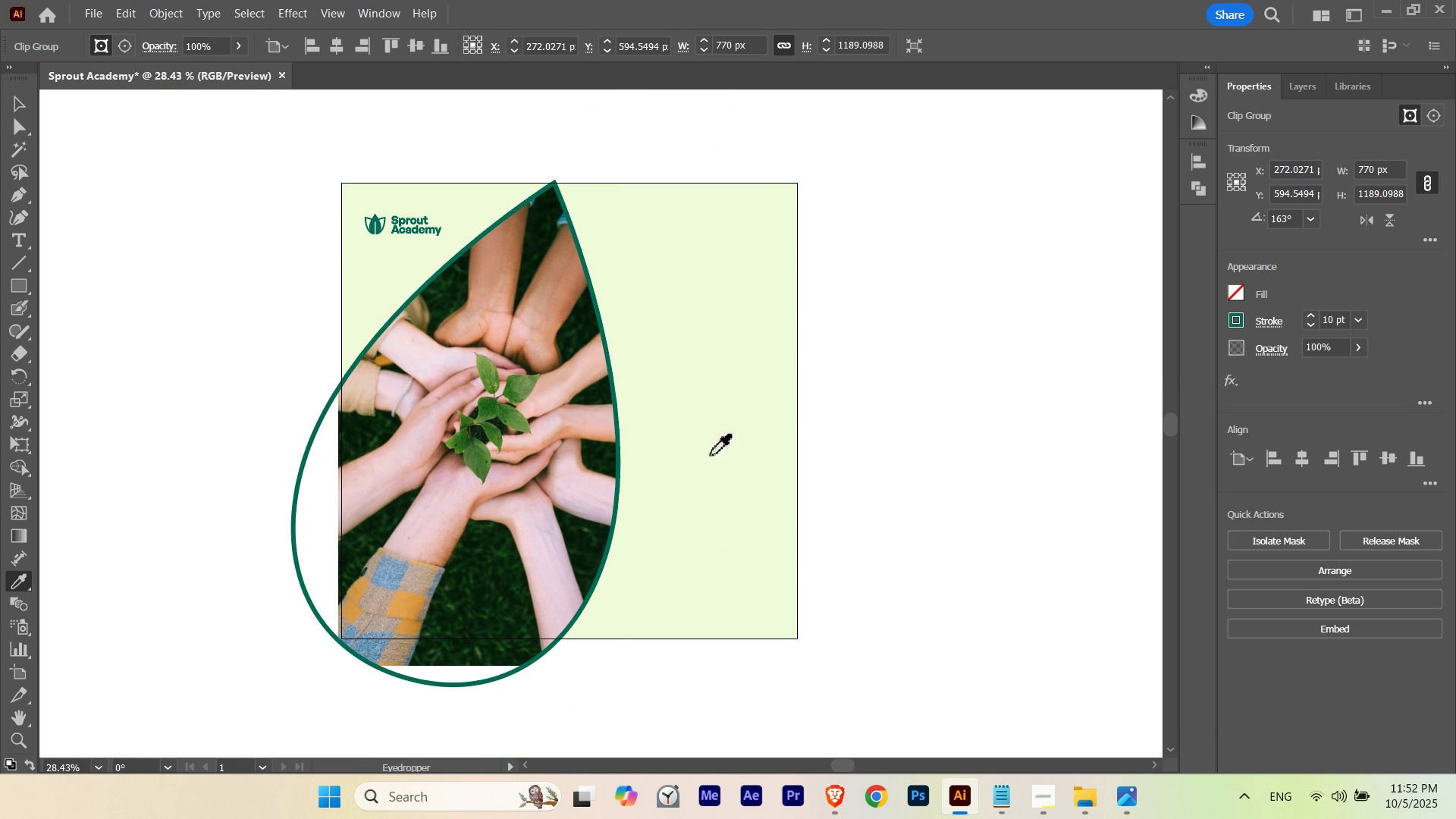 
hold_key(key=Space, duration=0.99)
 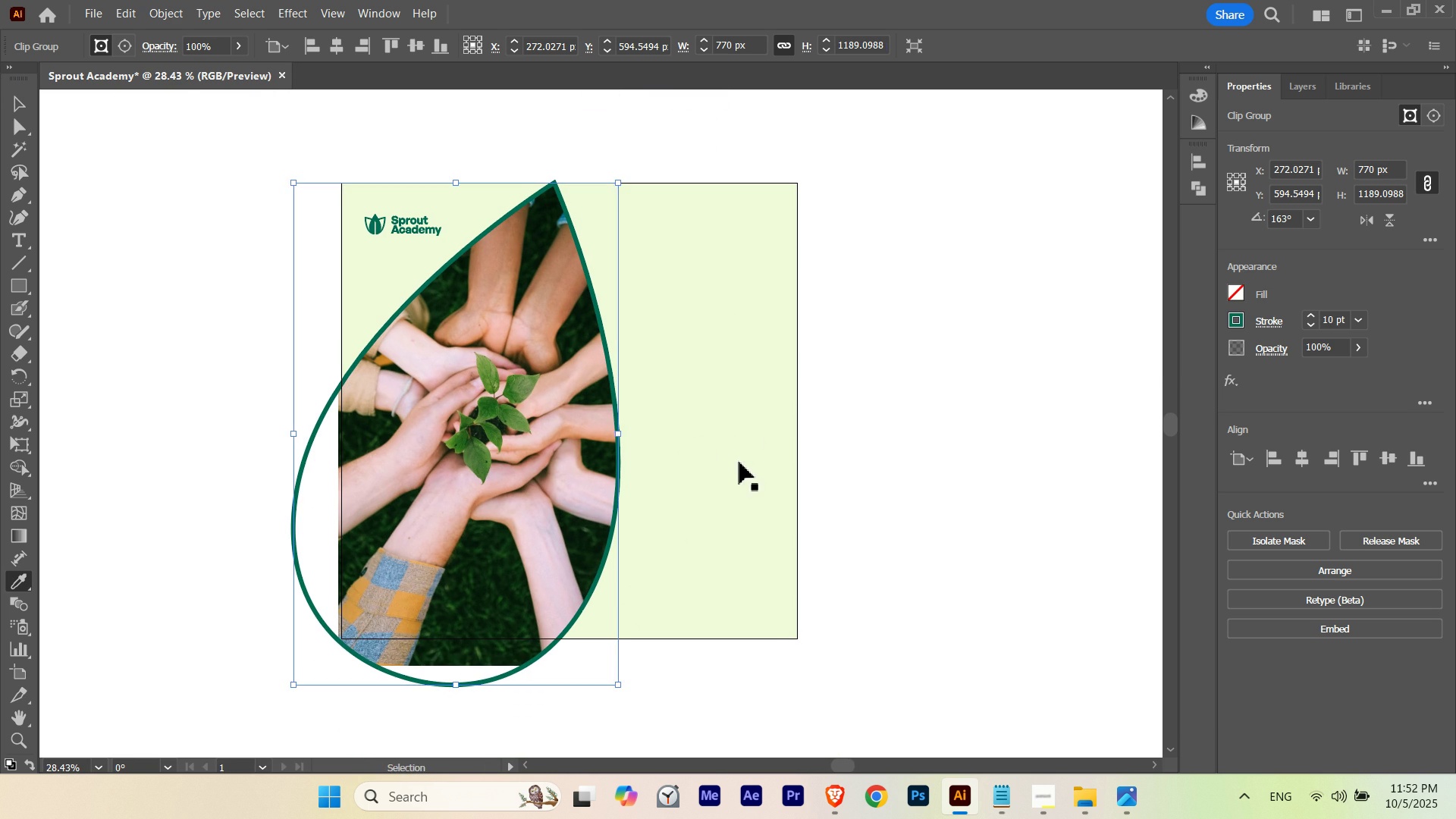 
key(Control+M)
 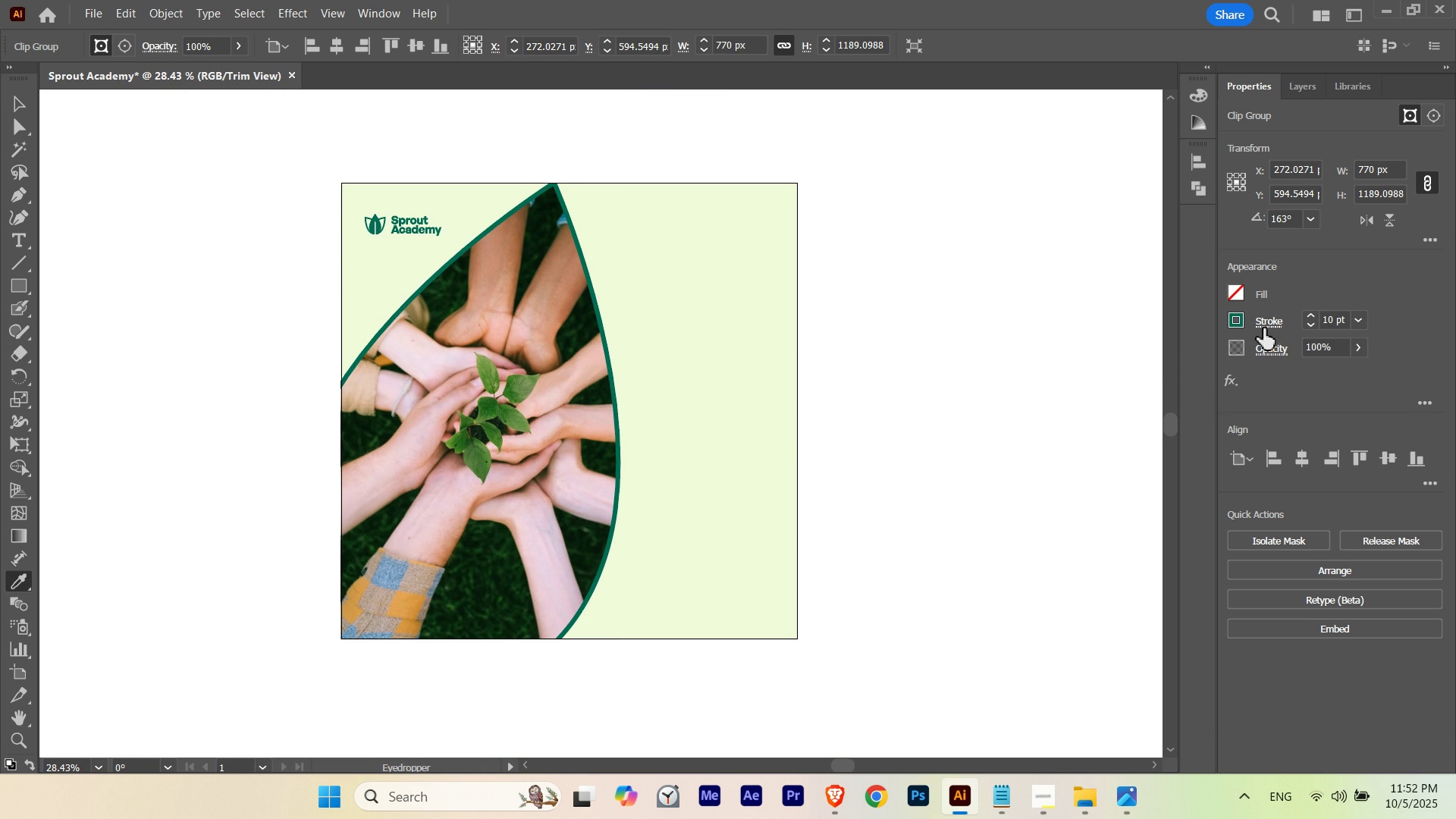 
left_click([1270, 318])
 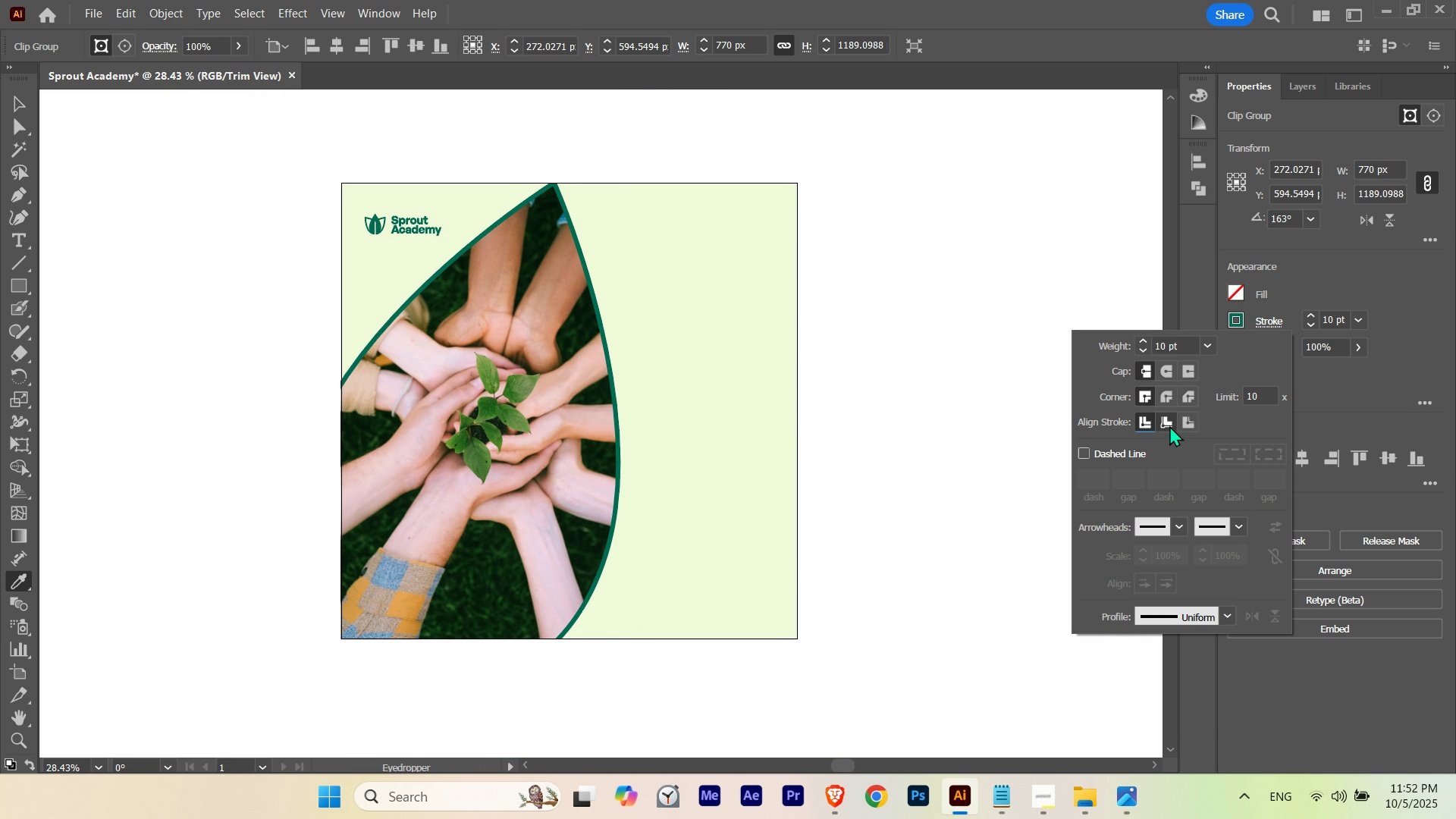 
left_click([1169, 425])
 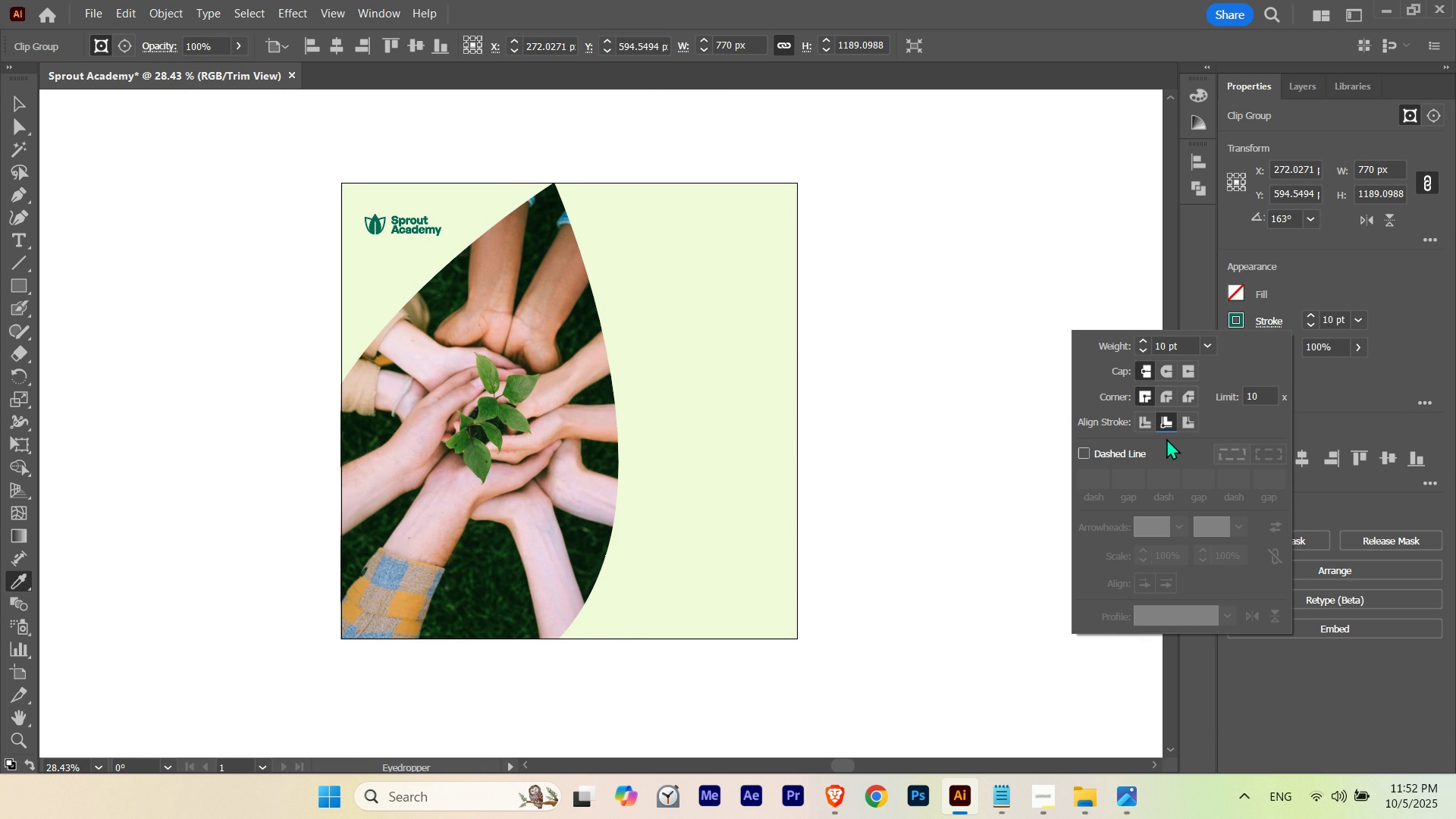 
left_click([1187, 420])
 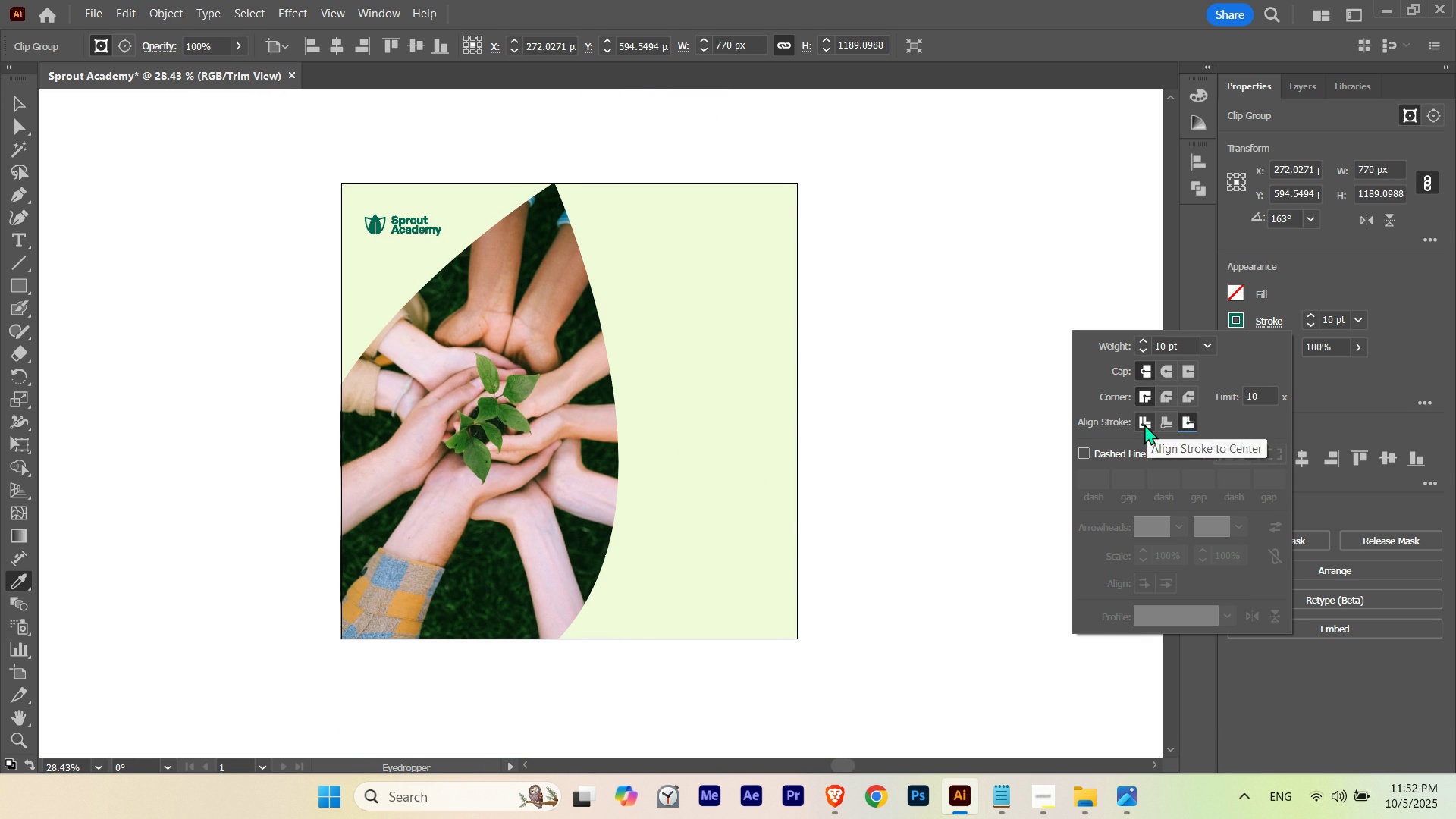 
left_click([1144, 424])
 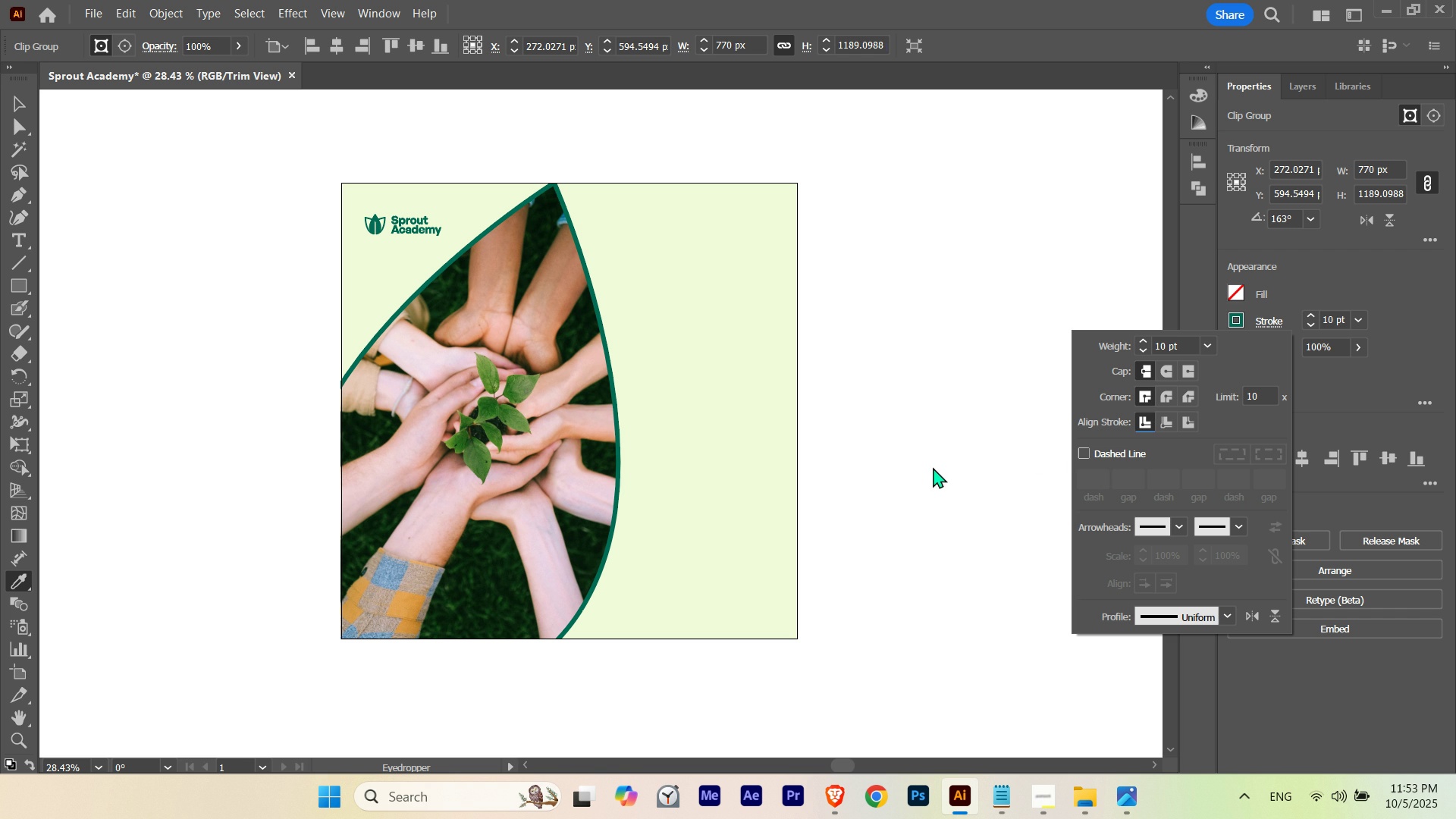 
left_click([1338, 284])
 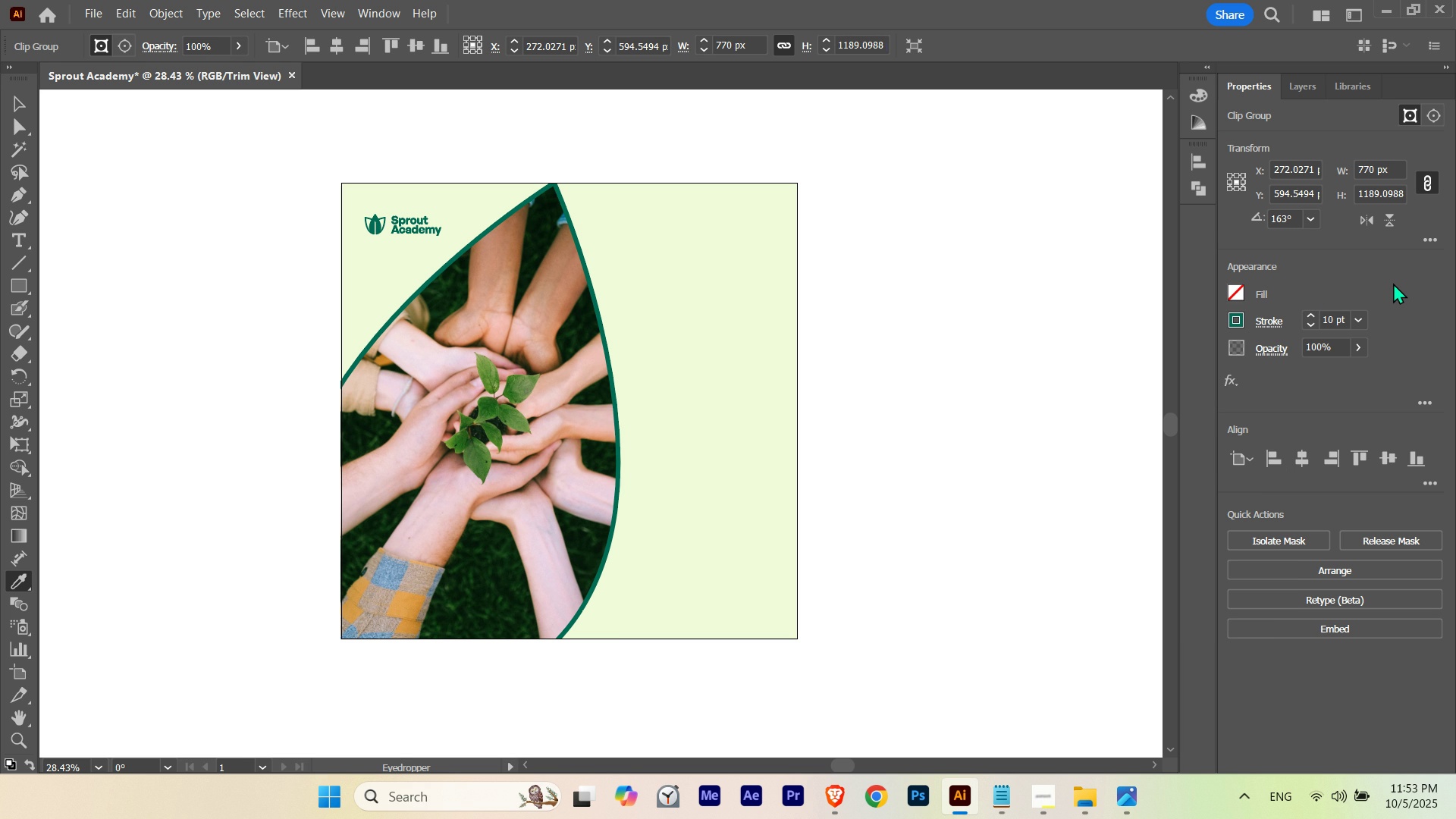 
wait(9.33)
 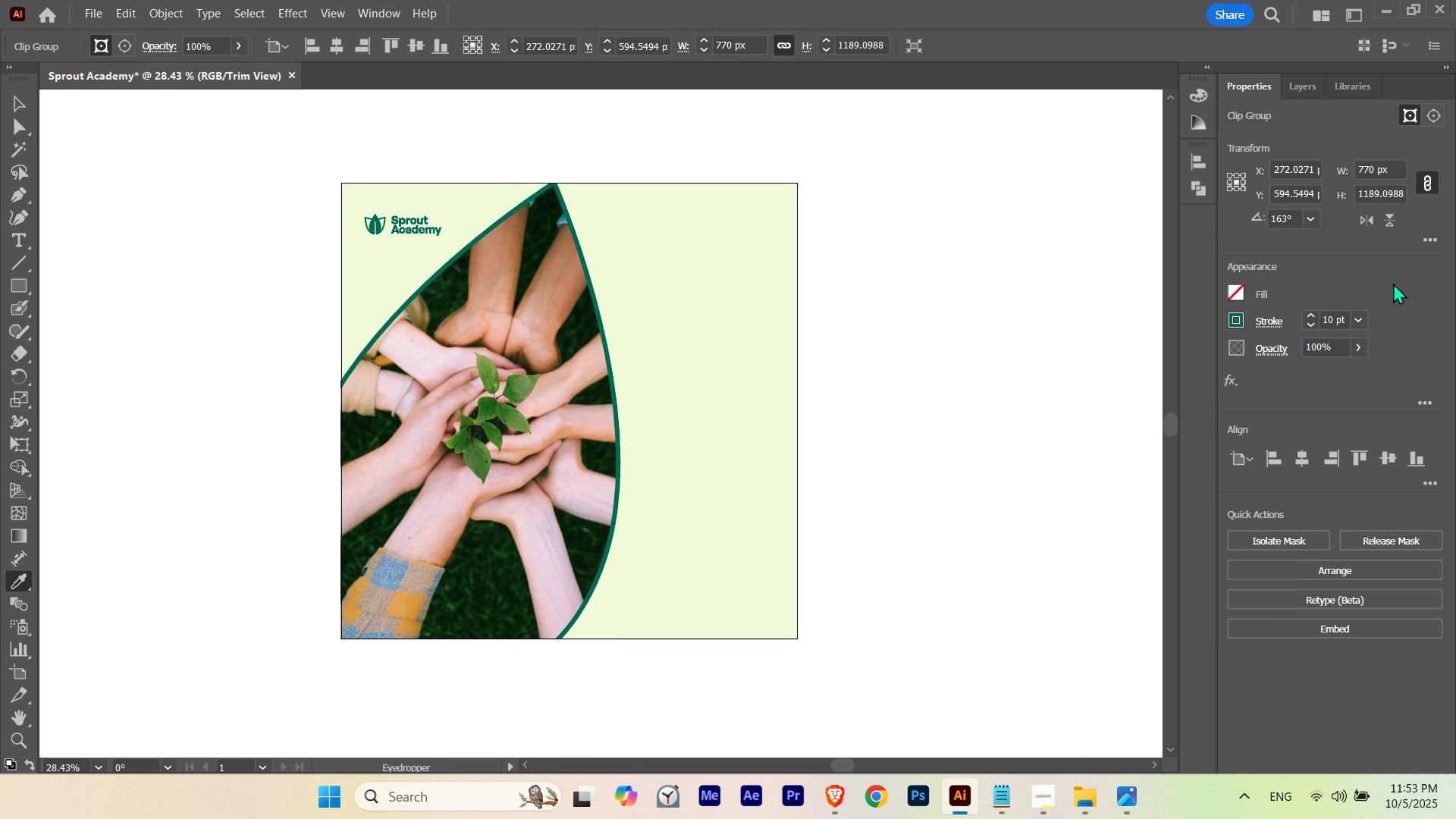 
key(V)
 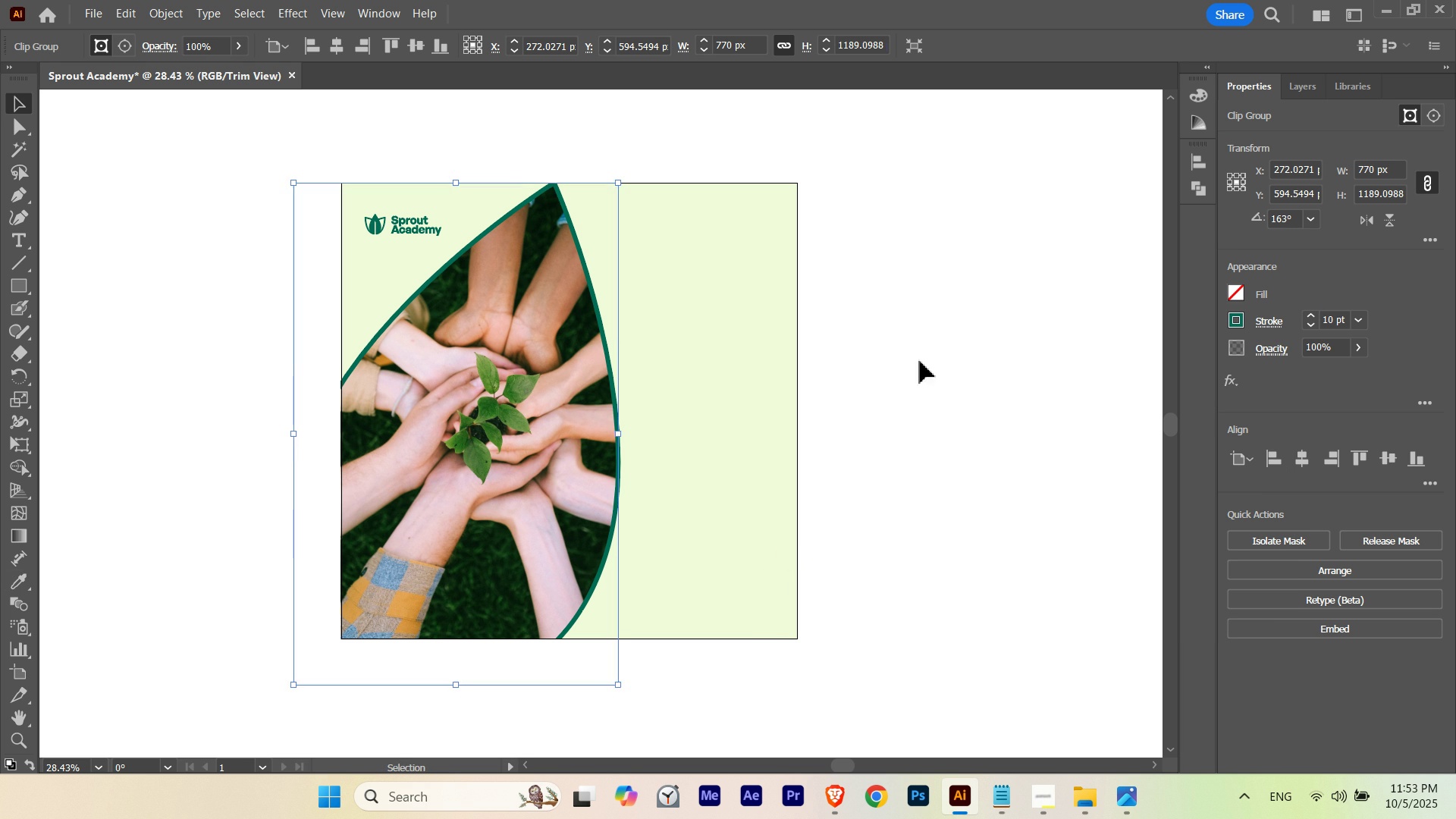 
left_click([920, 361])
 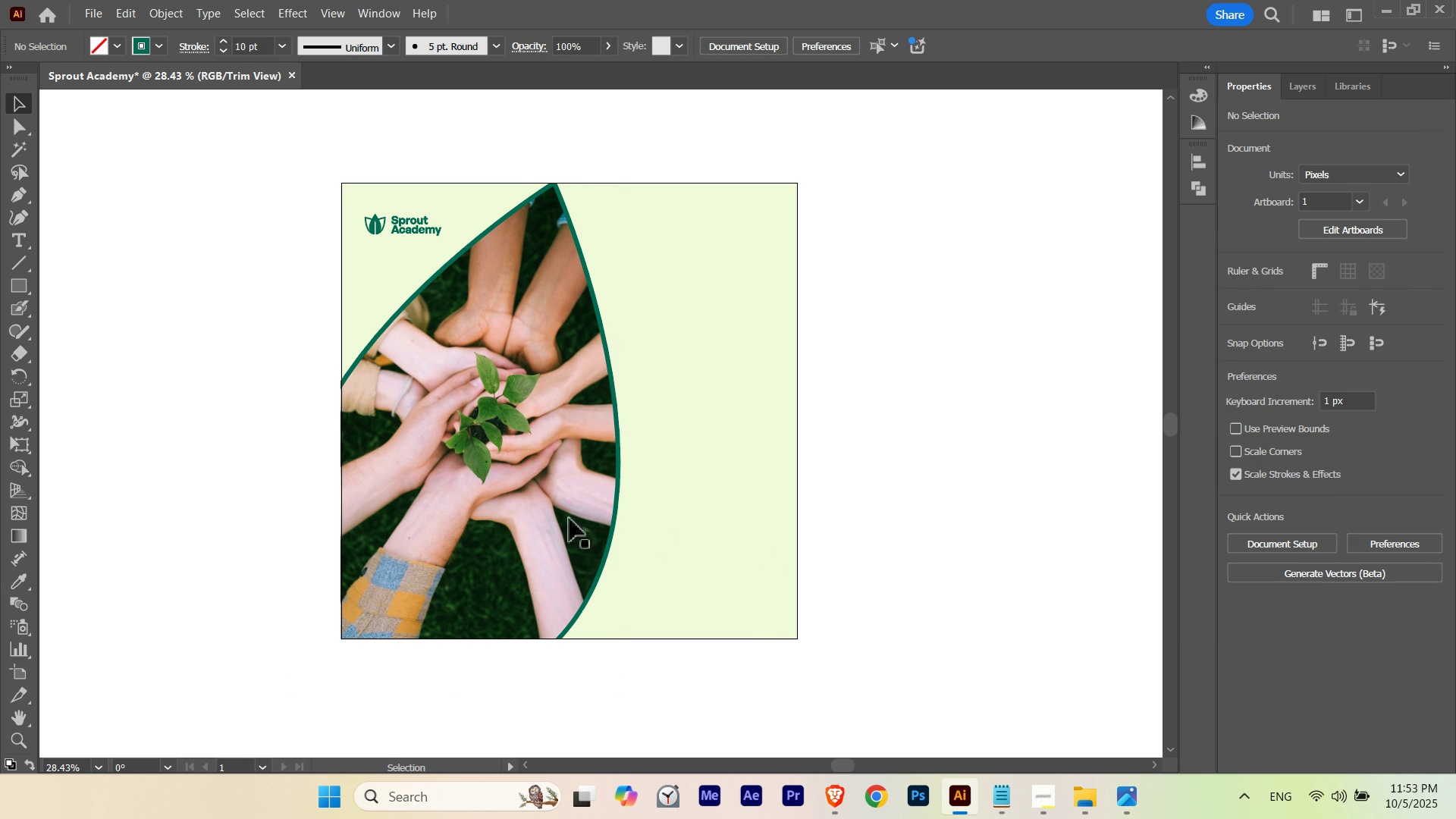 
left_click([569, 516])
 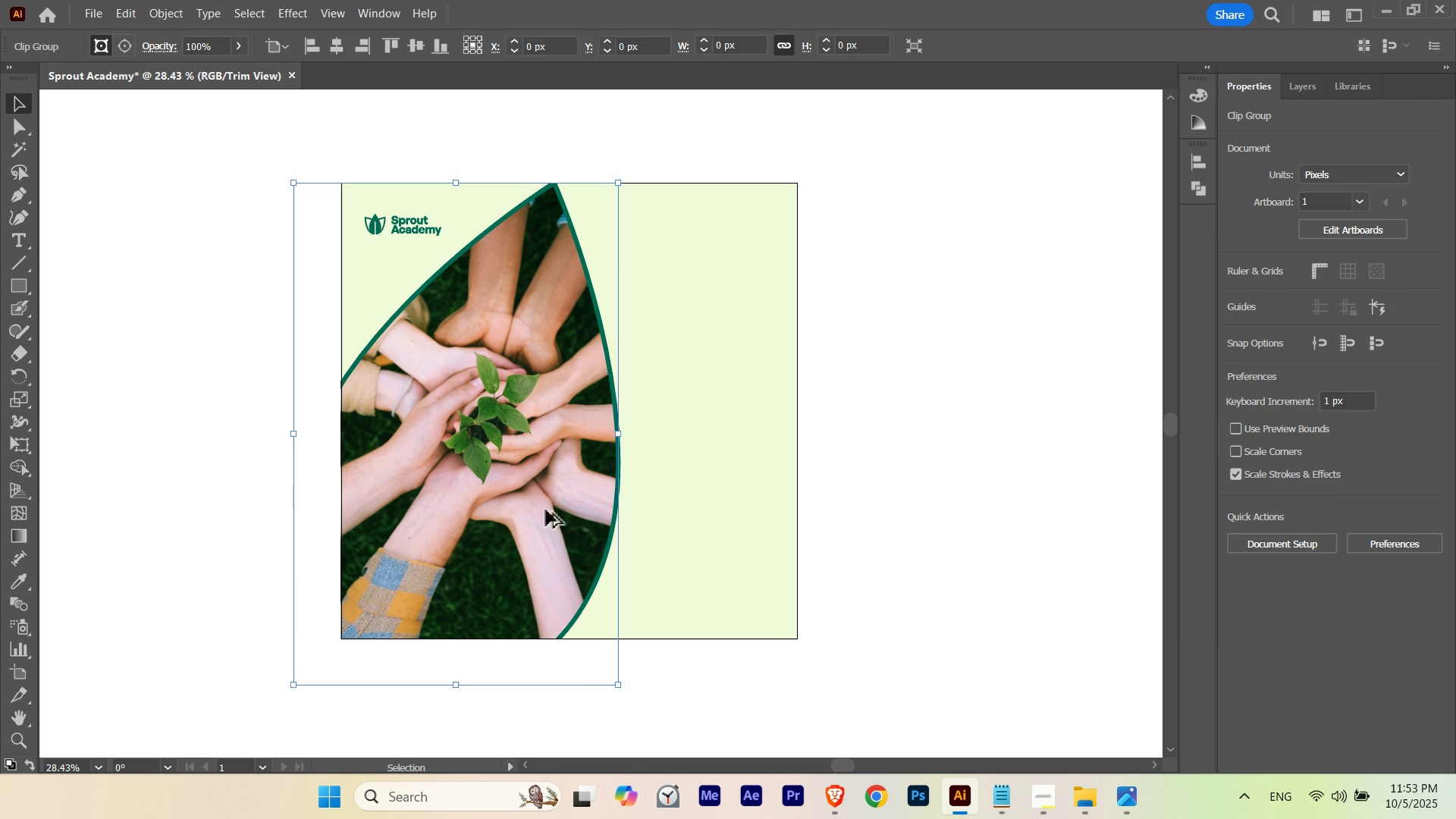 
hold_key(key=AltLeft, duration=1.43)
 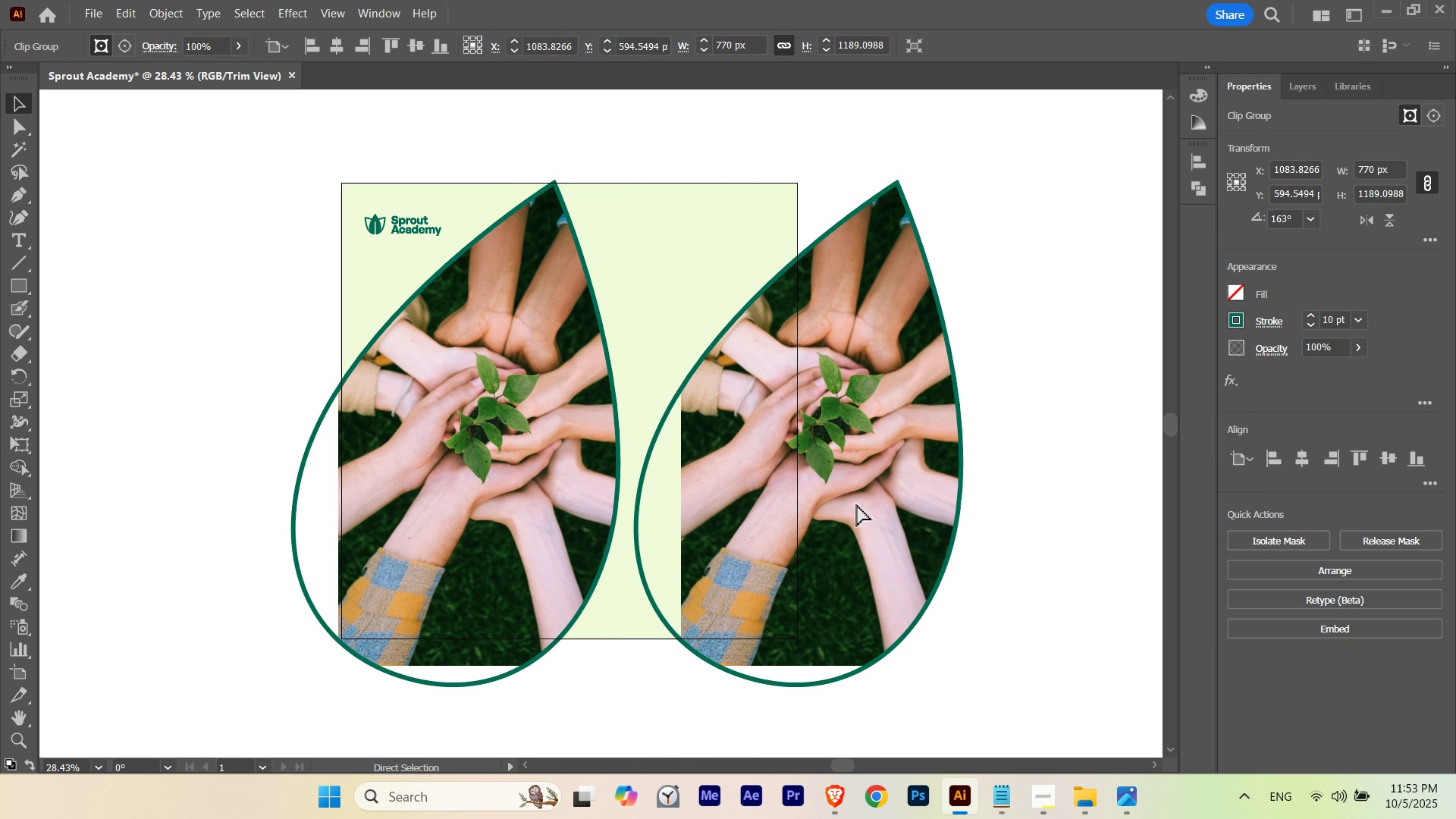 
hold_key(key=ShiftLeft, duration=1.08)
 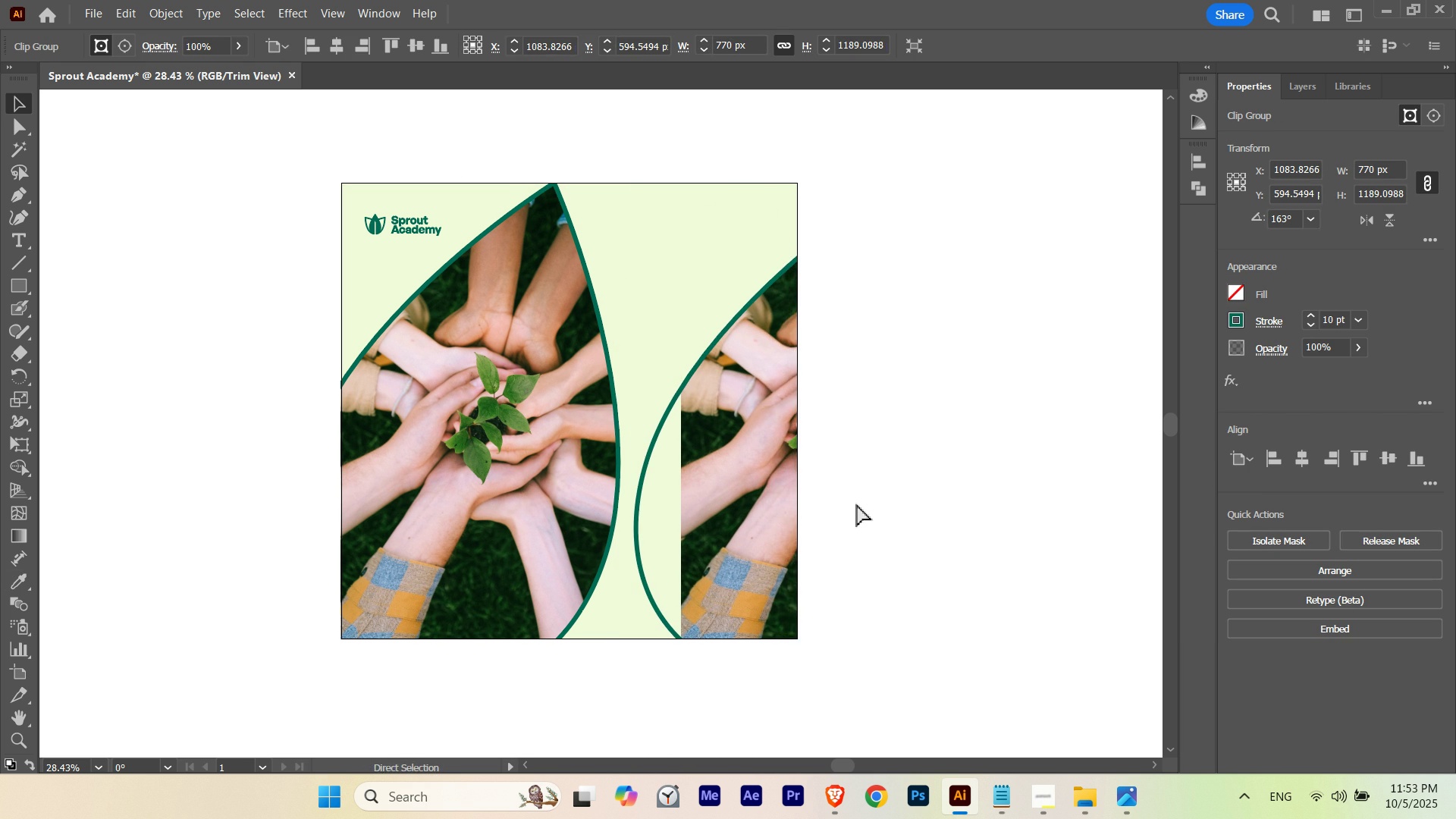 
key(Control+M)
 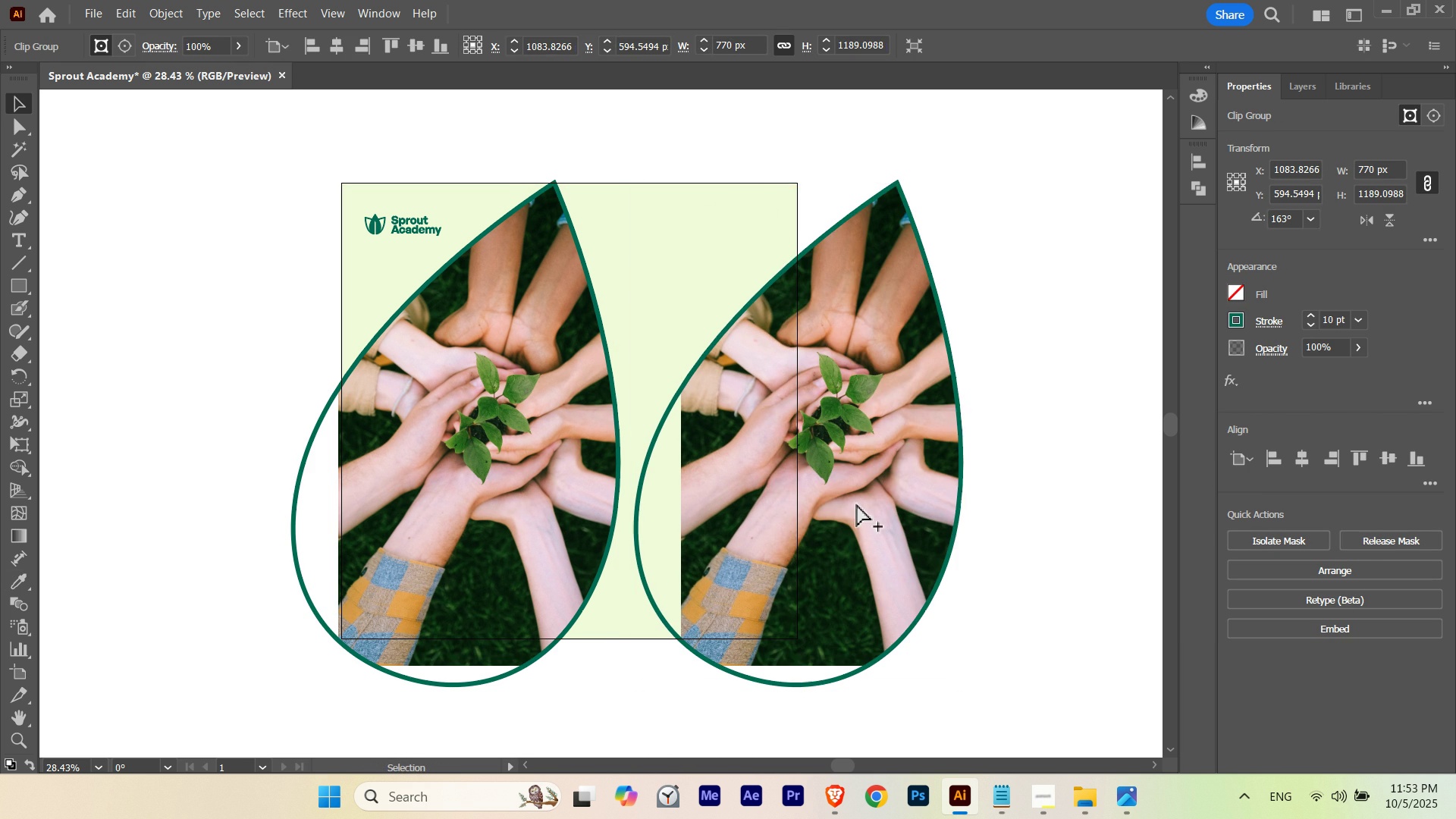 
key(Alt+Control+7)
 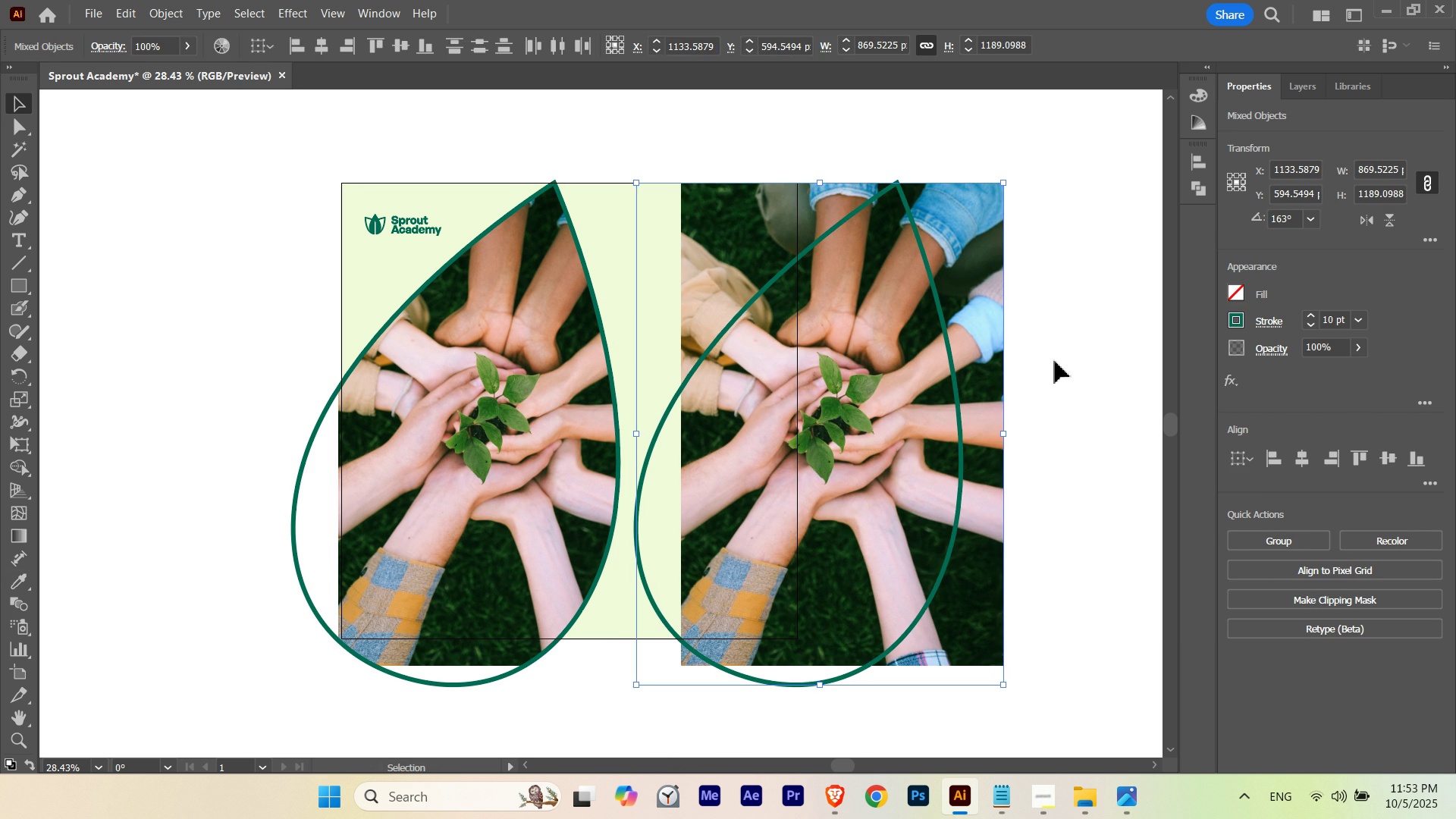 
double_click([956, 271])
 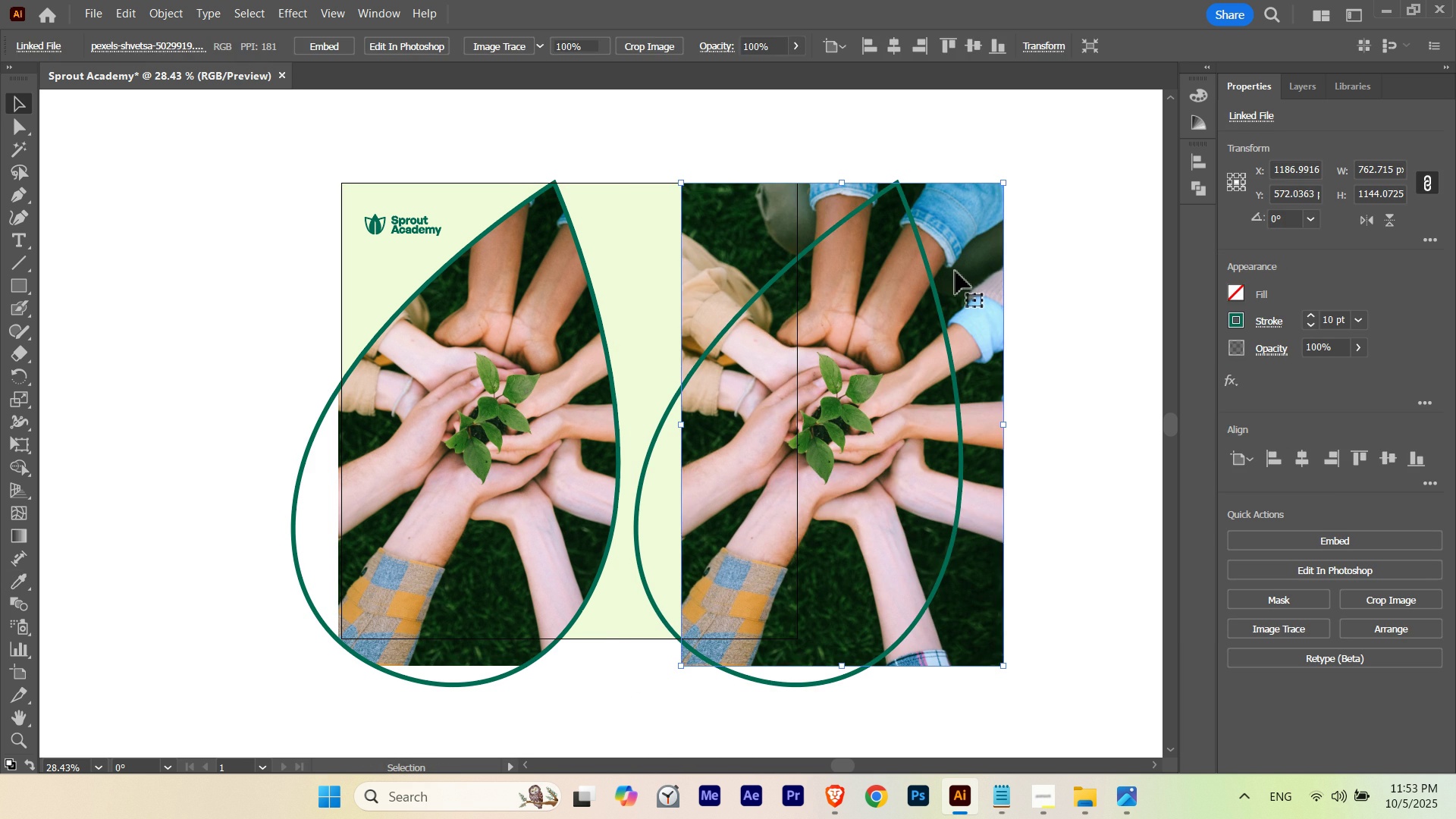 
key(Delete)
 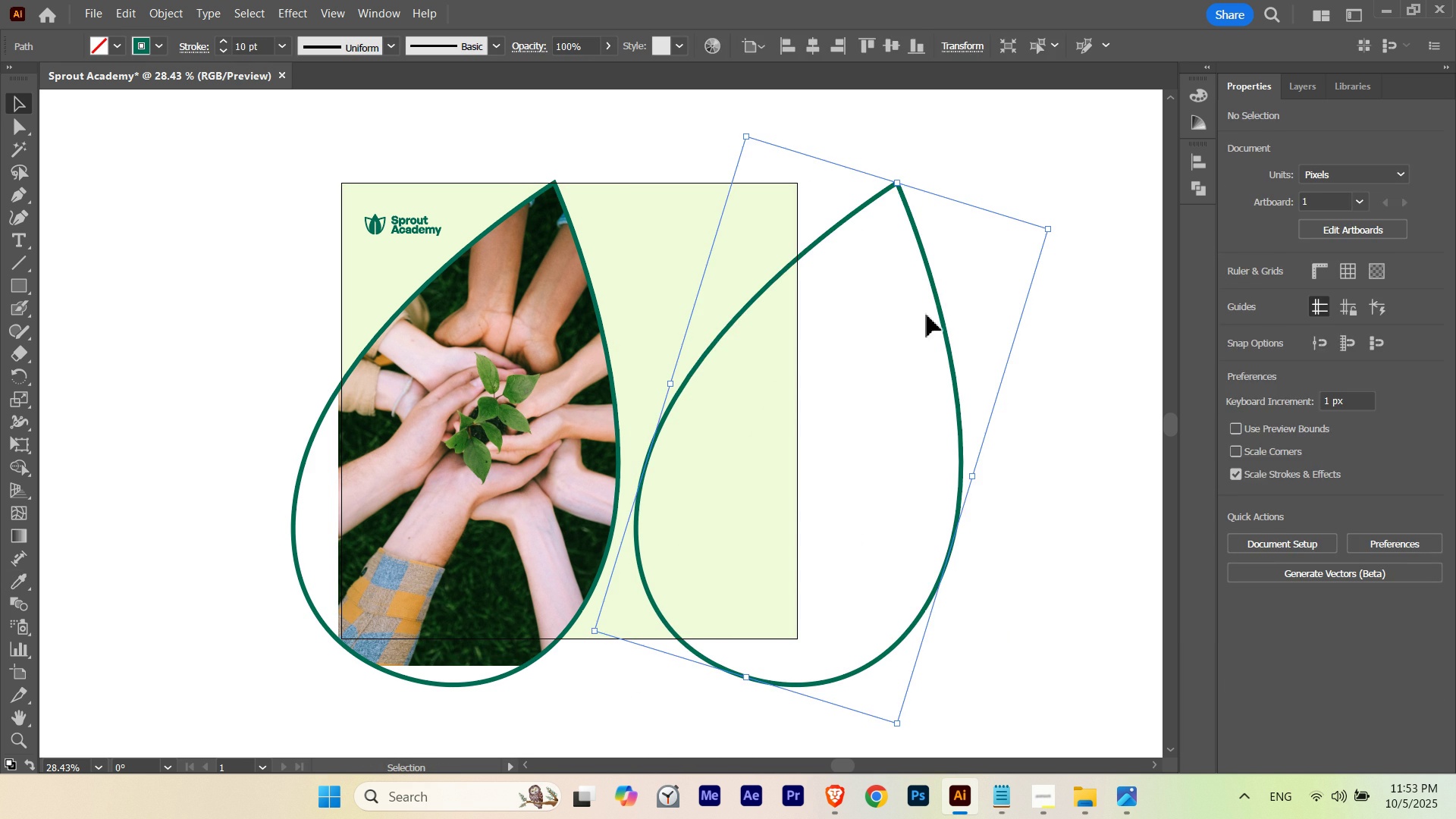 
key(Shift+X)
 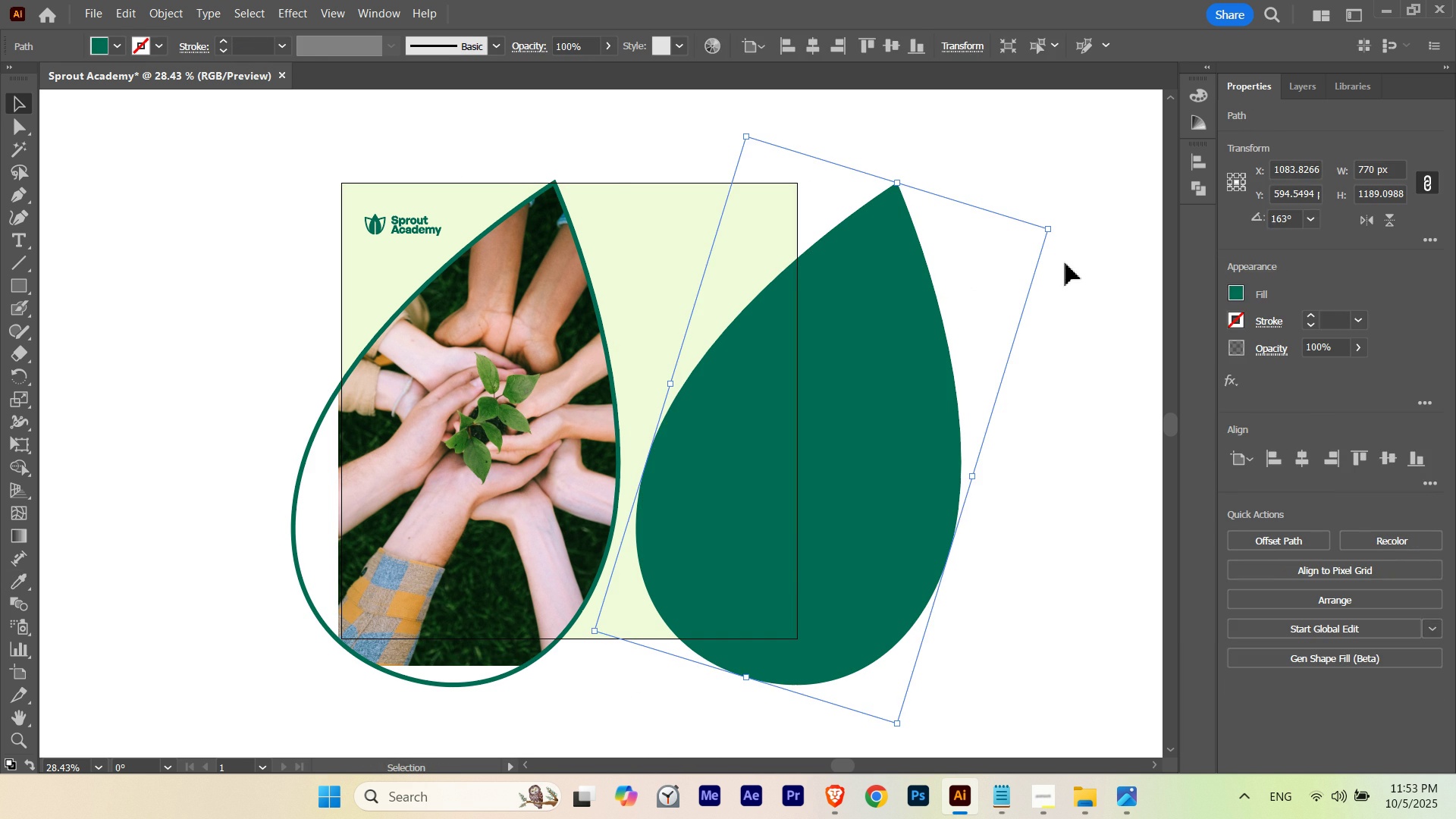 
left_click([1065, 263])
 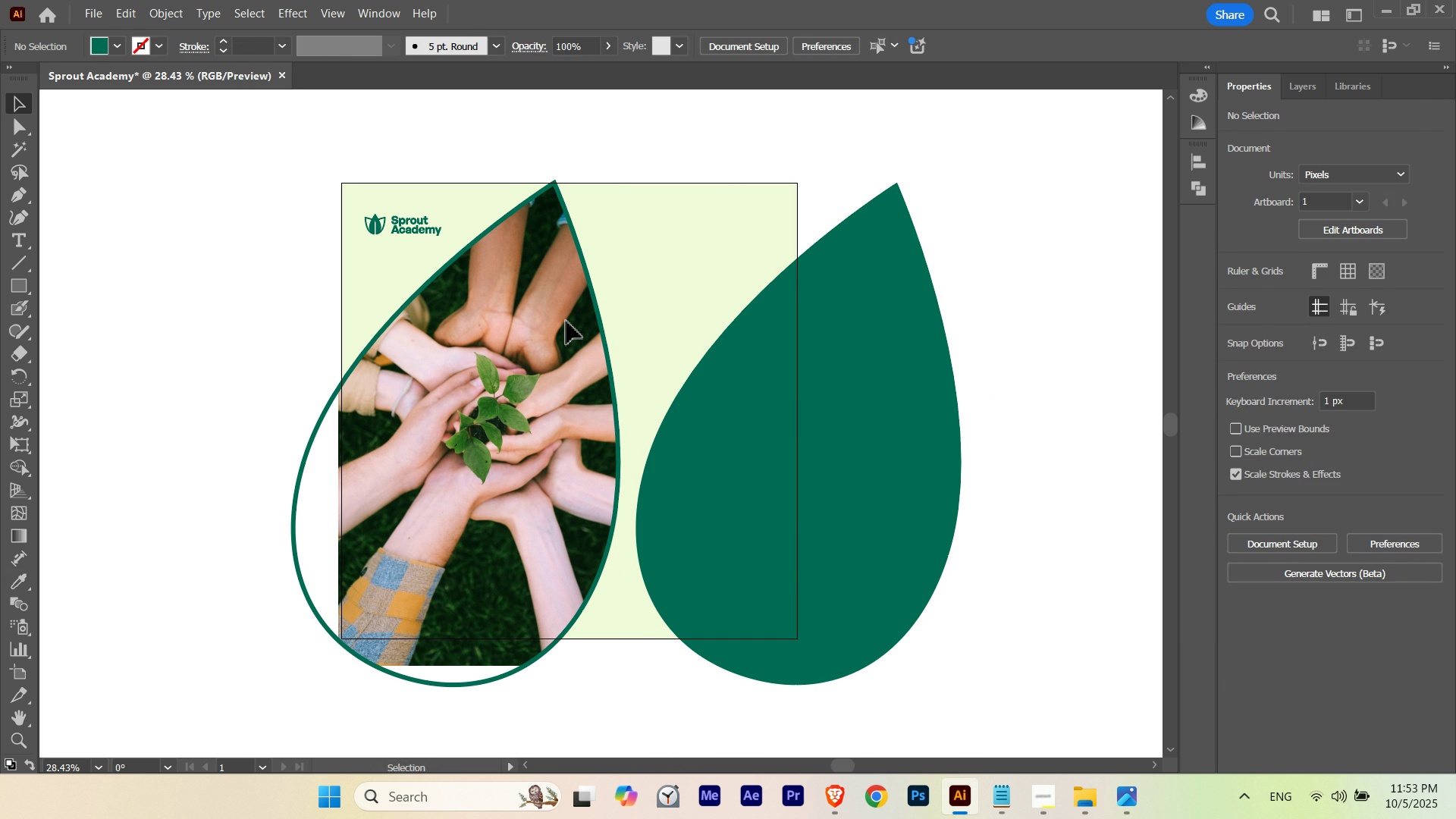 
triple_click([566, 322])
 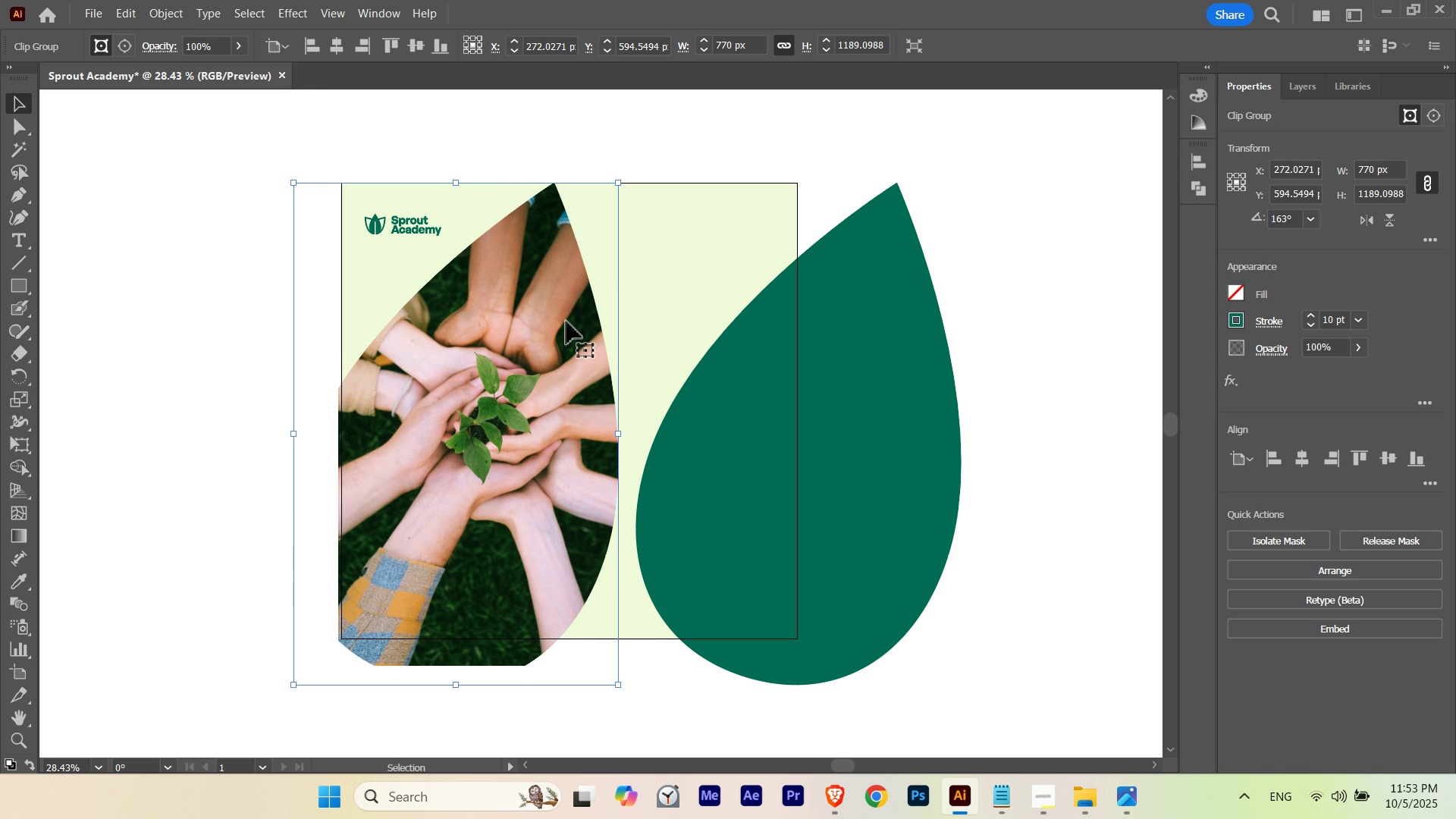 
key(V)
 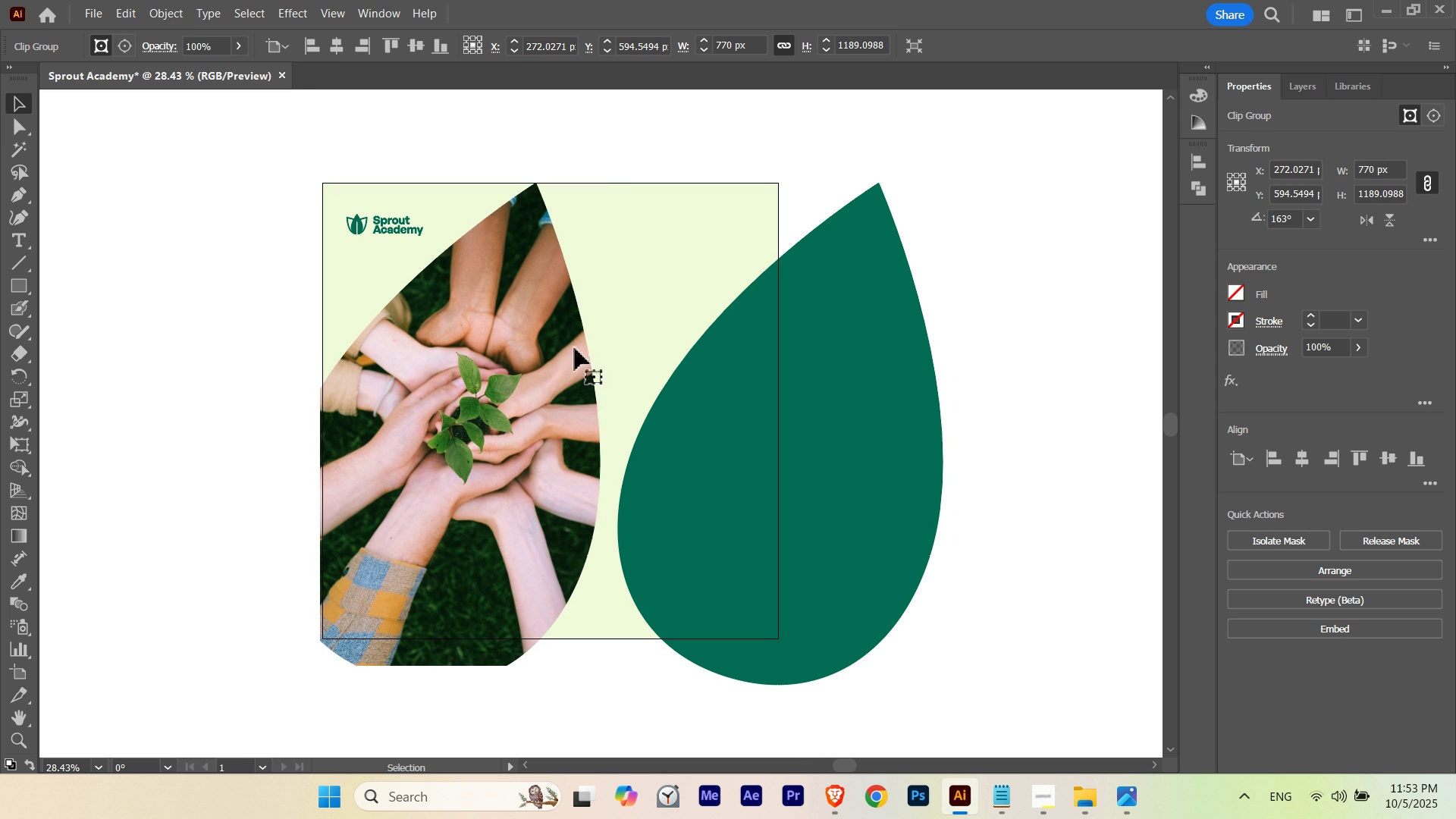 
key(Control+ControlLeft)
 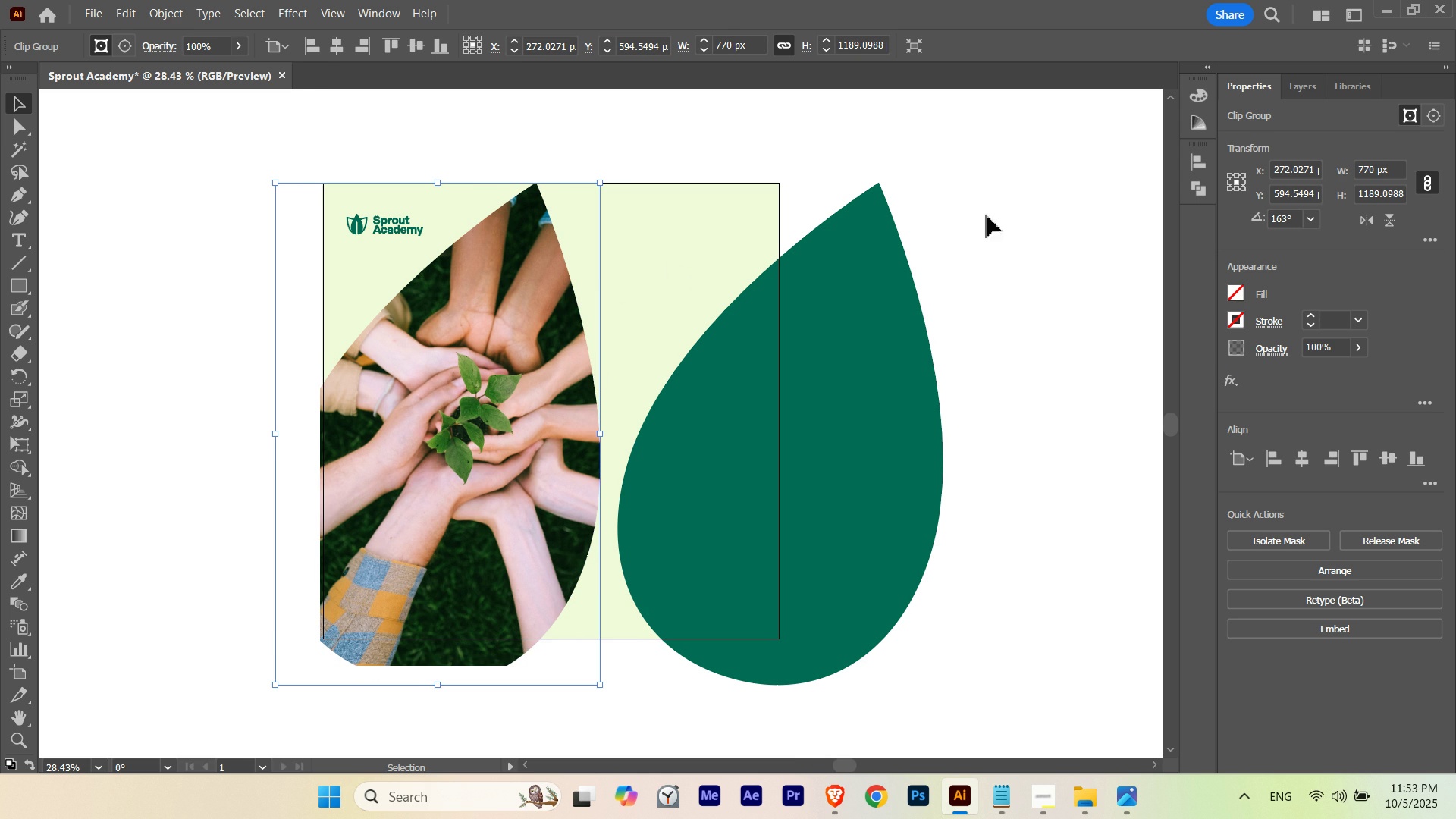 
scroll: coordinate [575, 348], scroll_direction: down, amount: 1.0
 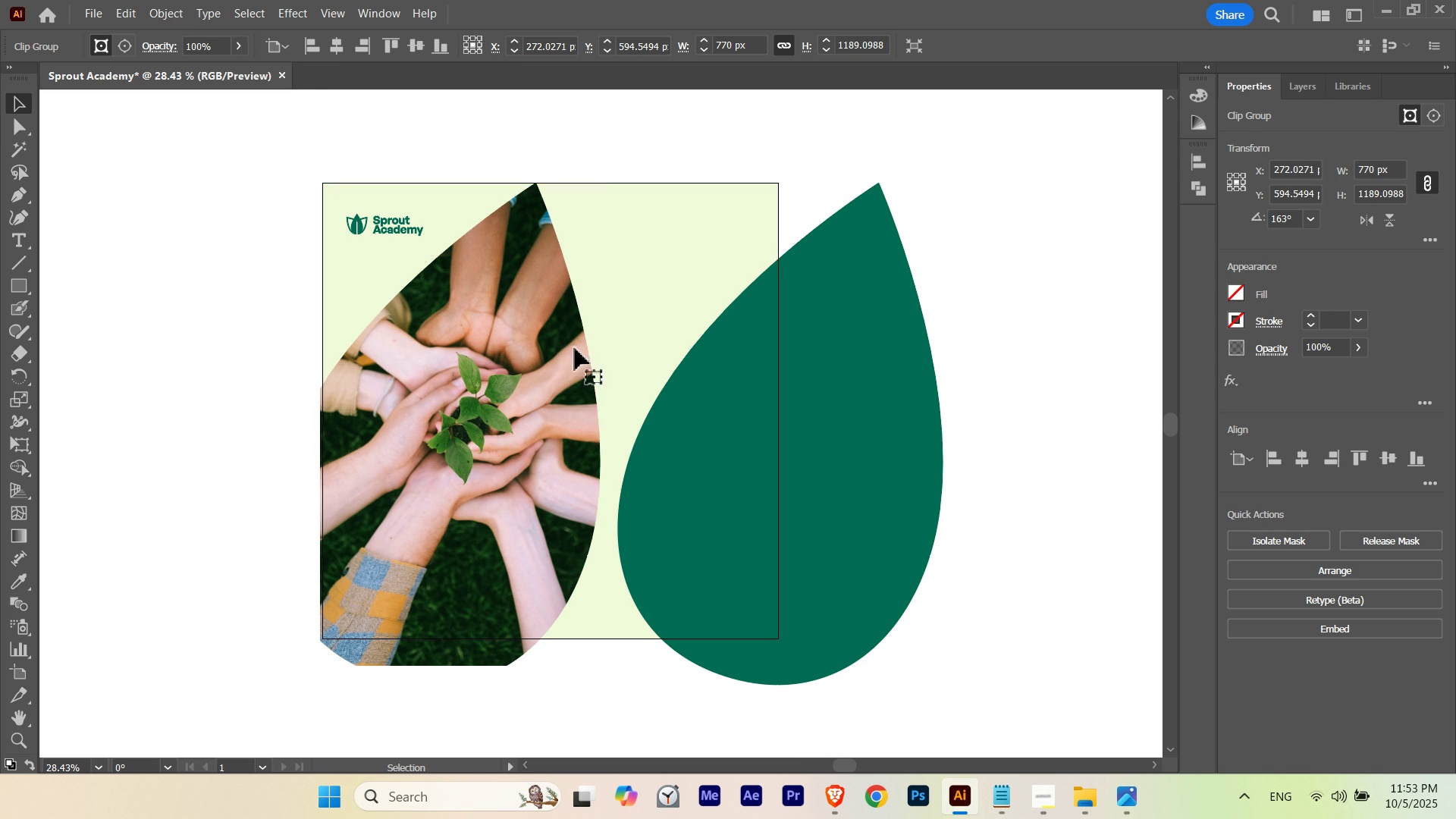 
left_click([987, 215])
 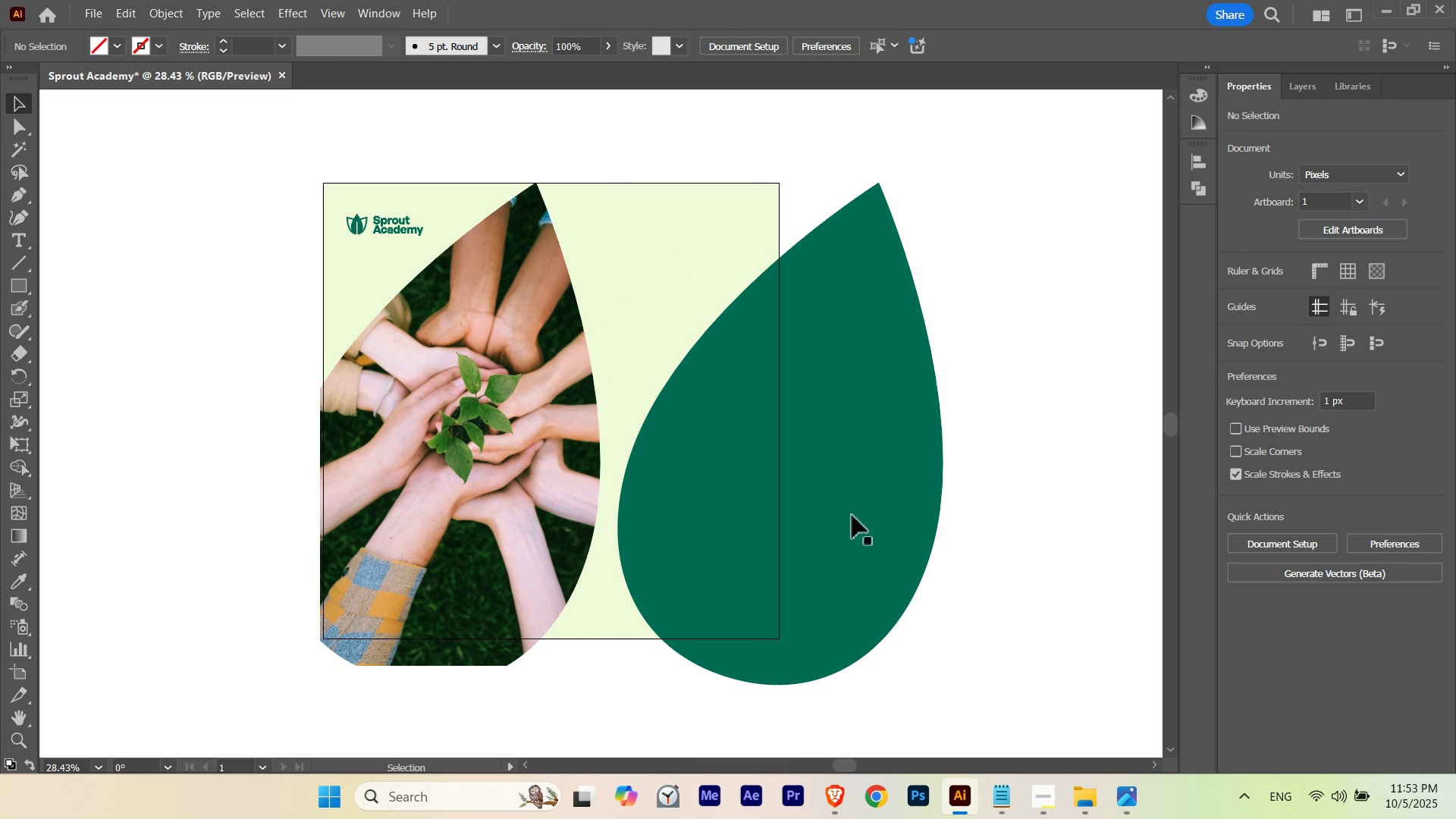 
hold_key(key=ShiftLeft, duration=0.8)
 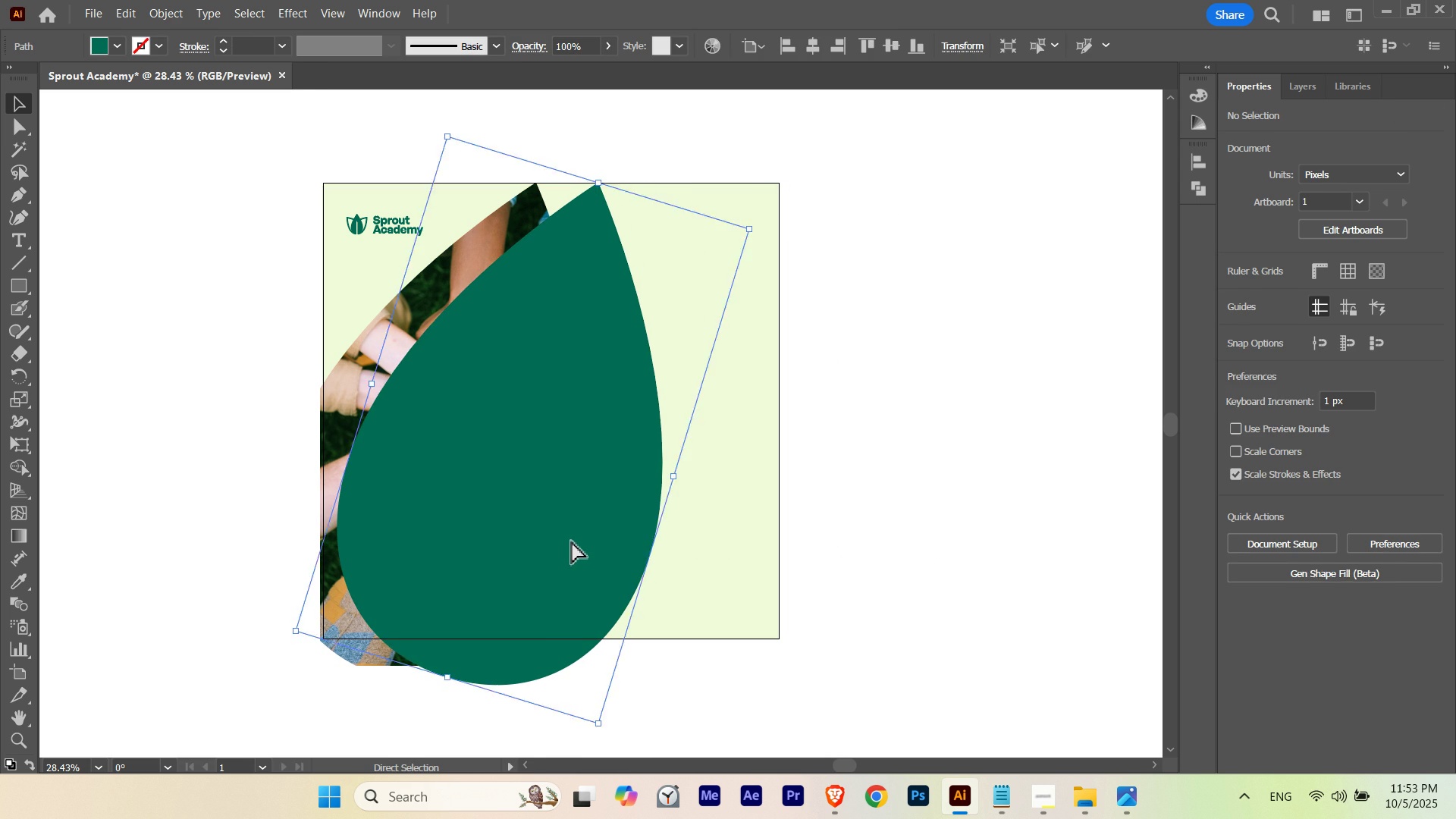 
key(Control+BracketLeft)
 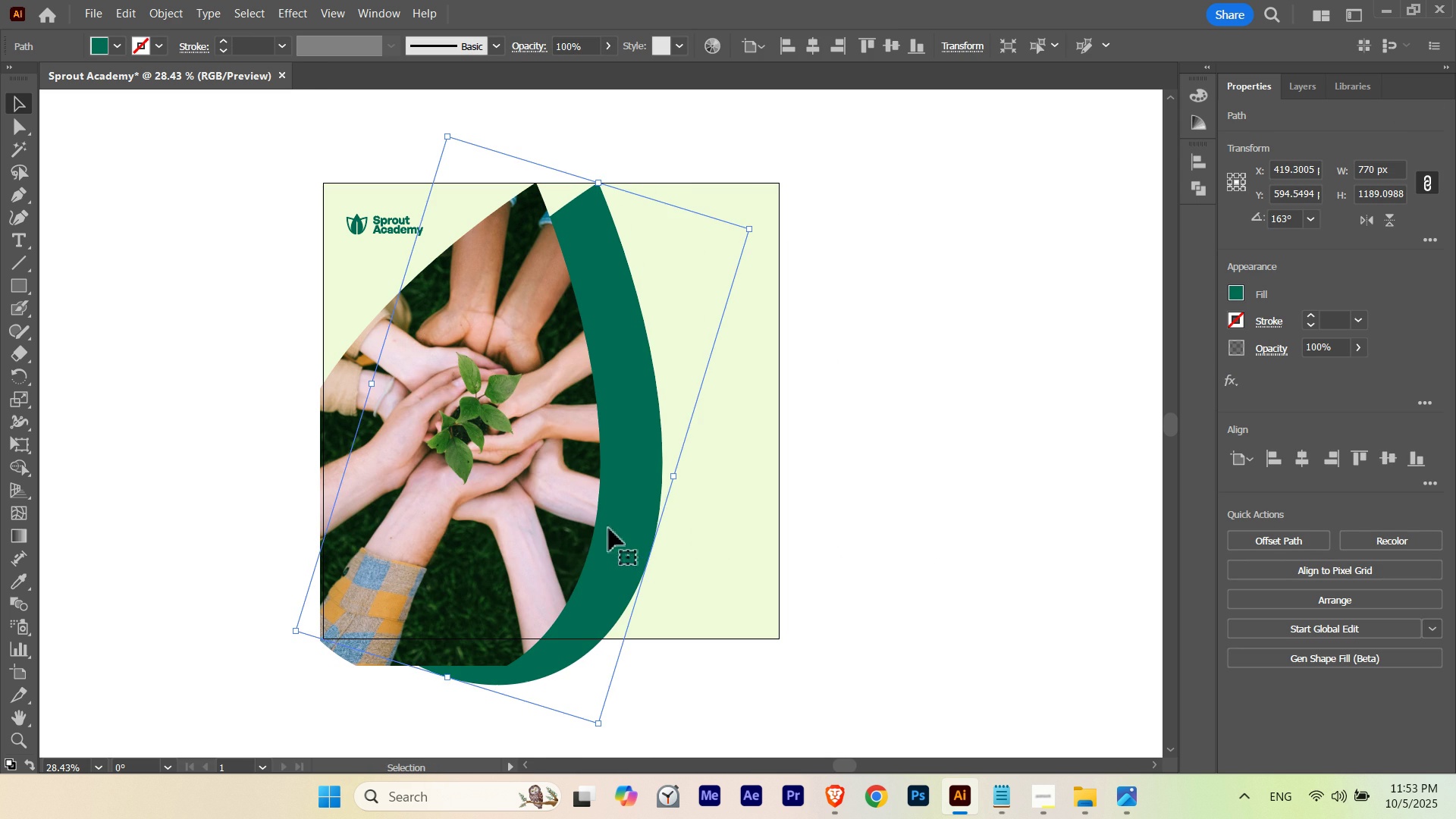 
left_click([928, 432])
 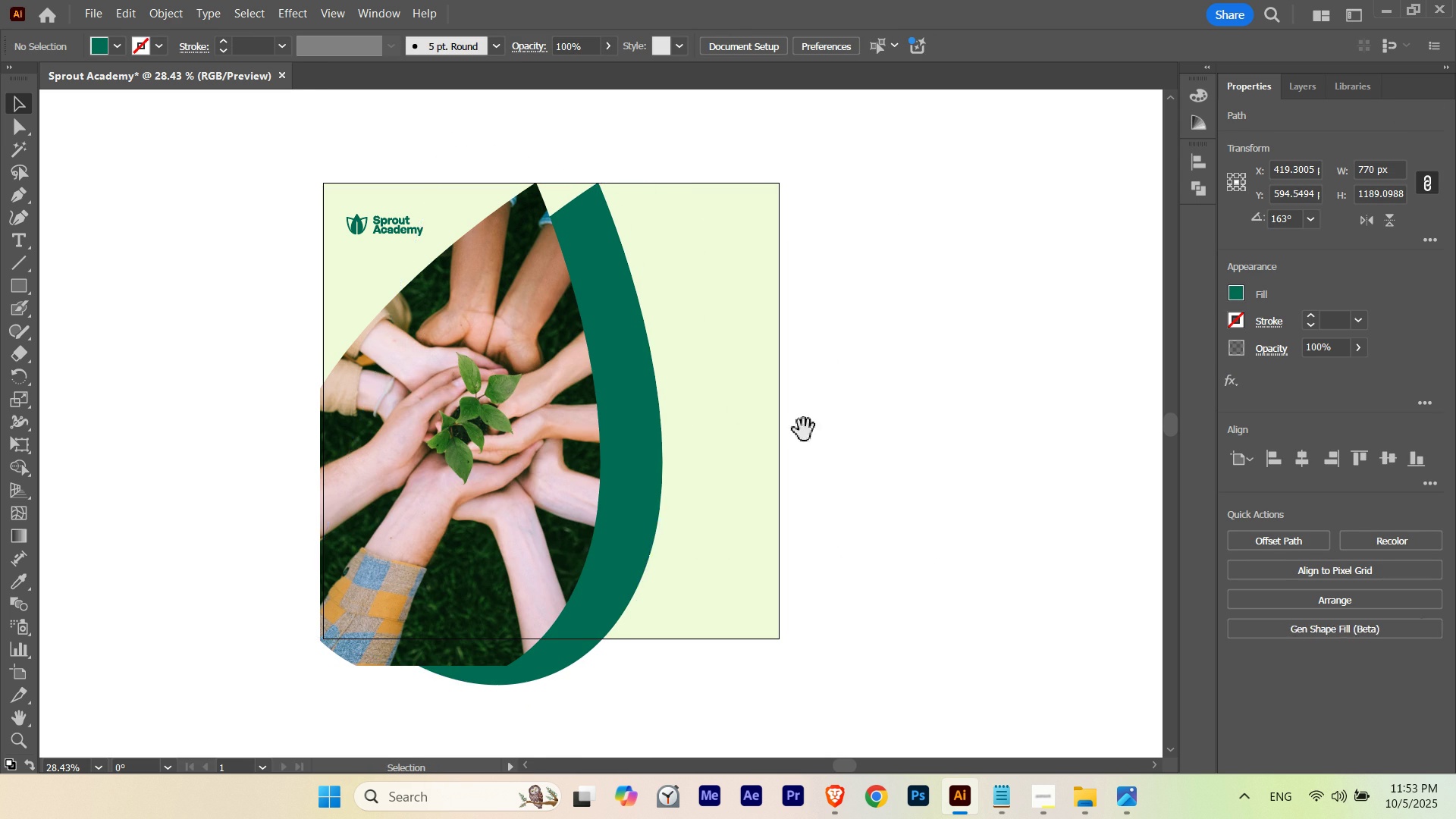 
hold_key(key=Space, duration=0.83)
 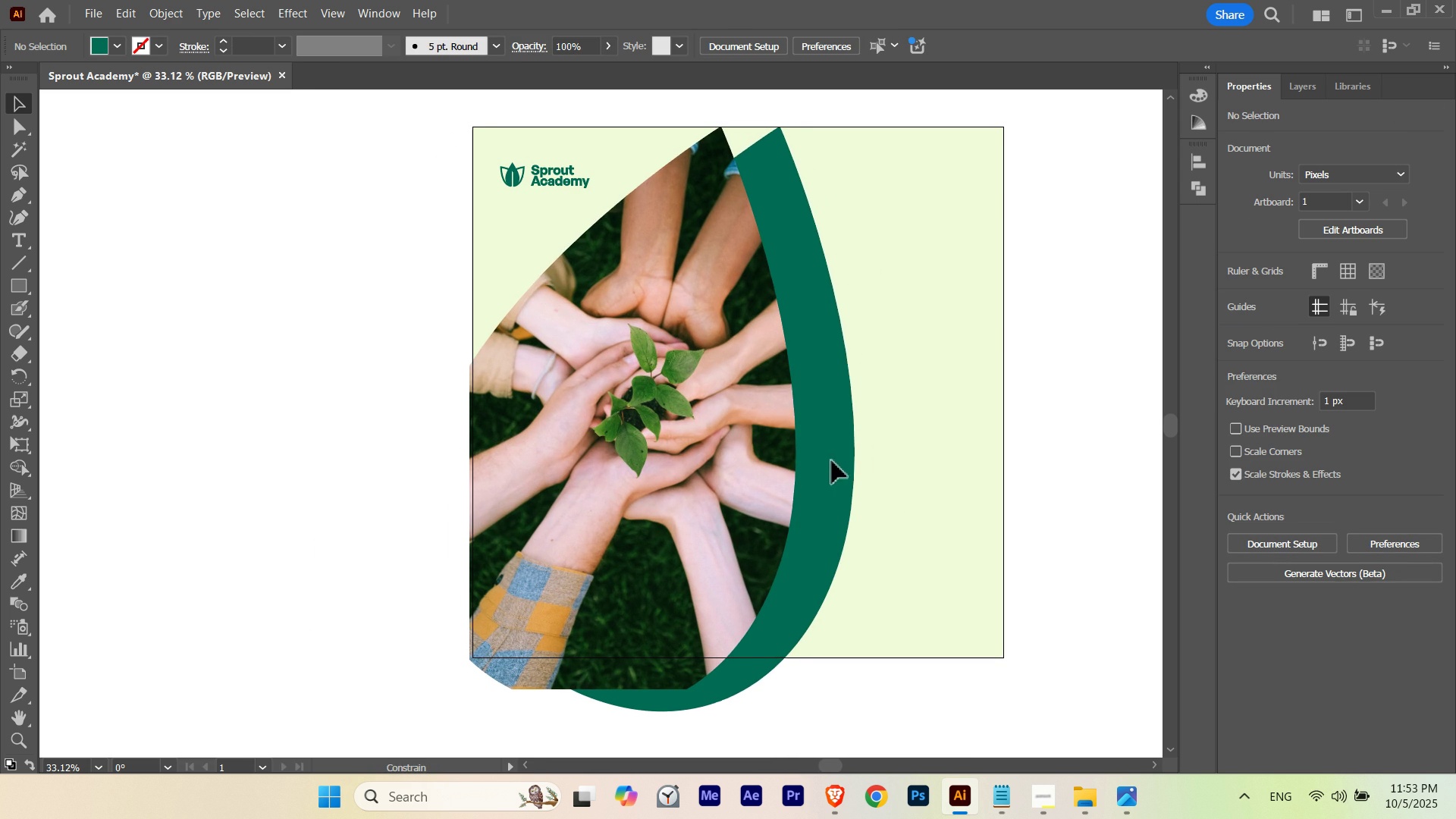 
hold_key(key=ControlLeft, duration=0.39)
 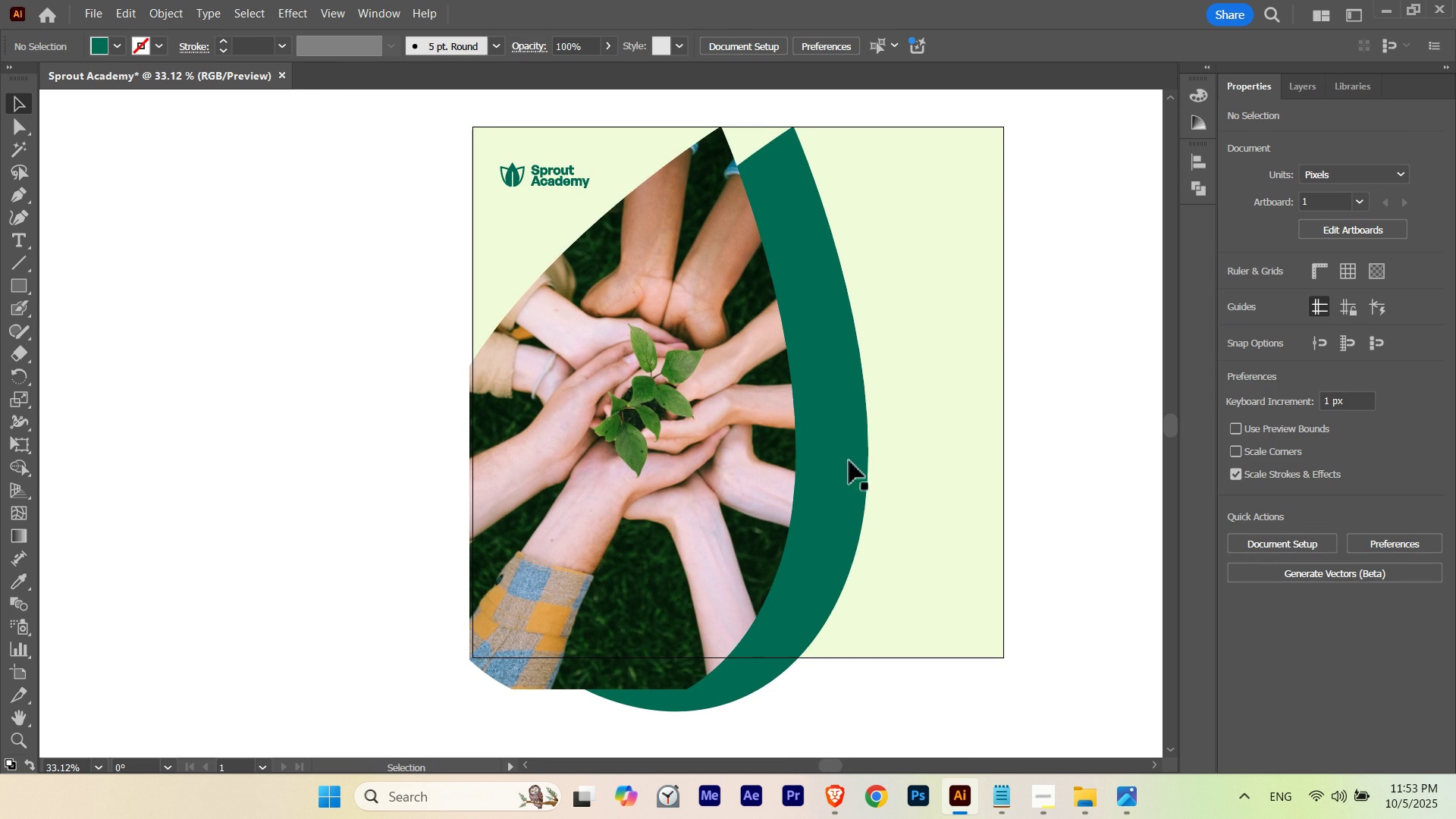 
hold_key(key=ShiftLeft, duration=1.87)
 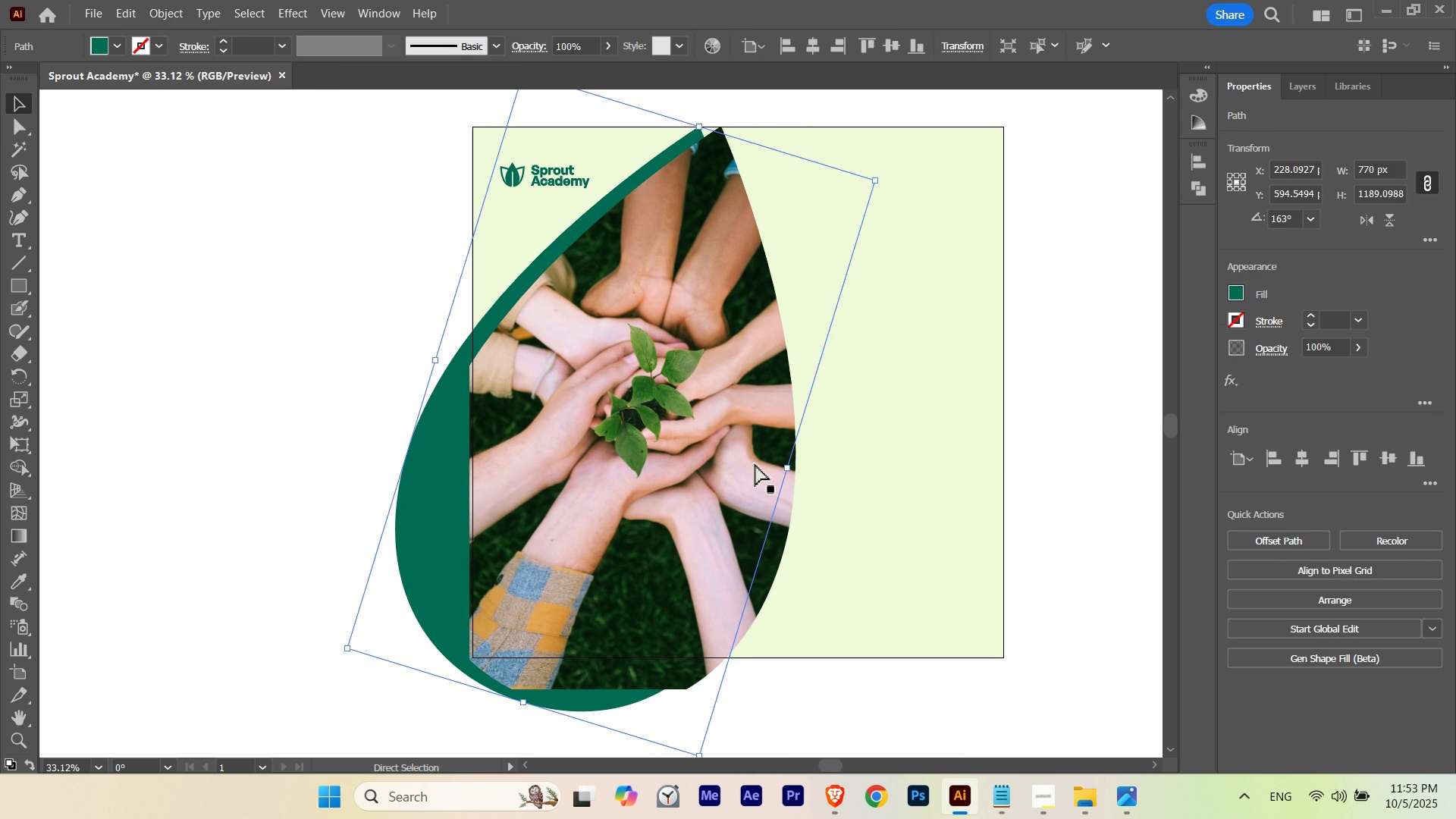 
key(Control+M)
 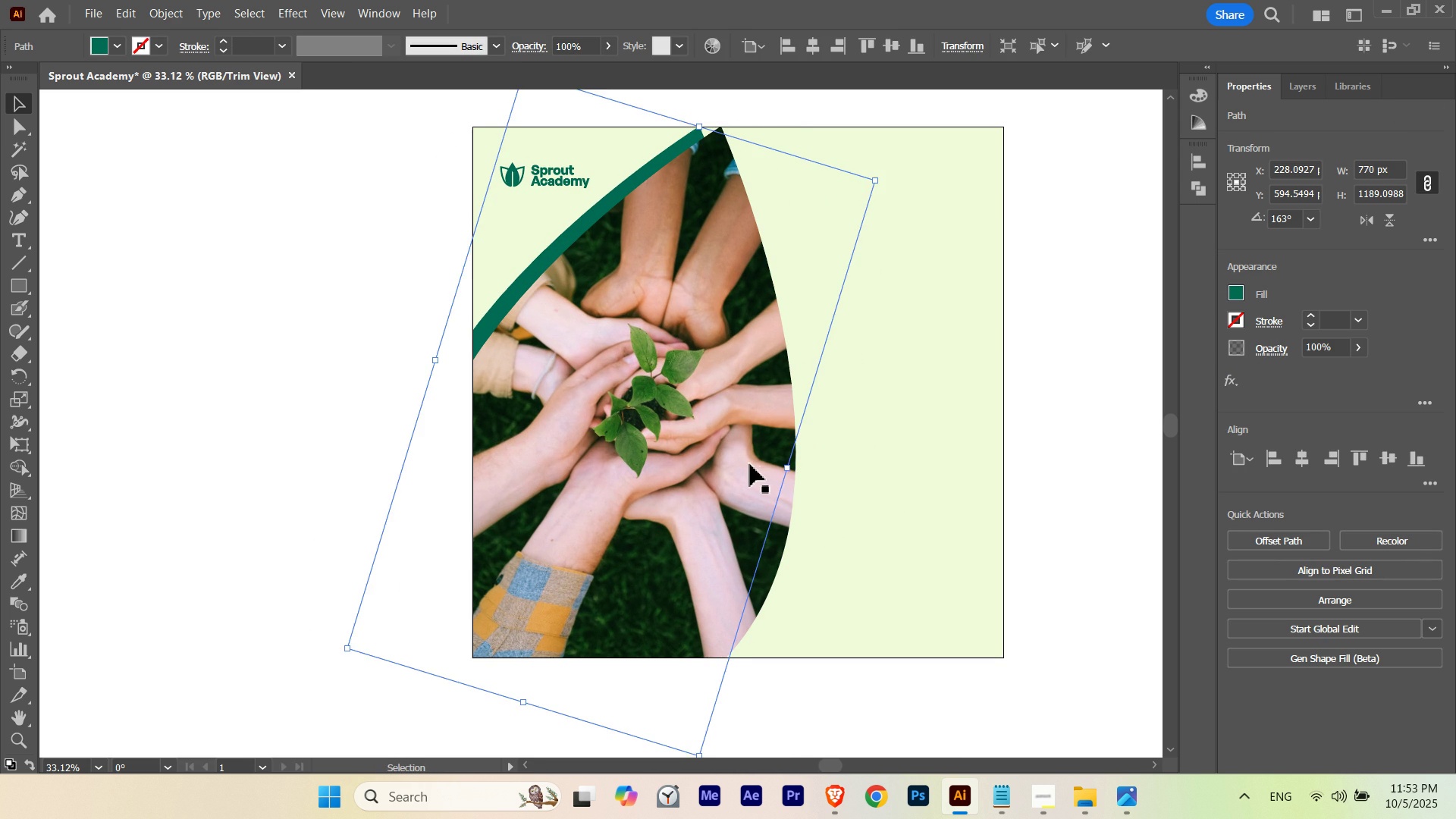 
hold_key(key=ControlLeft, duration=1.4)
 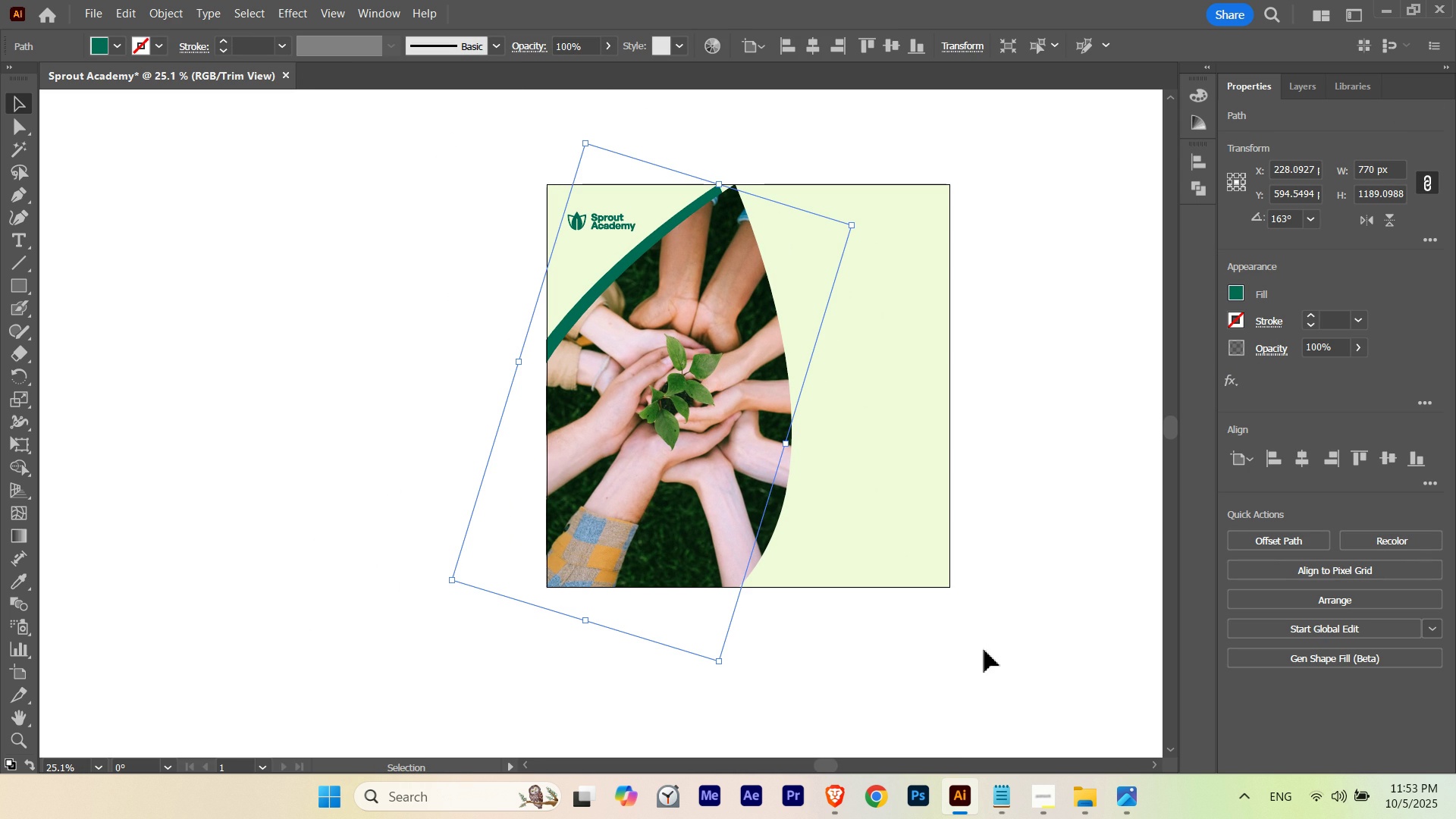 
hold_key(key=Space, duration=1.3)
 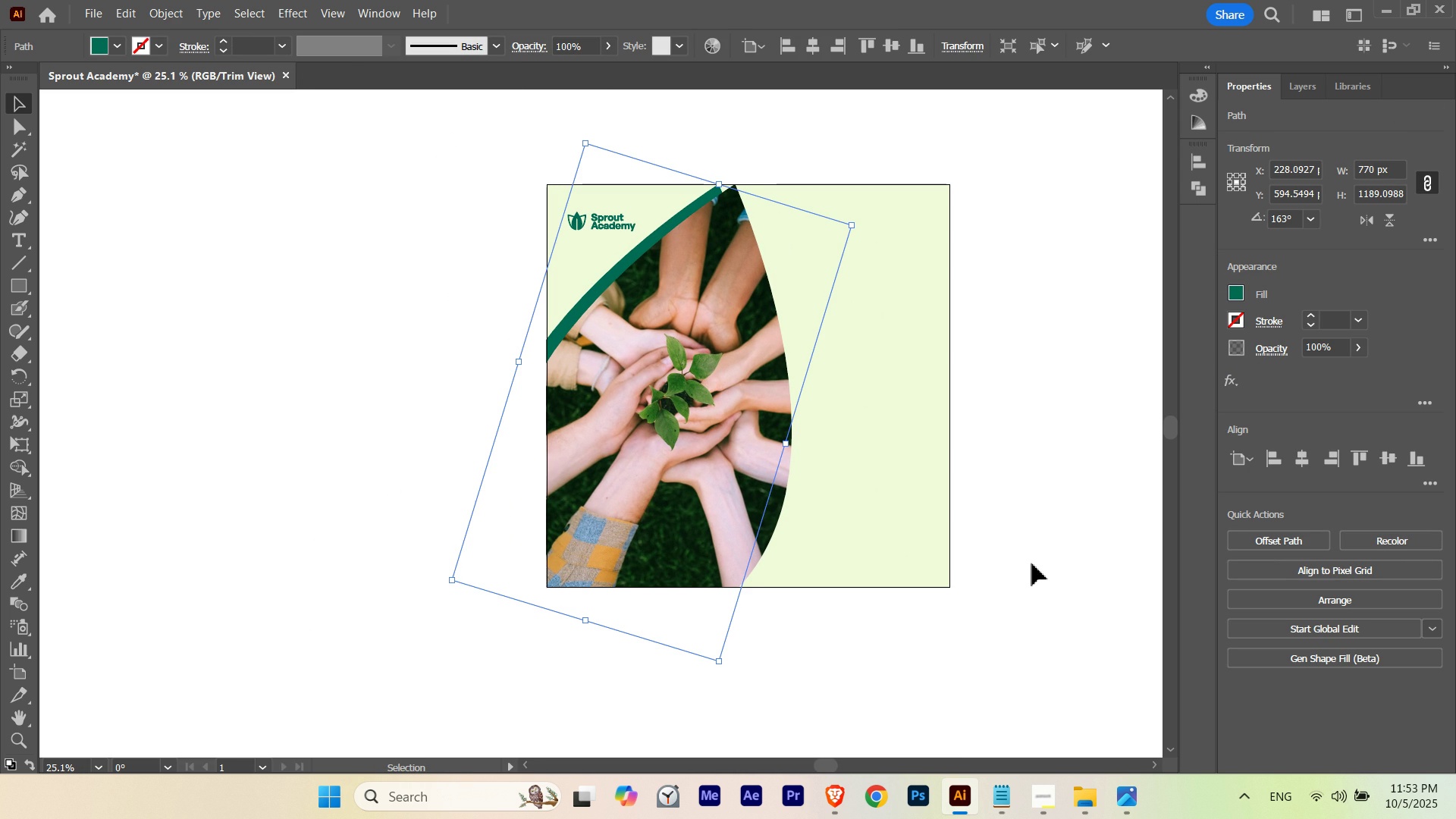 
key(Control+Shift+B)
 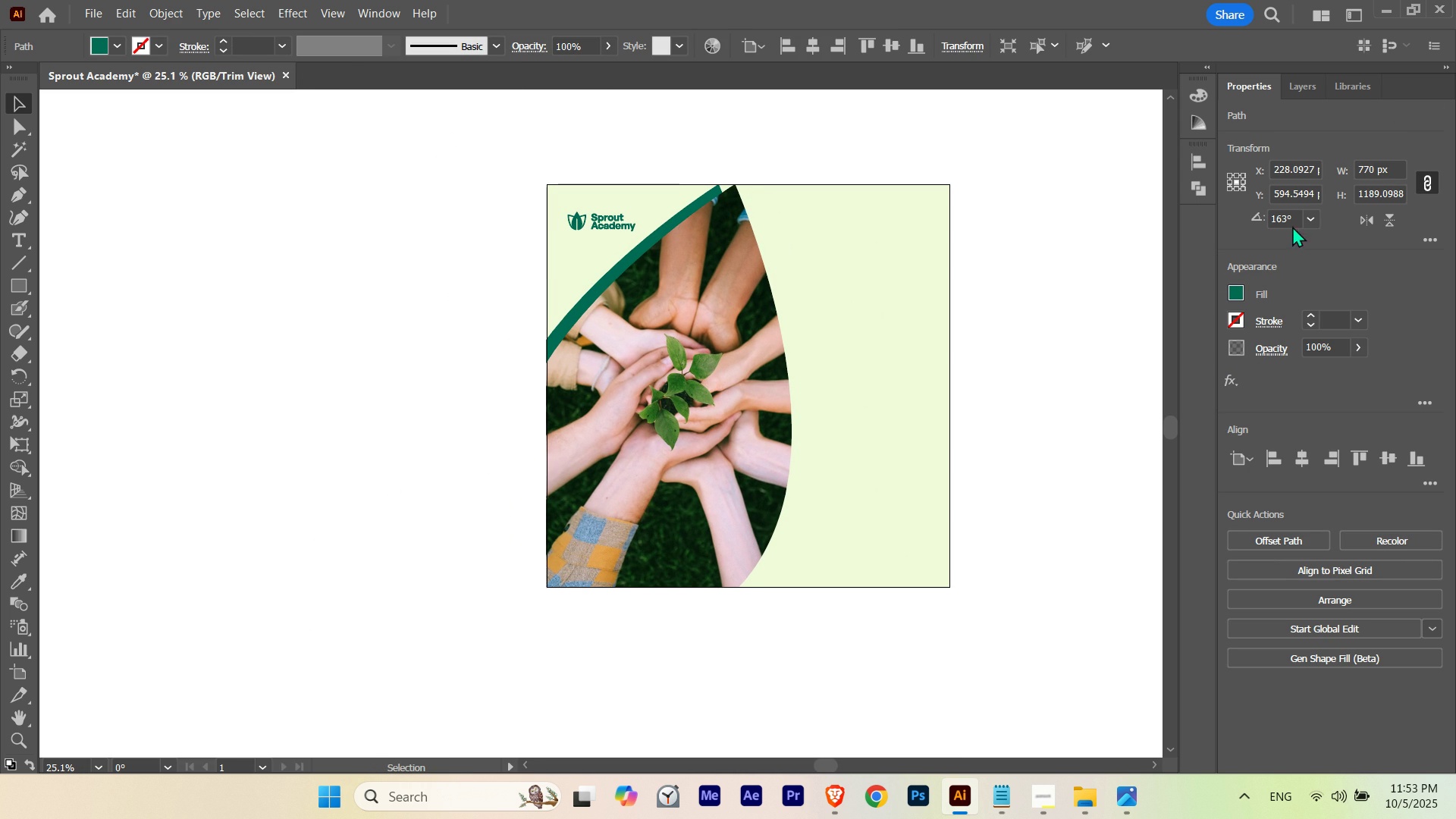 
scroll: coordinate [1291, 221], scroll_direction: up, amount: 4.0
 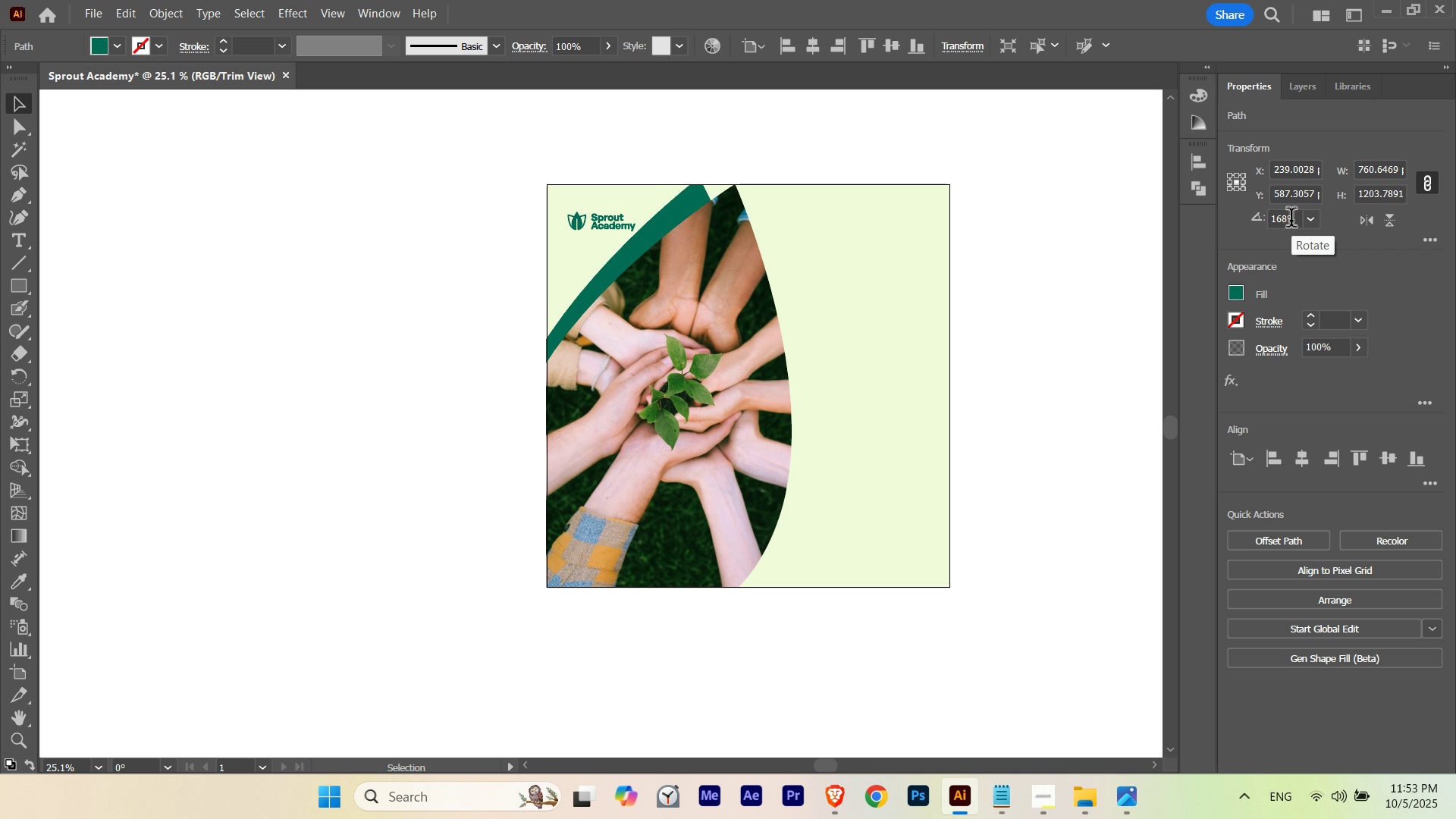 
scroll: coordinate [1291, 221], scroll_direction: none, amount: 0.0
 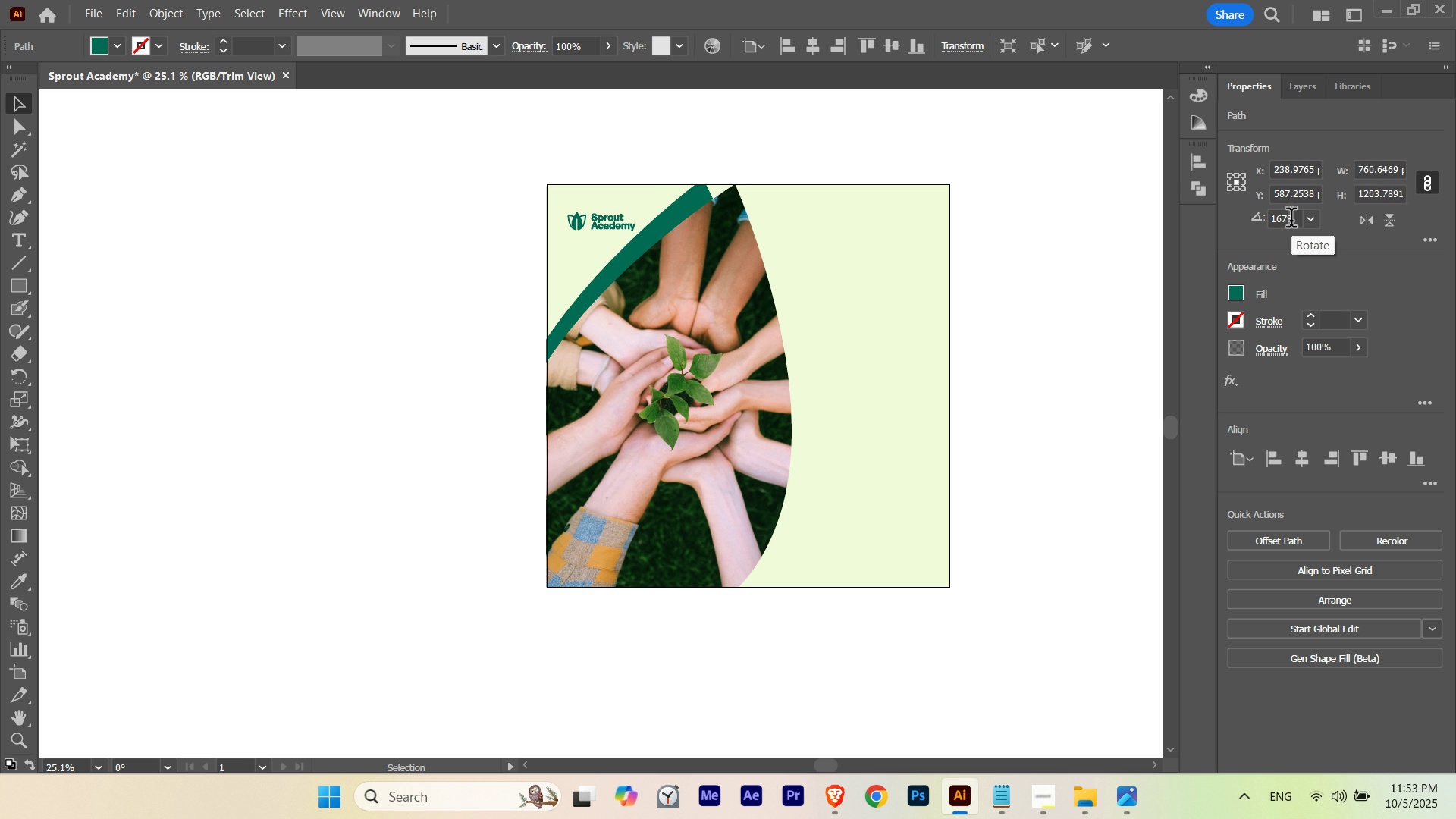 
scroll: coordinate [1291, 221], scroll_direction: up, amount: 1.0
 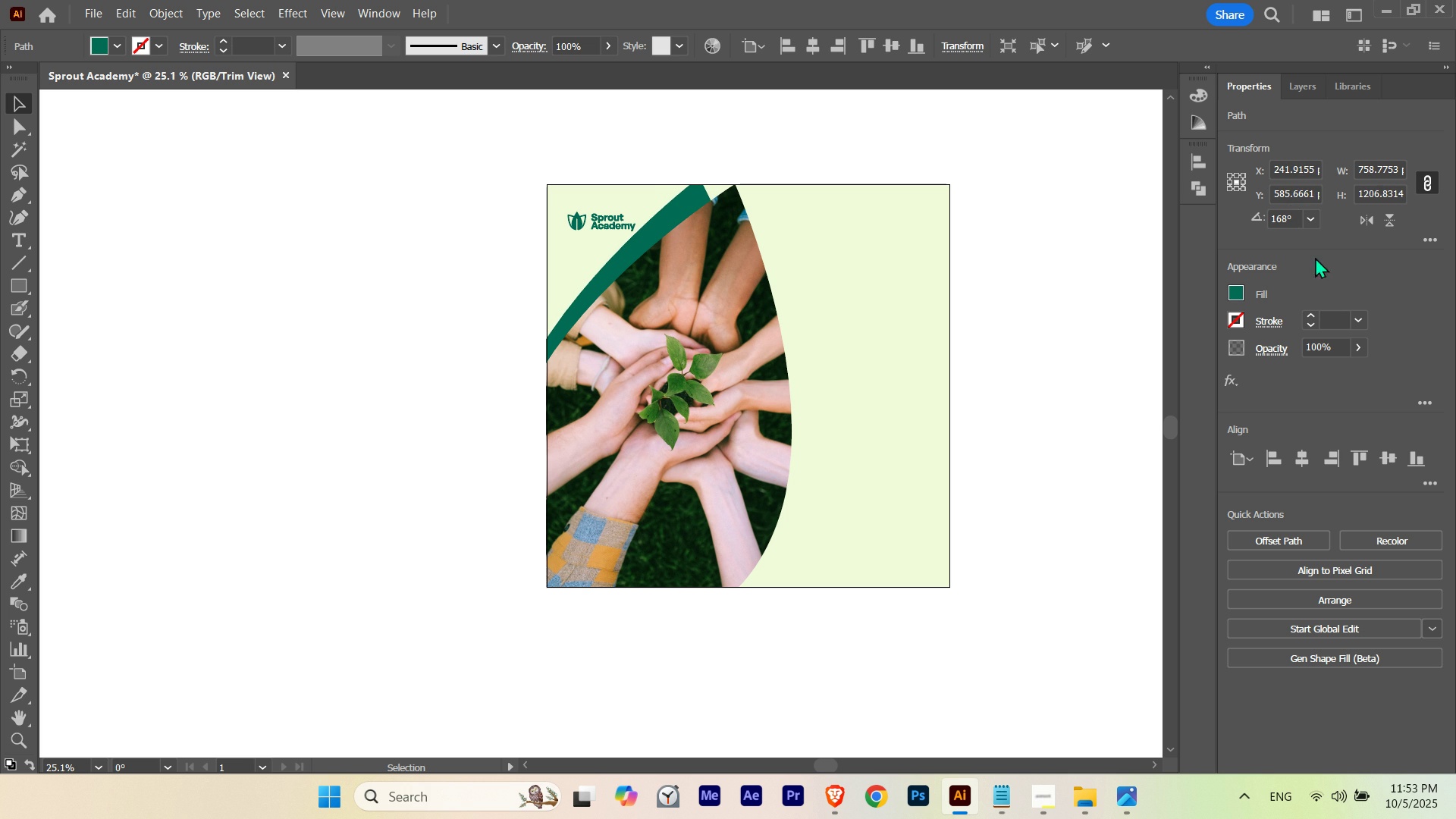 
hold_key(key=ControlLeft, duration=1.24)
 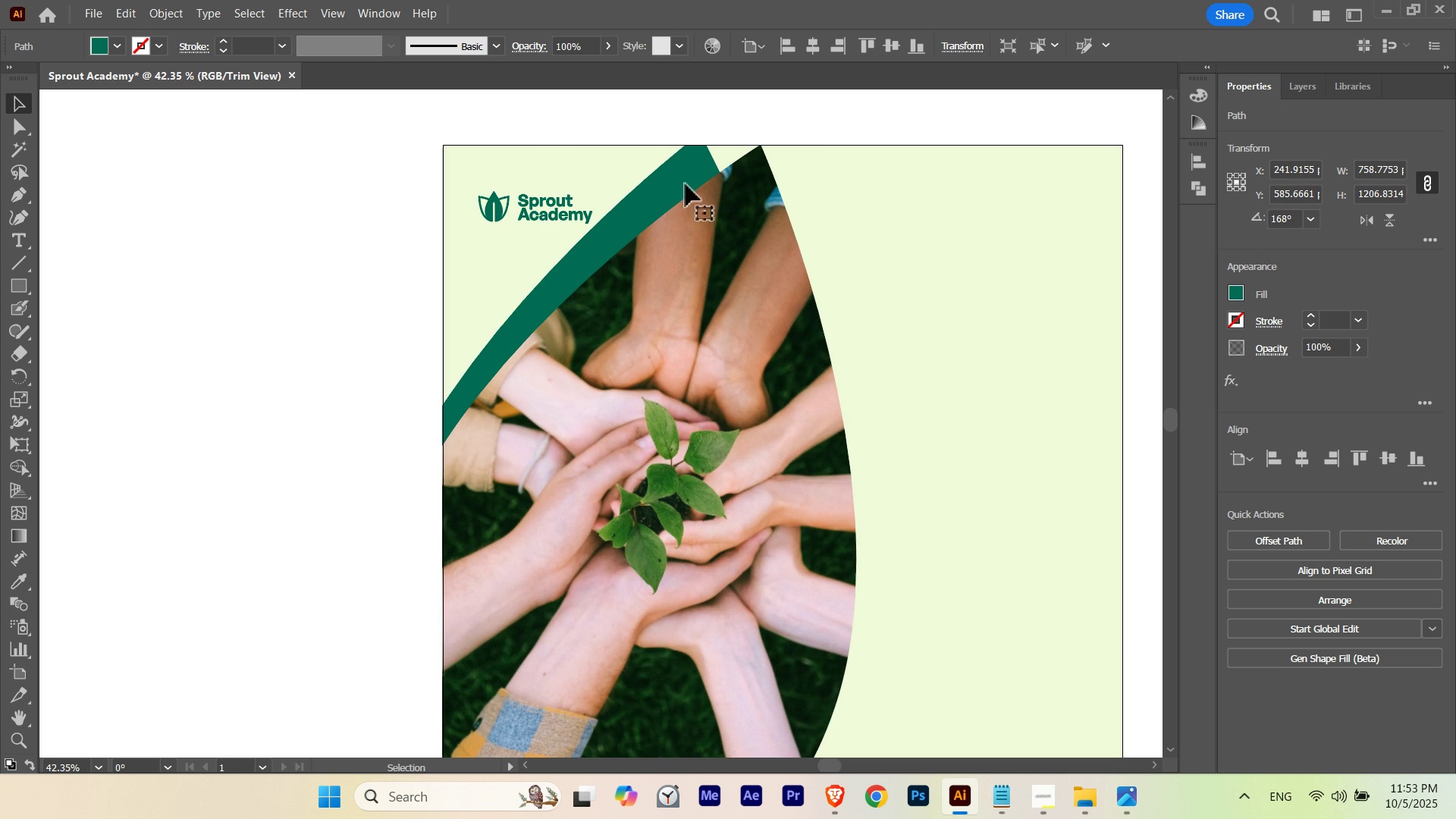 
hold_key(key=Space, duration=1.24)
 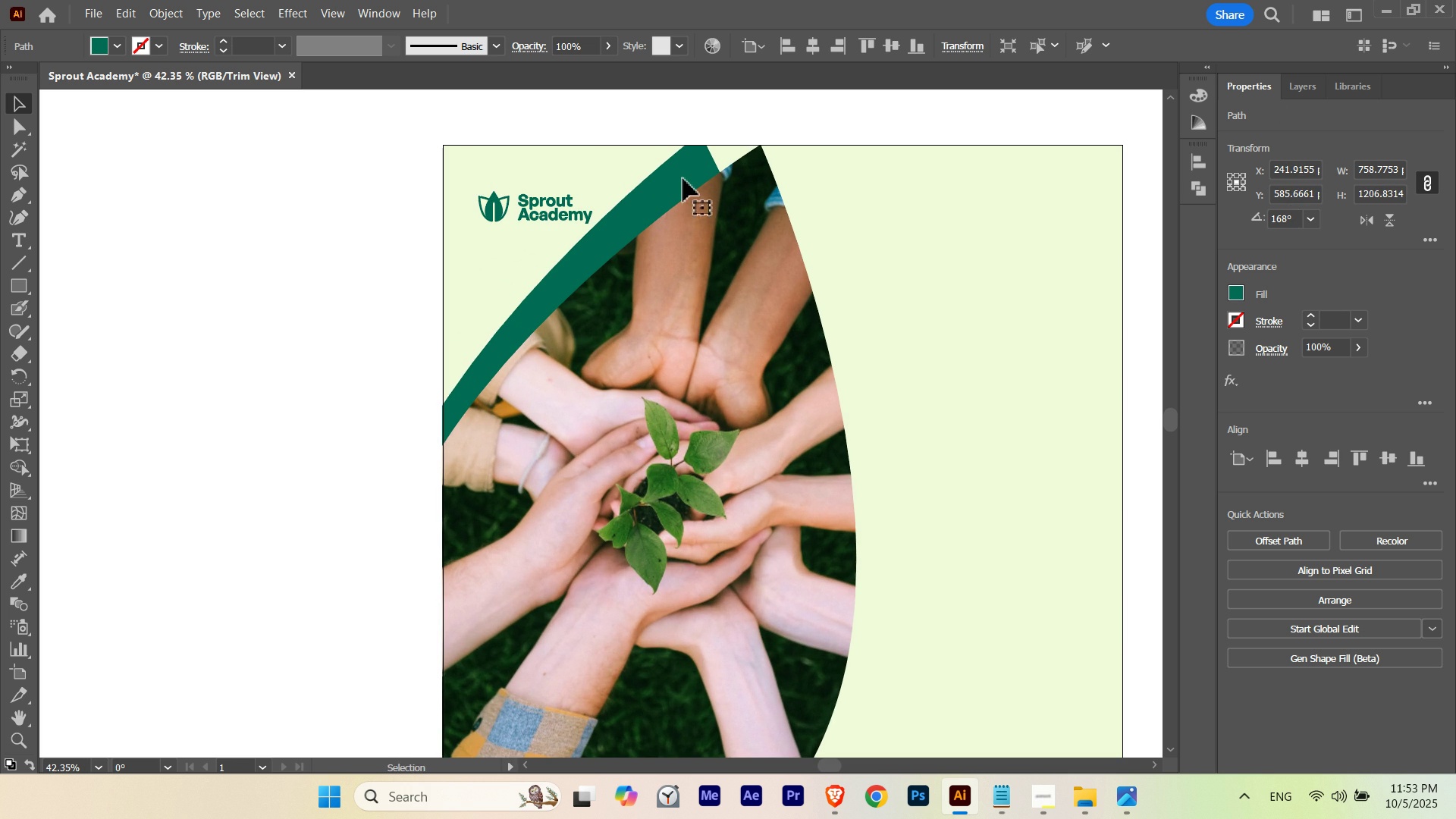 
hold_key(key=ShiftLeft, duration=3.1)
 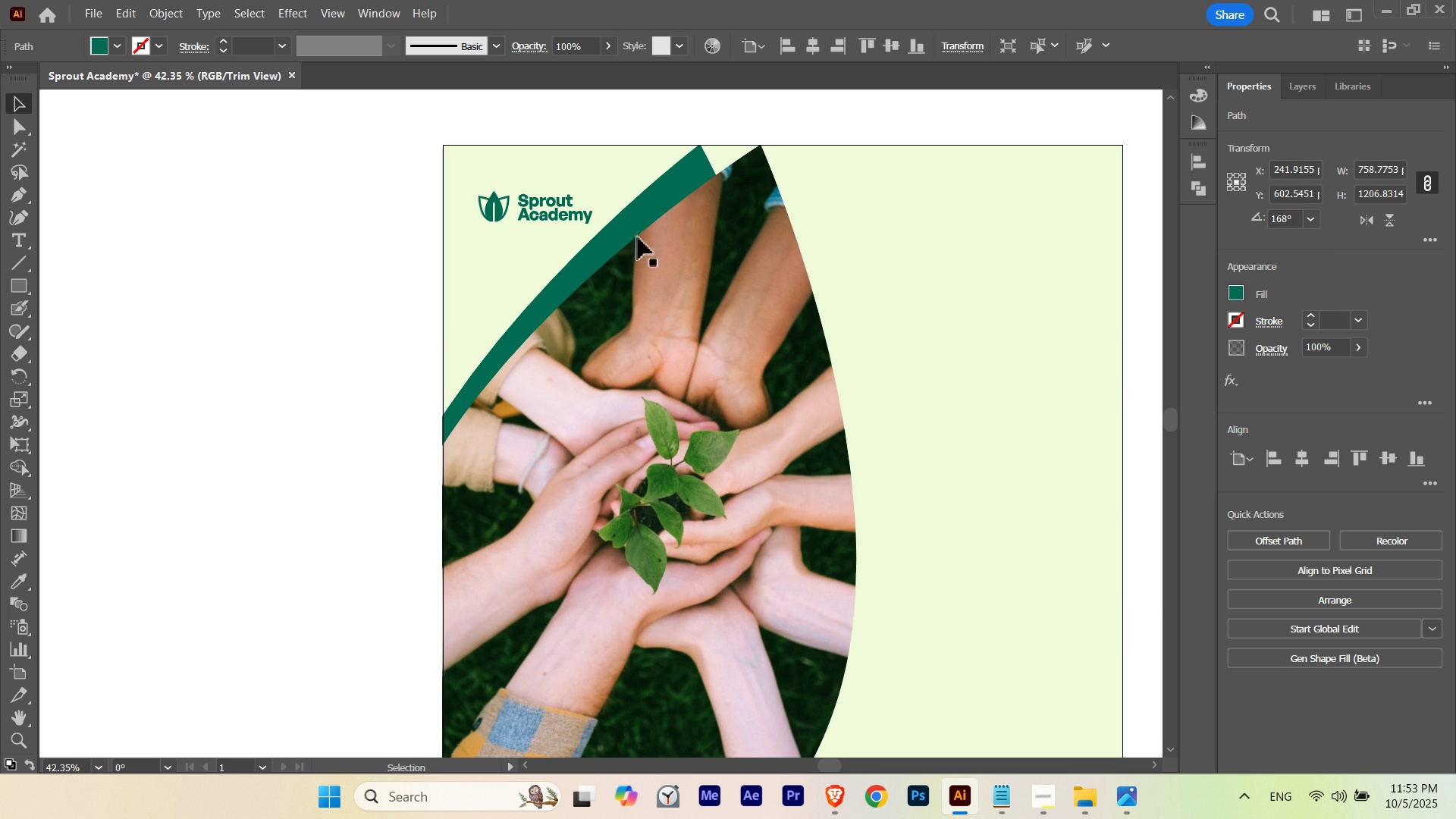 
hold_key(key=ControlLeft, duration=4.57)
 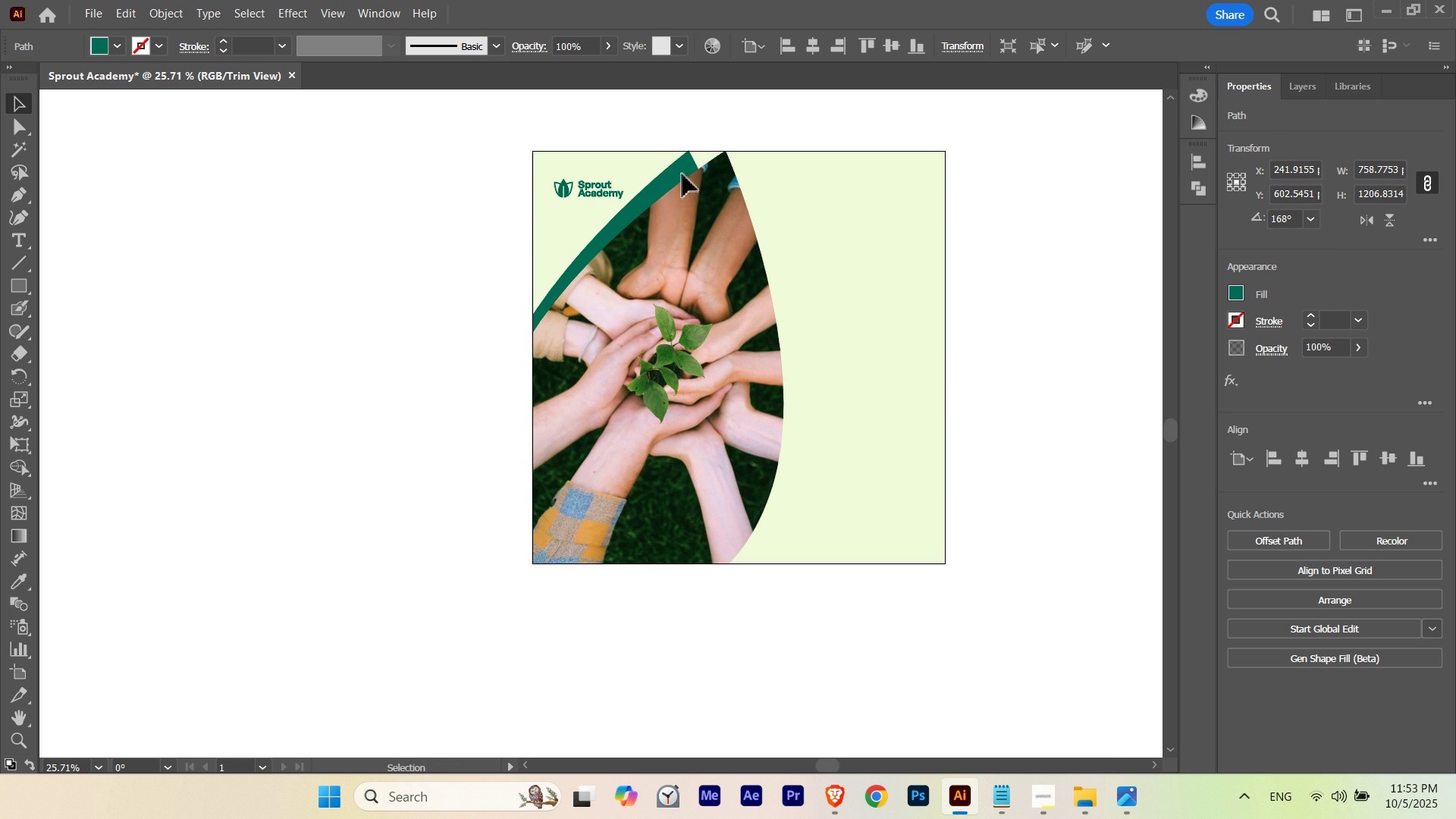 
hold_key(key=Space, duration=1.53)
 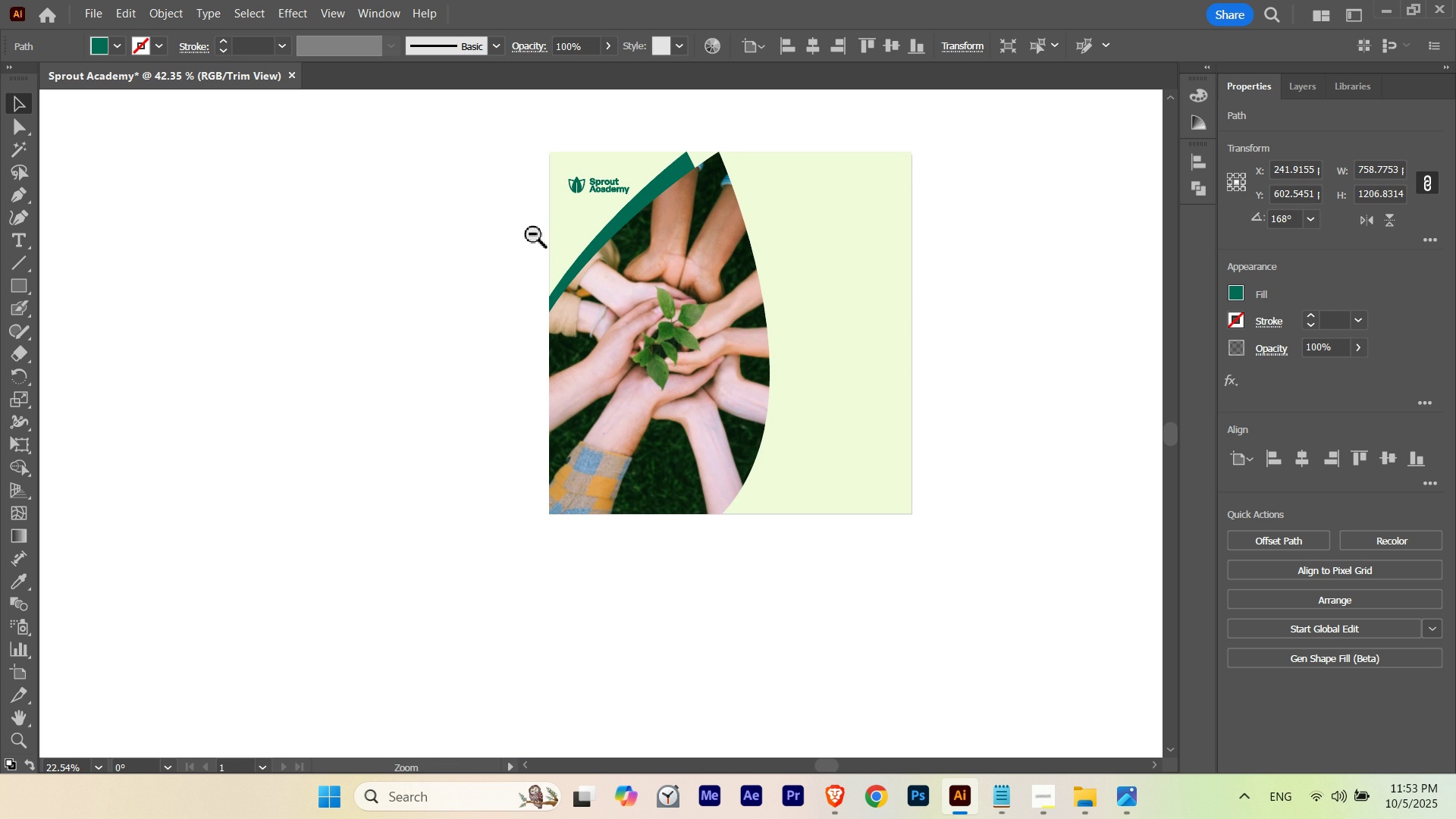 
hold_key(key=Space, duration=1.5)
 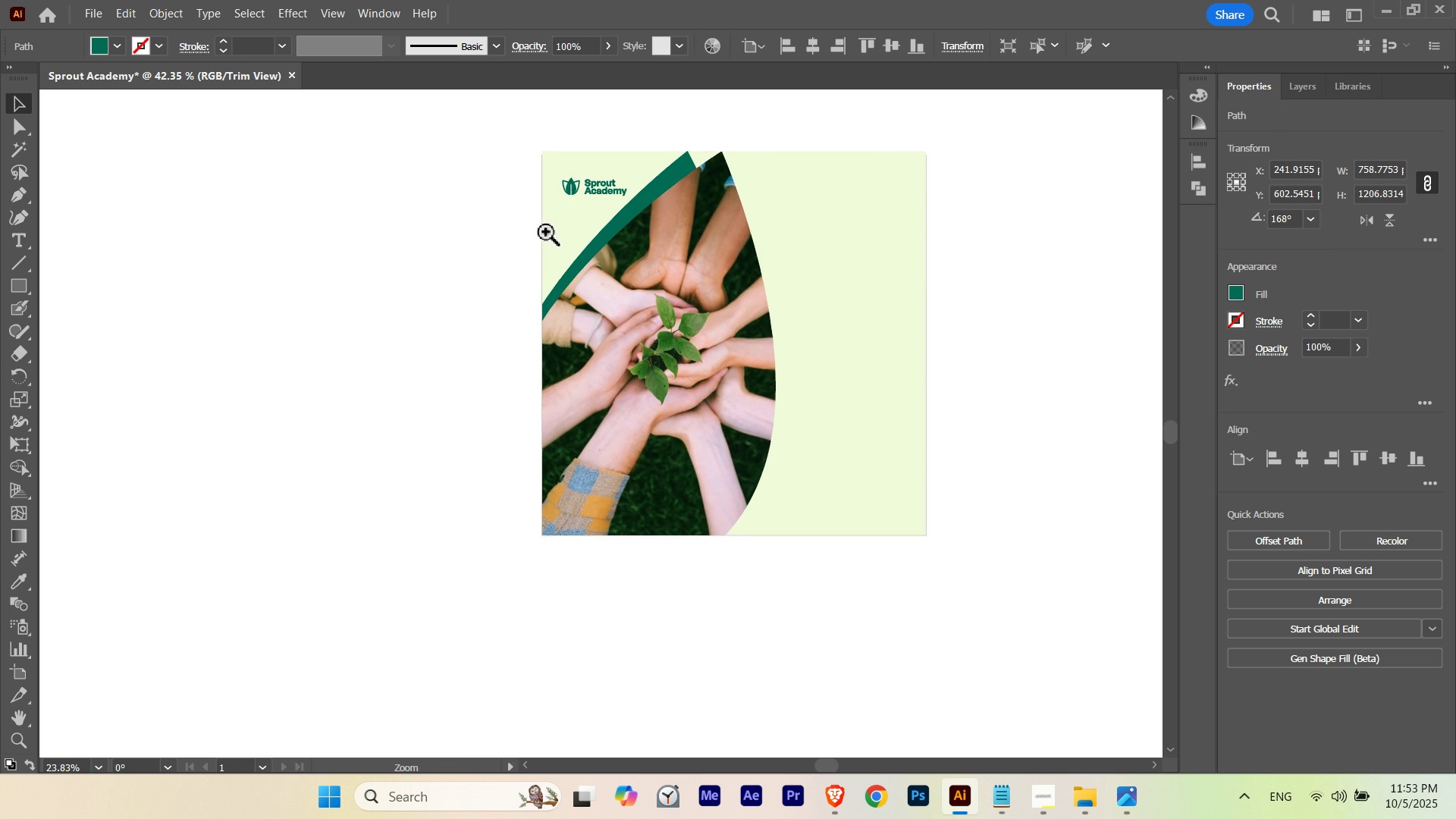 
hold_key(key=Space, duration=1.5)
 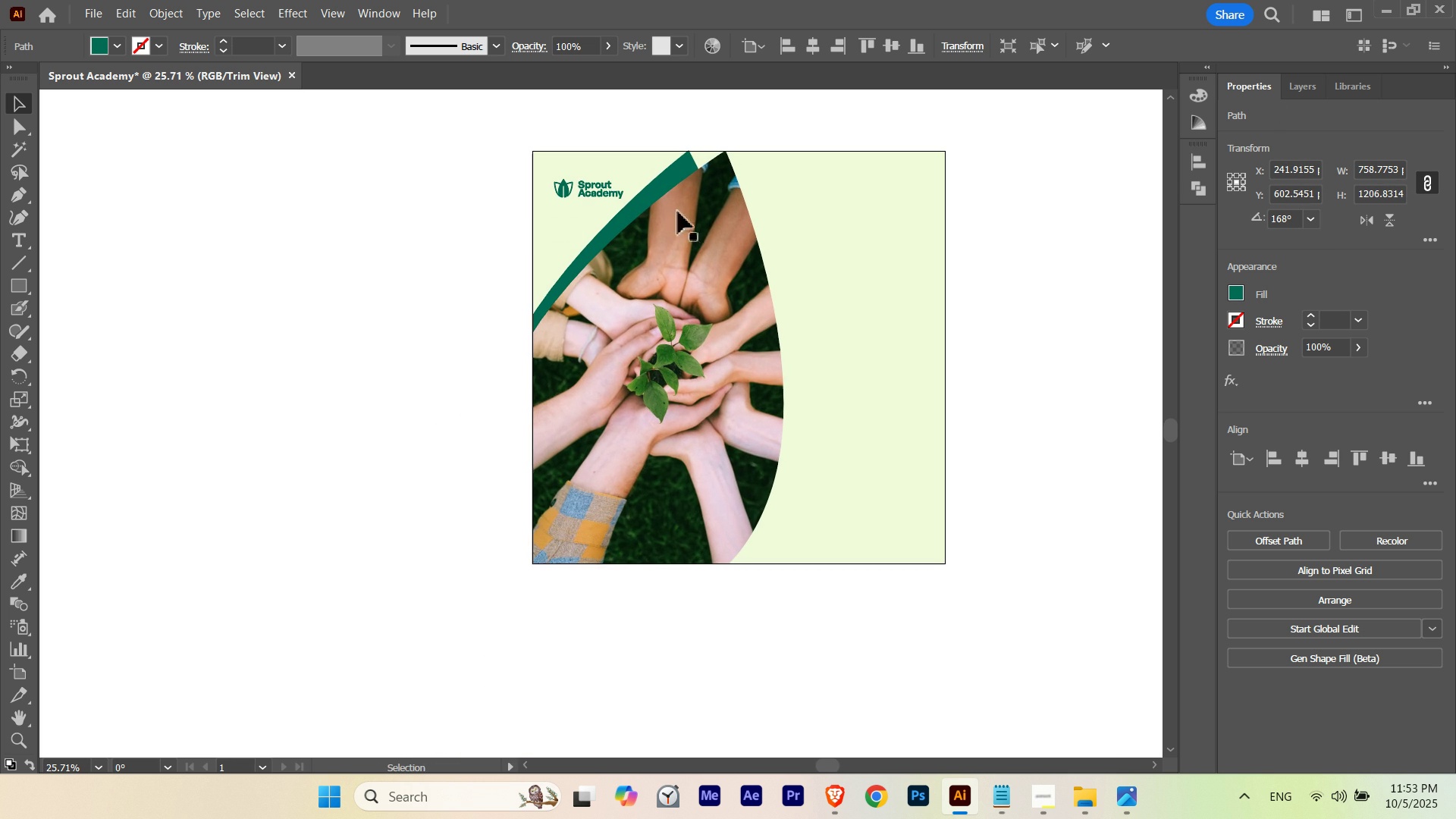 
key(Space)
 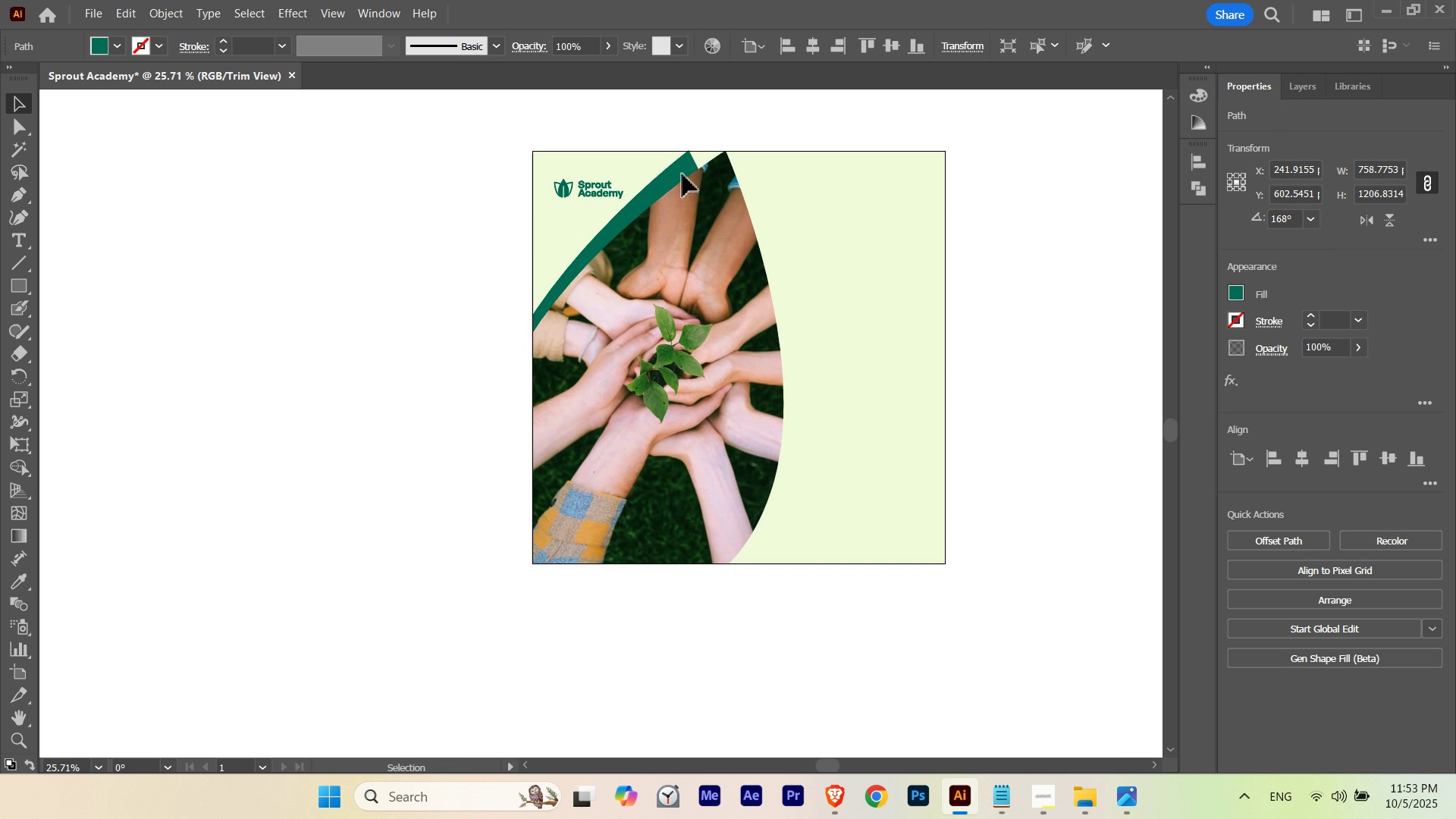 
left_click([682, 174])
 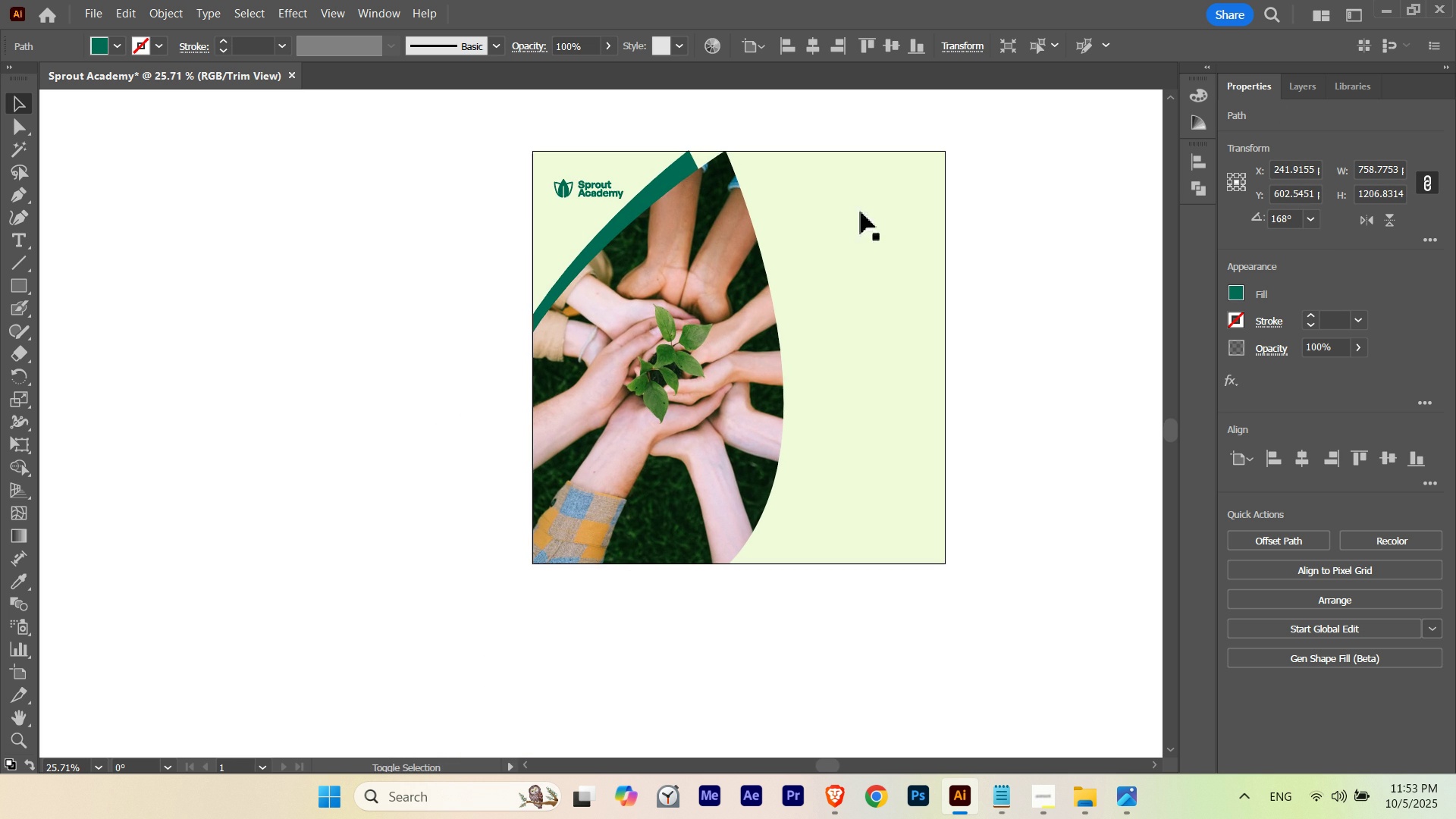 
key(Shift+X)
 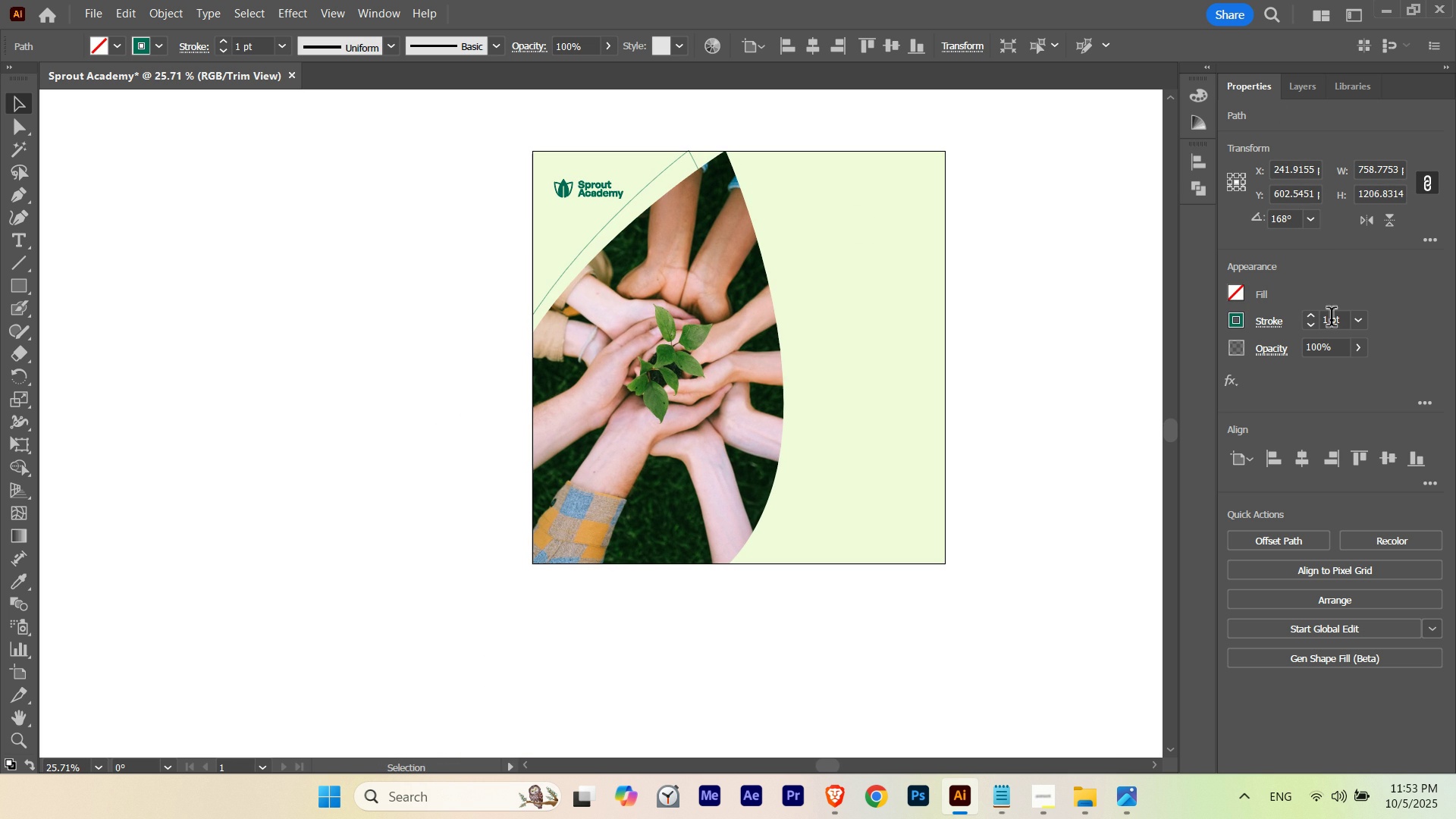 
hold_key(key=ShiftLeft, duration=1.3)
scroll: coordinate [1332, 320], scroll_direction: up, amount: 1.0
 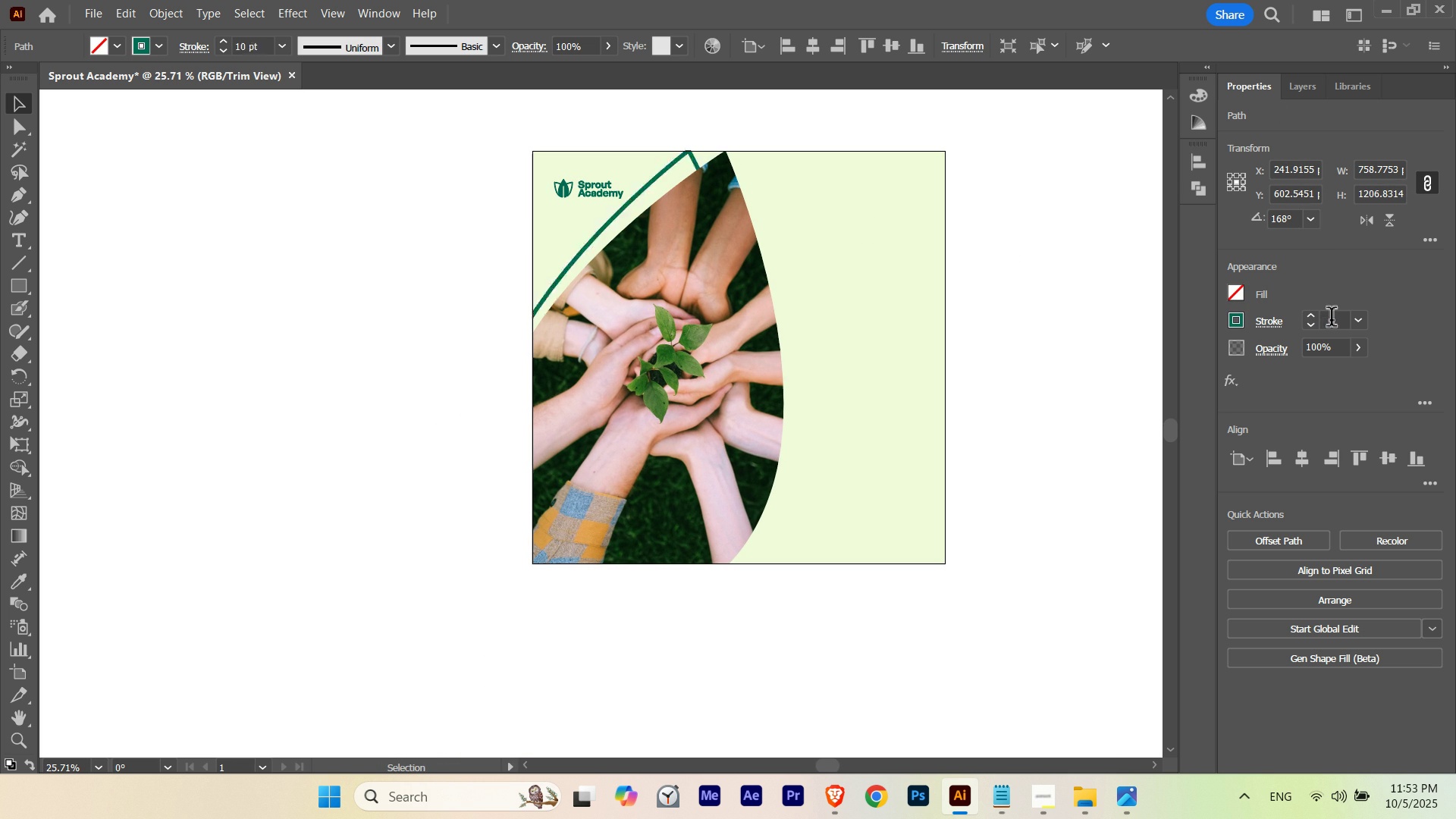 
scroll: coordinate [1332, 320], scroll_direction: none, amount: 0.0
 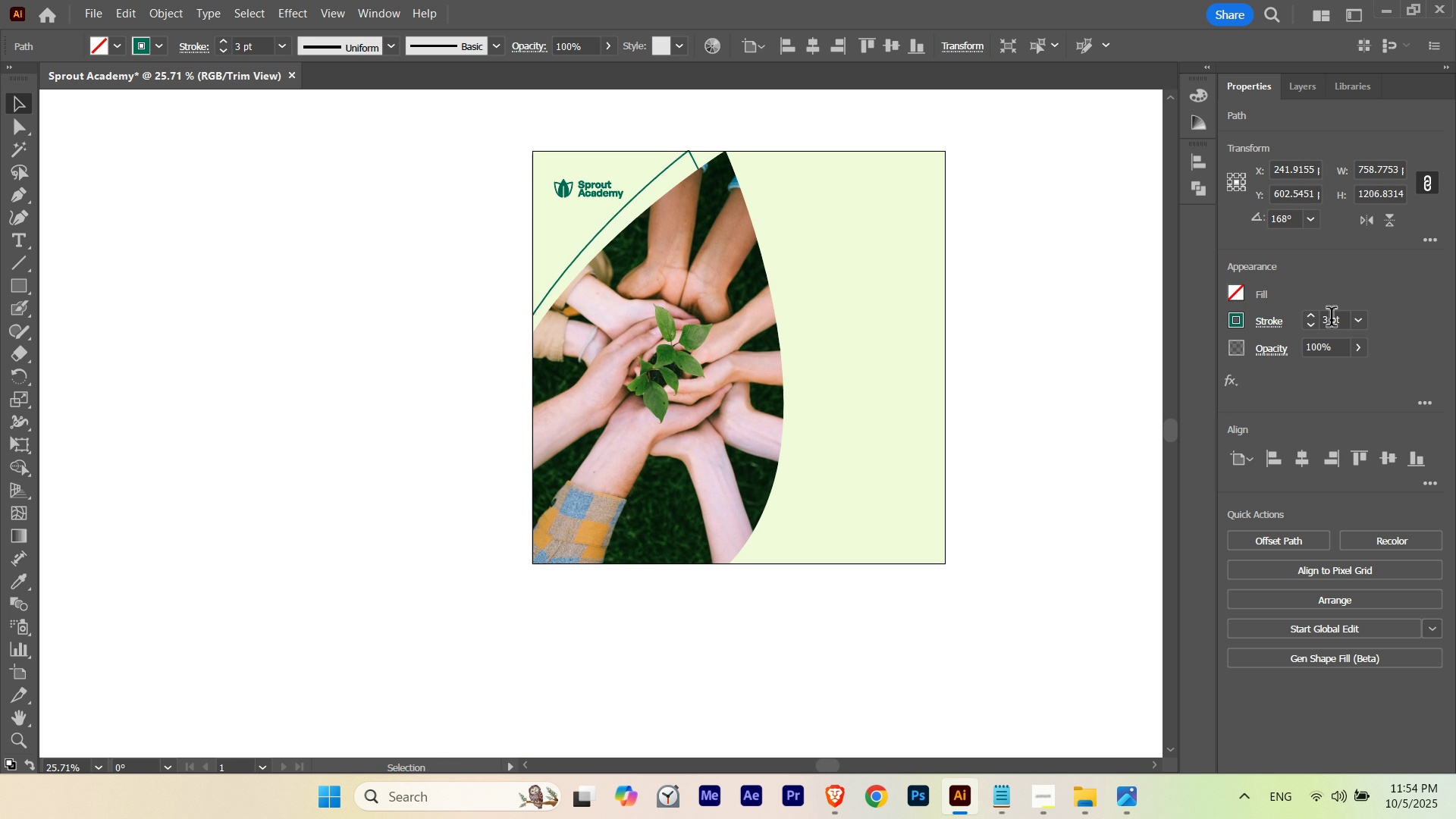 
scroll: coordinate [1332, 320], scroll_direction: up, amount: 5.0
 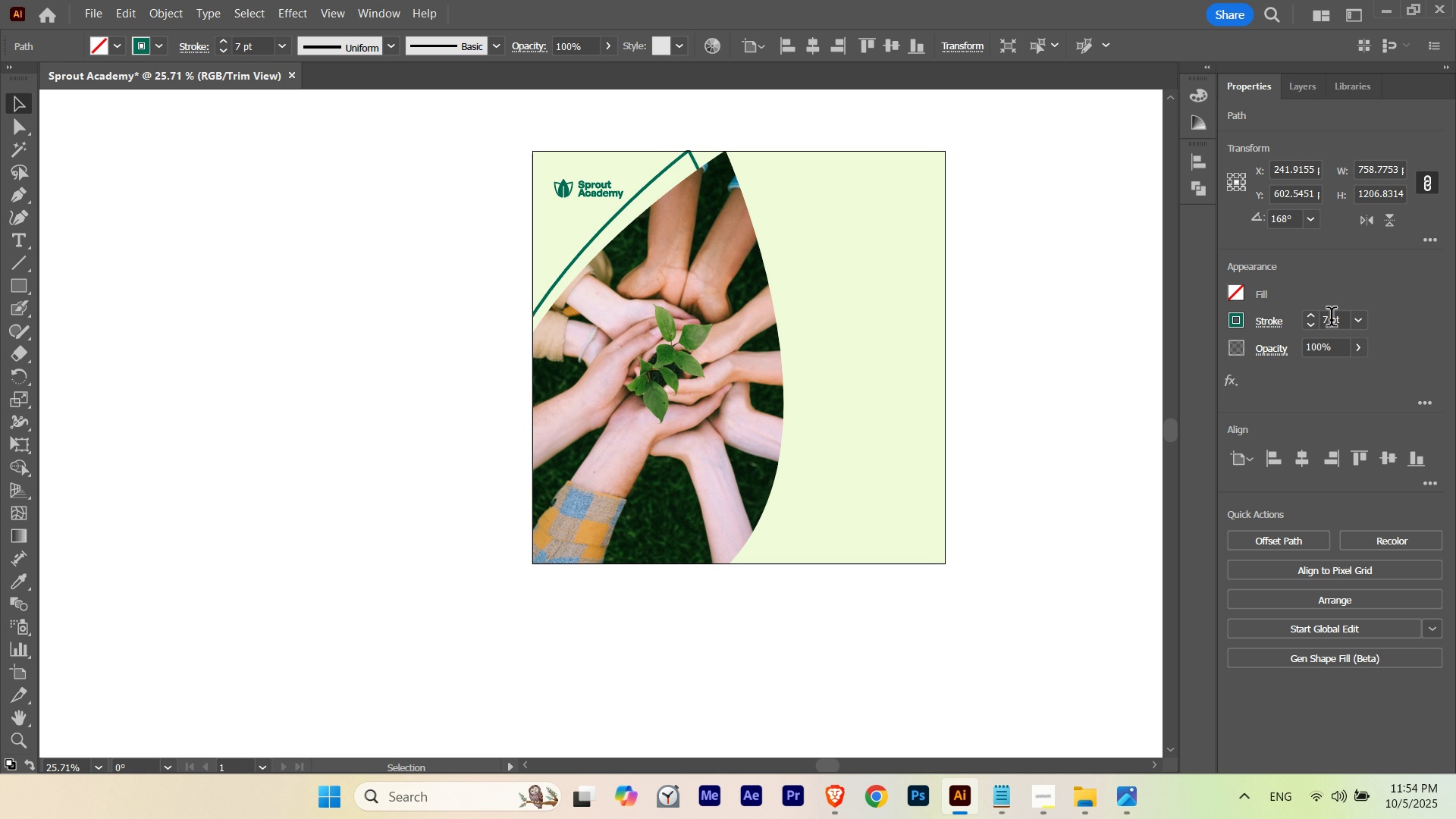 
wait(8.0)
 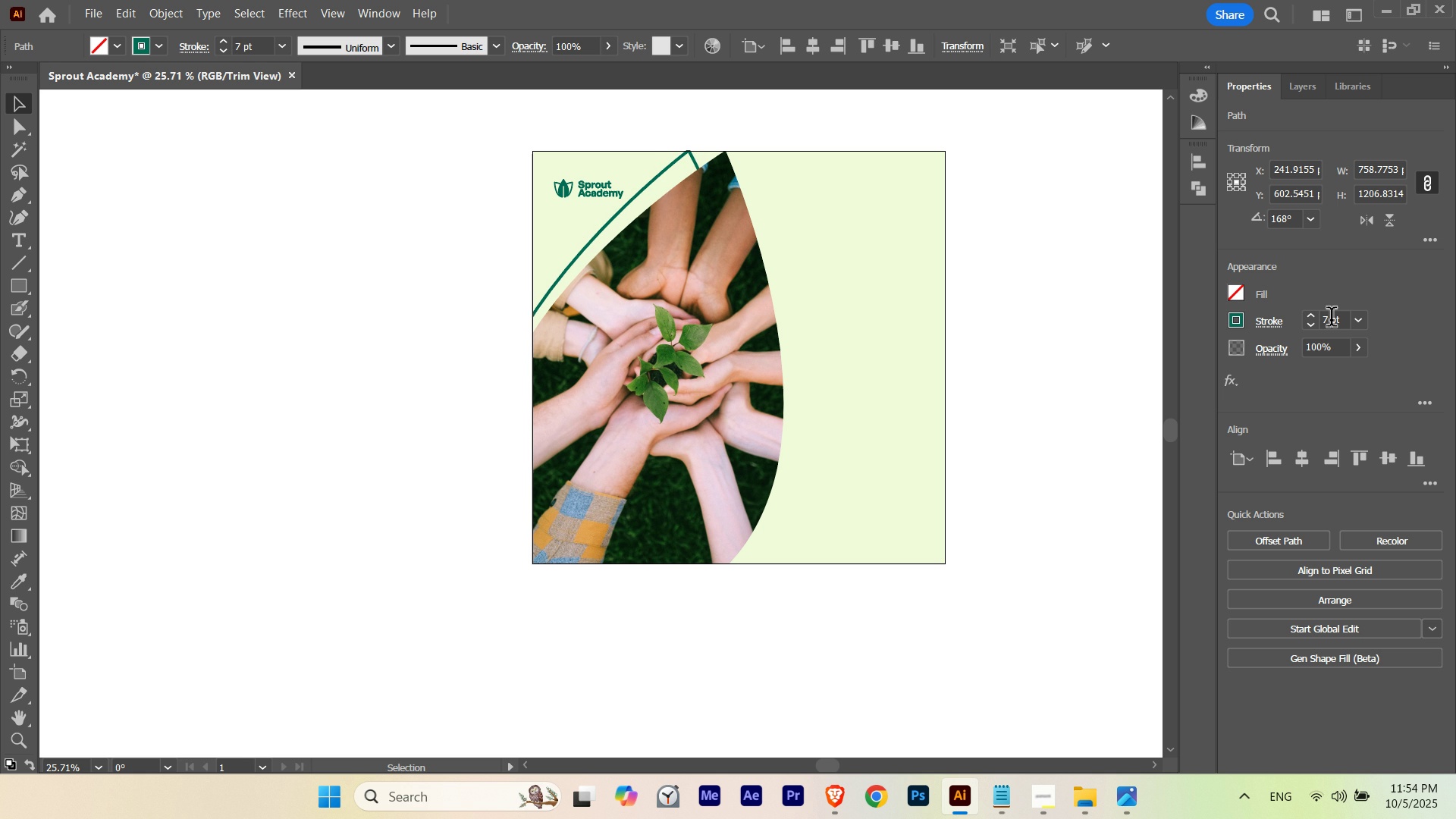 
hold_key(key=Space, duration=1.71)
 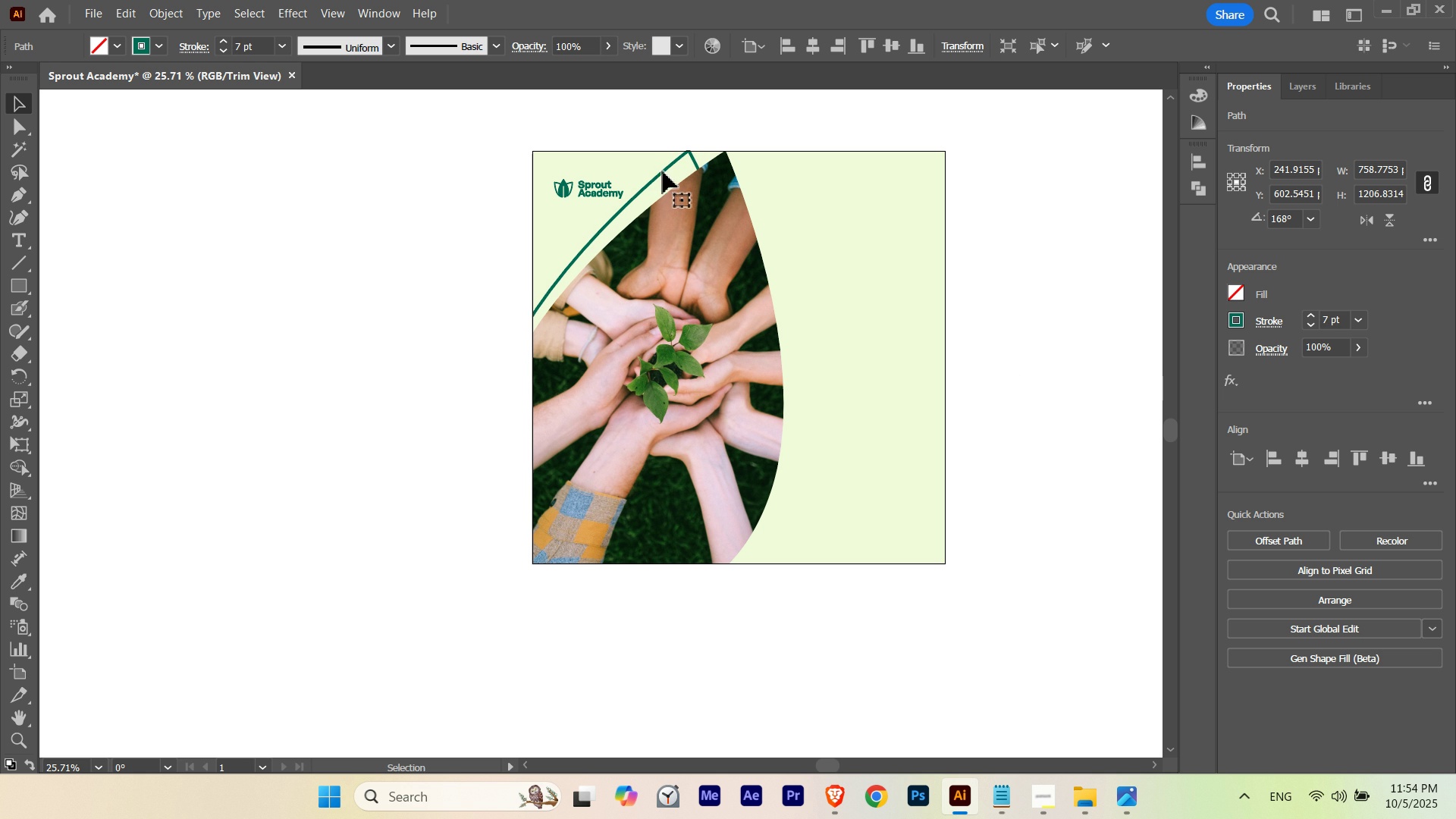 
hold_key(key=ControlLeft, duration=1.62)
 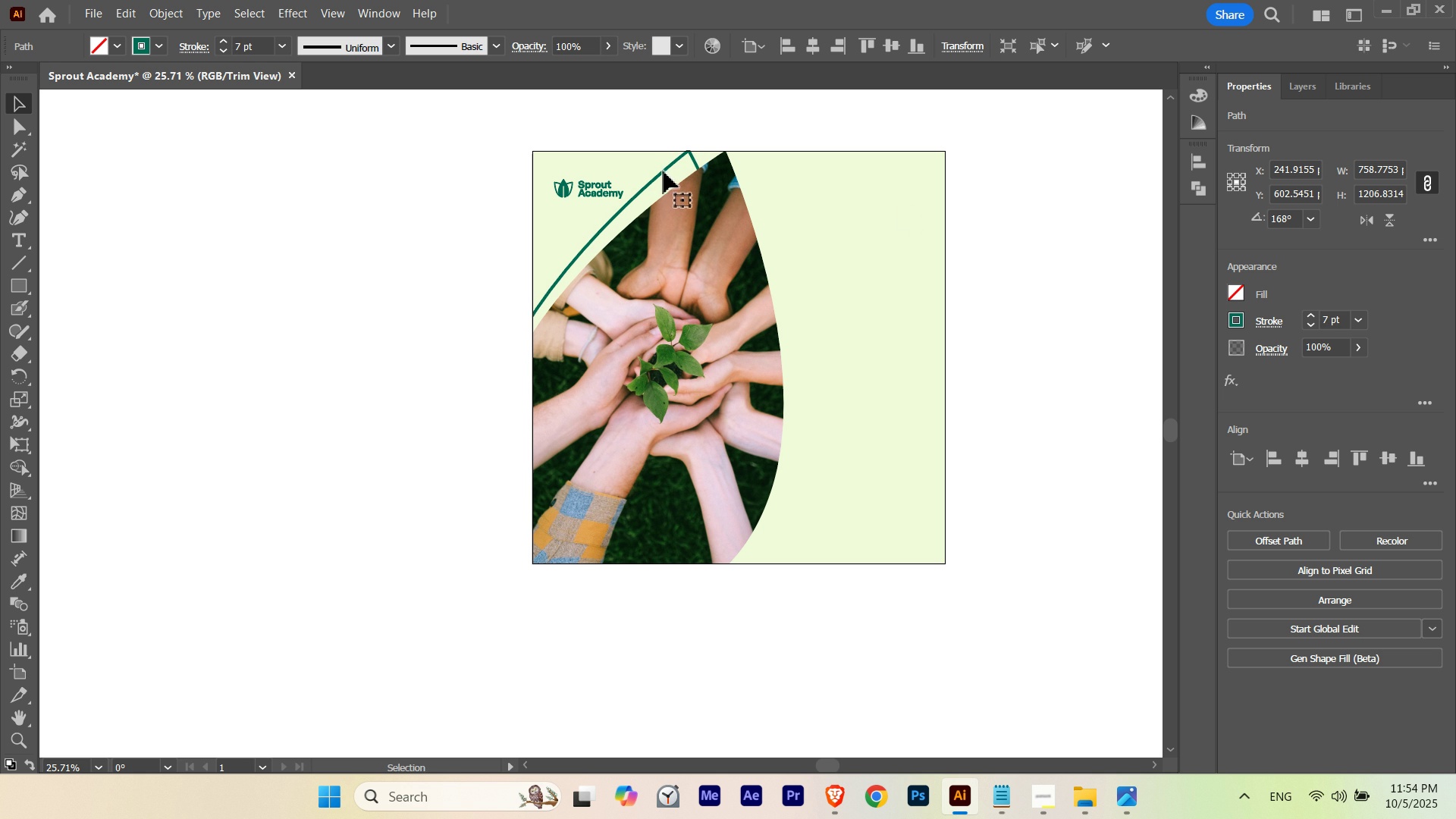 
key(Shift+X)
 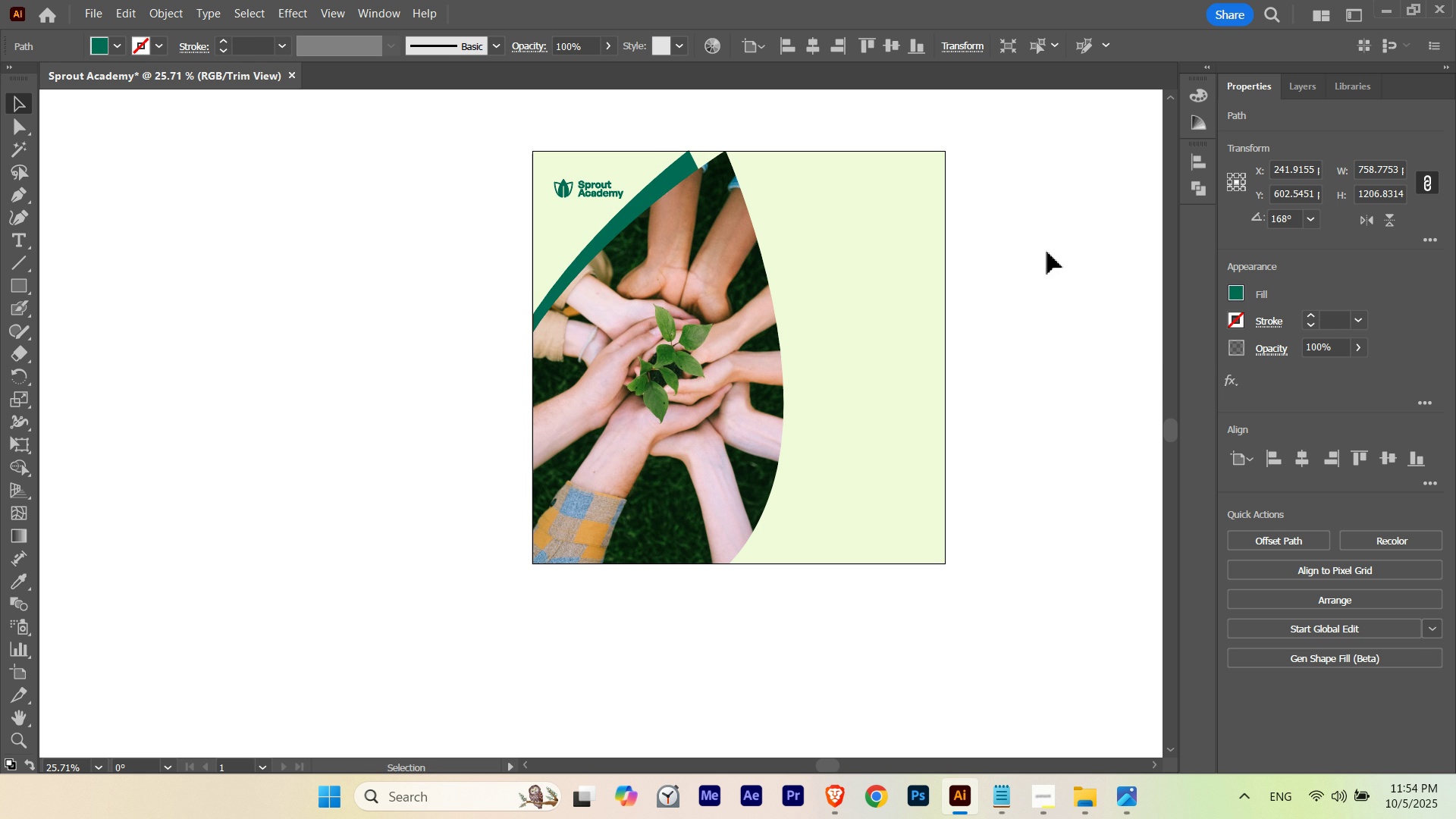 
left_click([1047, 252])
 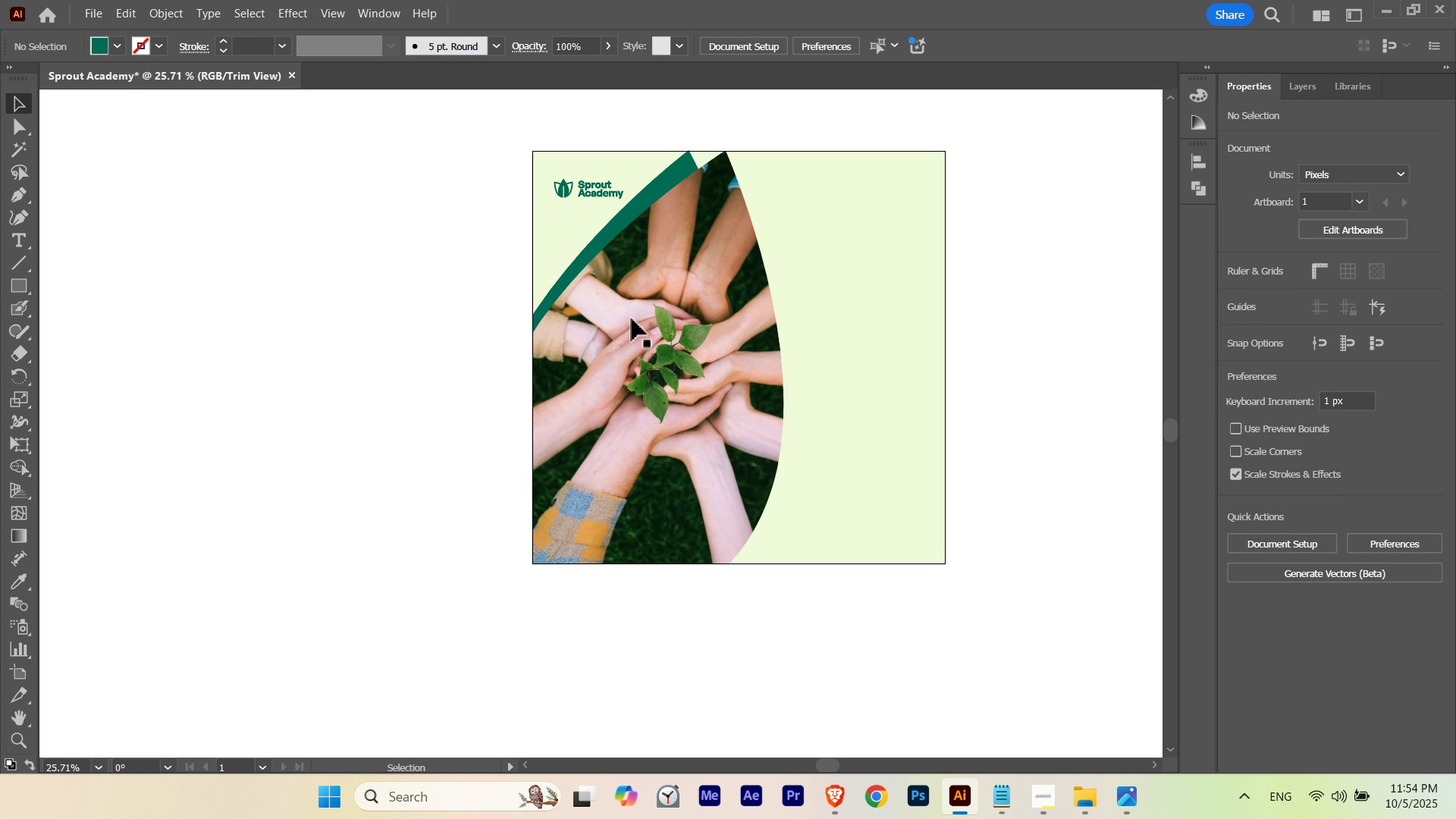 
hold_key(key=Space, duration=0.43)
 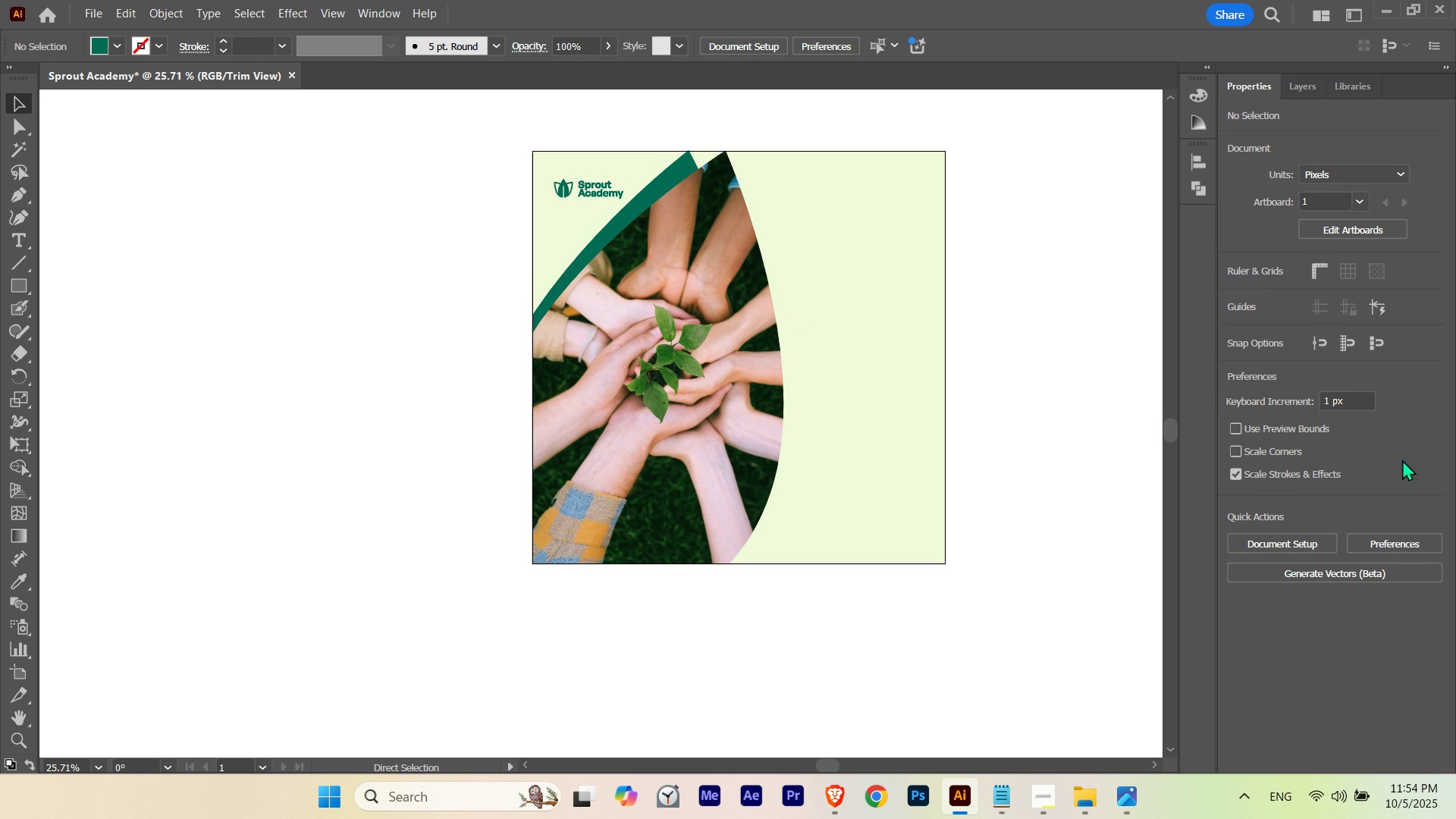 
key(Control+Z)
 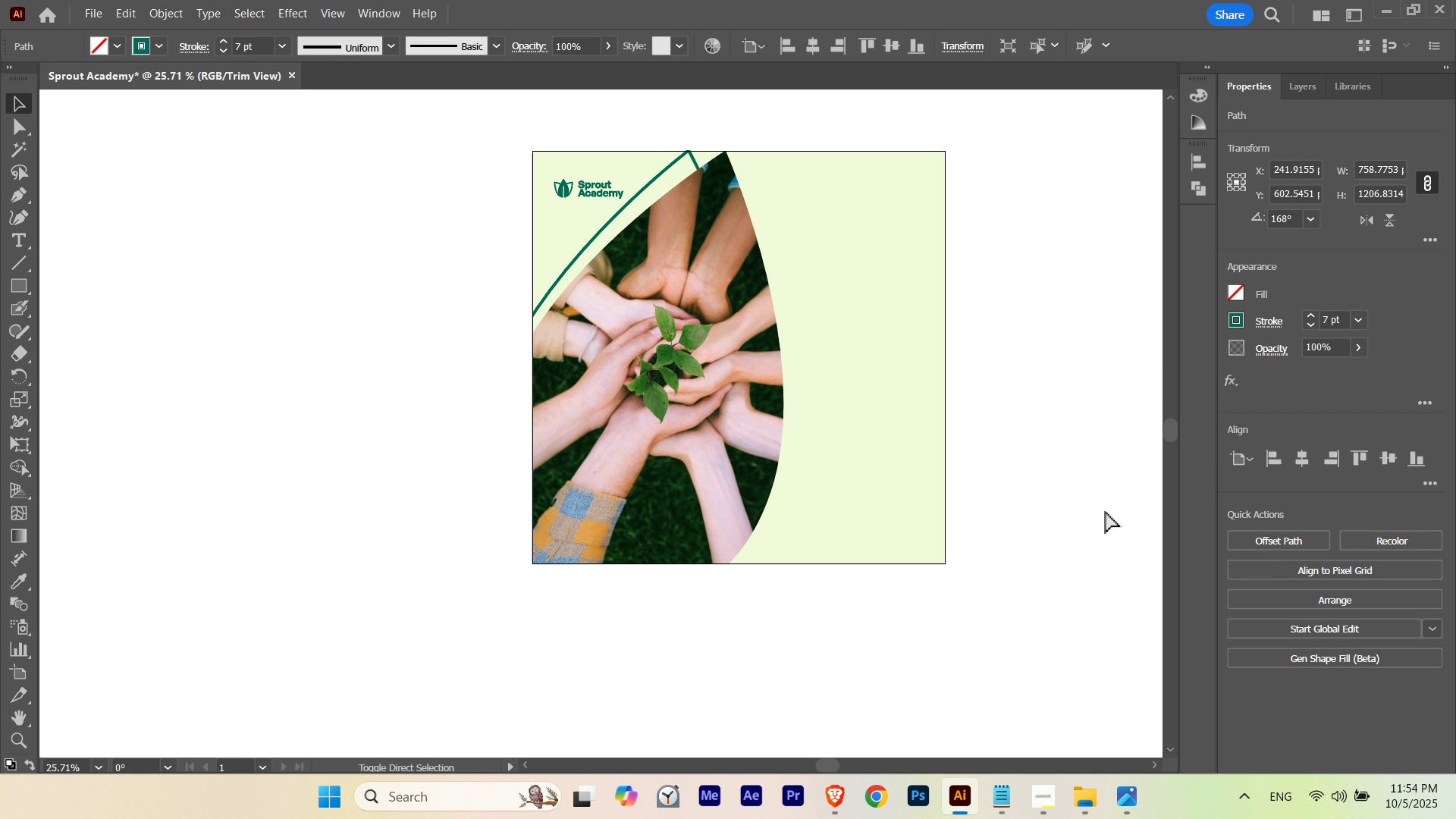 
key(Control+Shift+Z)
 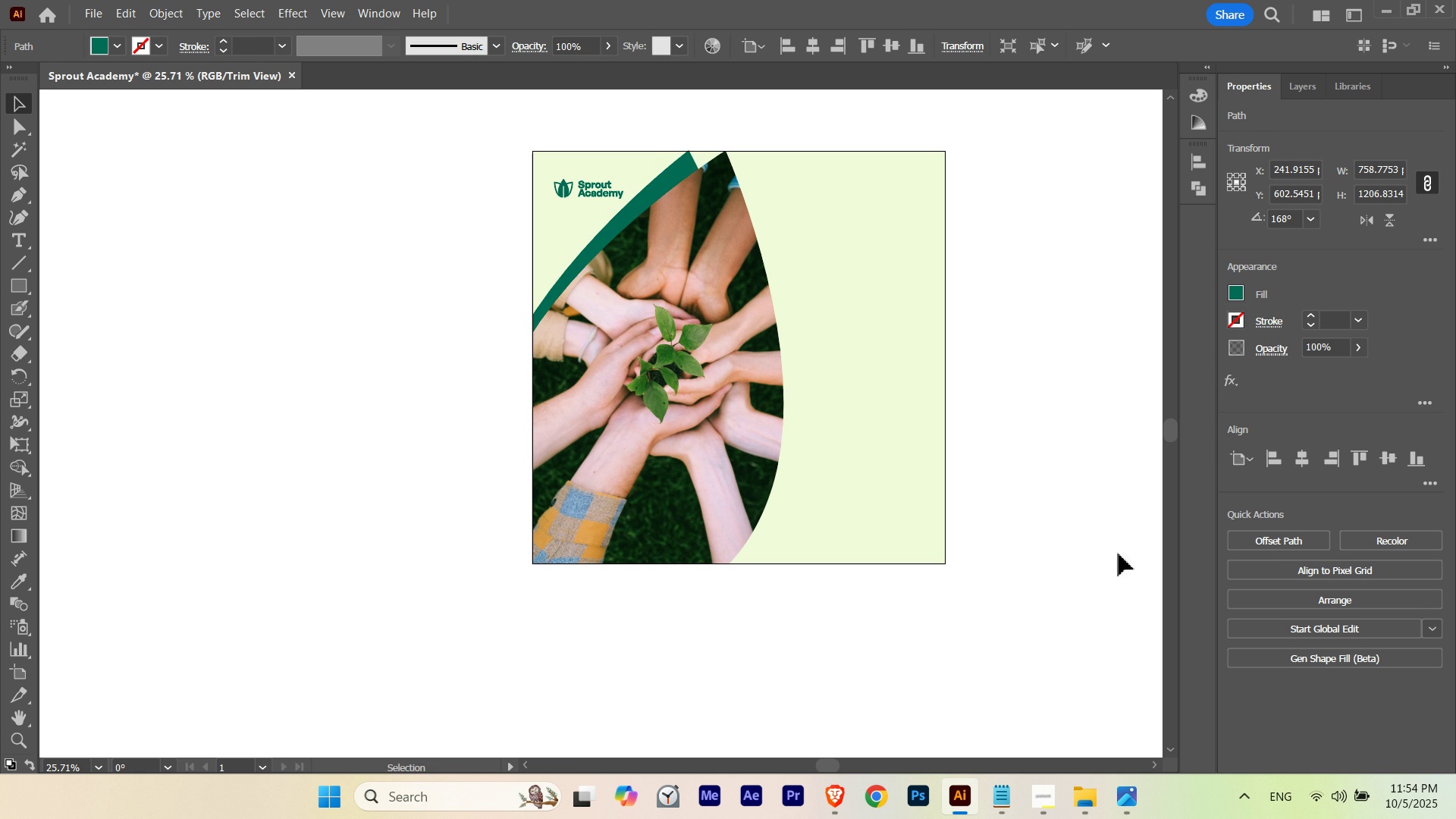 
hold_key(key=Space, duration=1.52)
 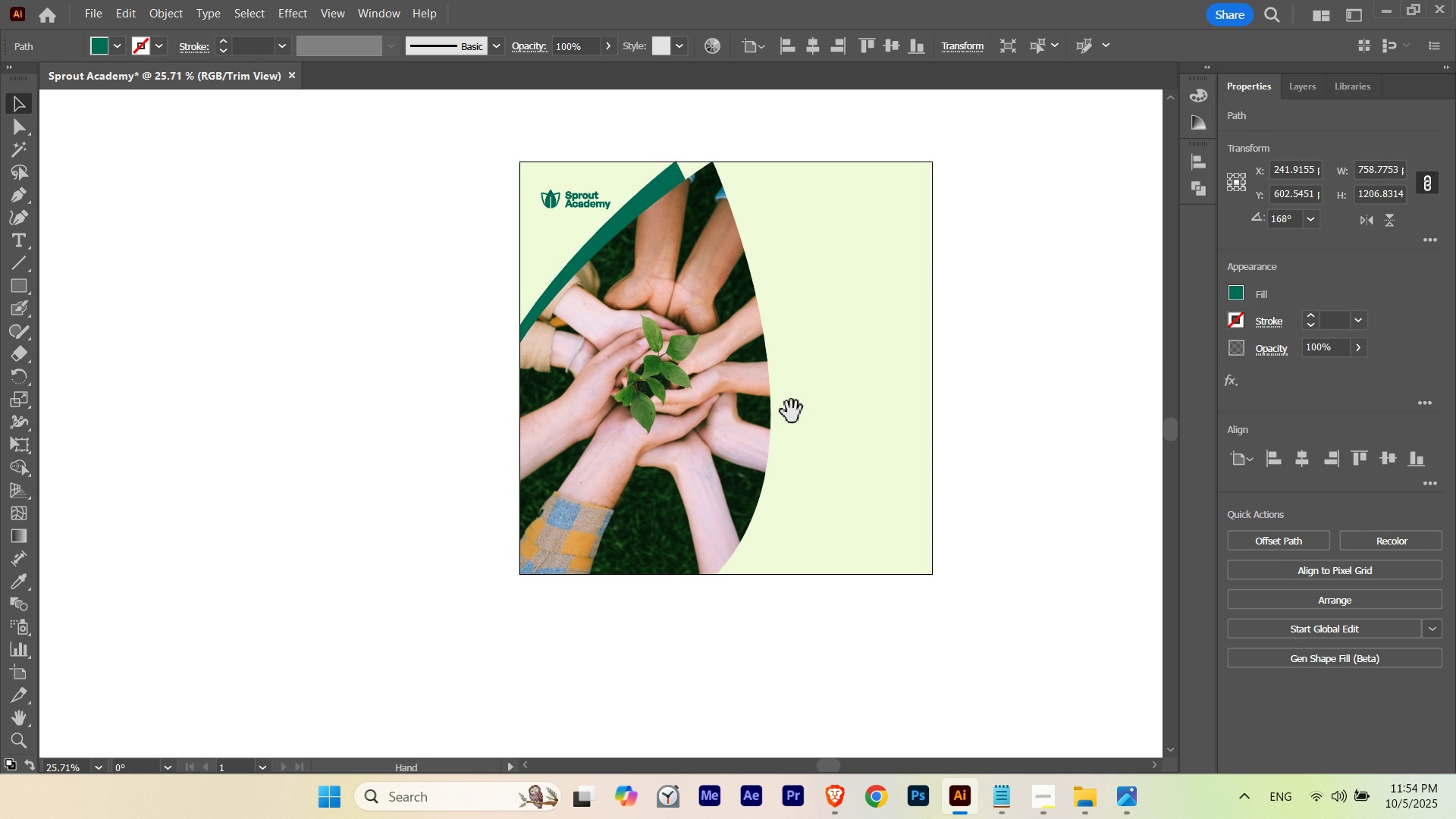 
hold_key(key=Space, duration=3.17)
 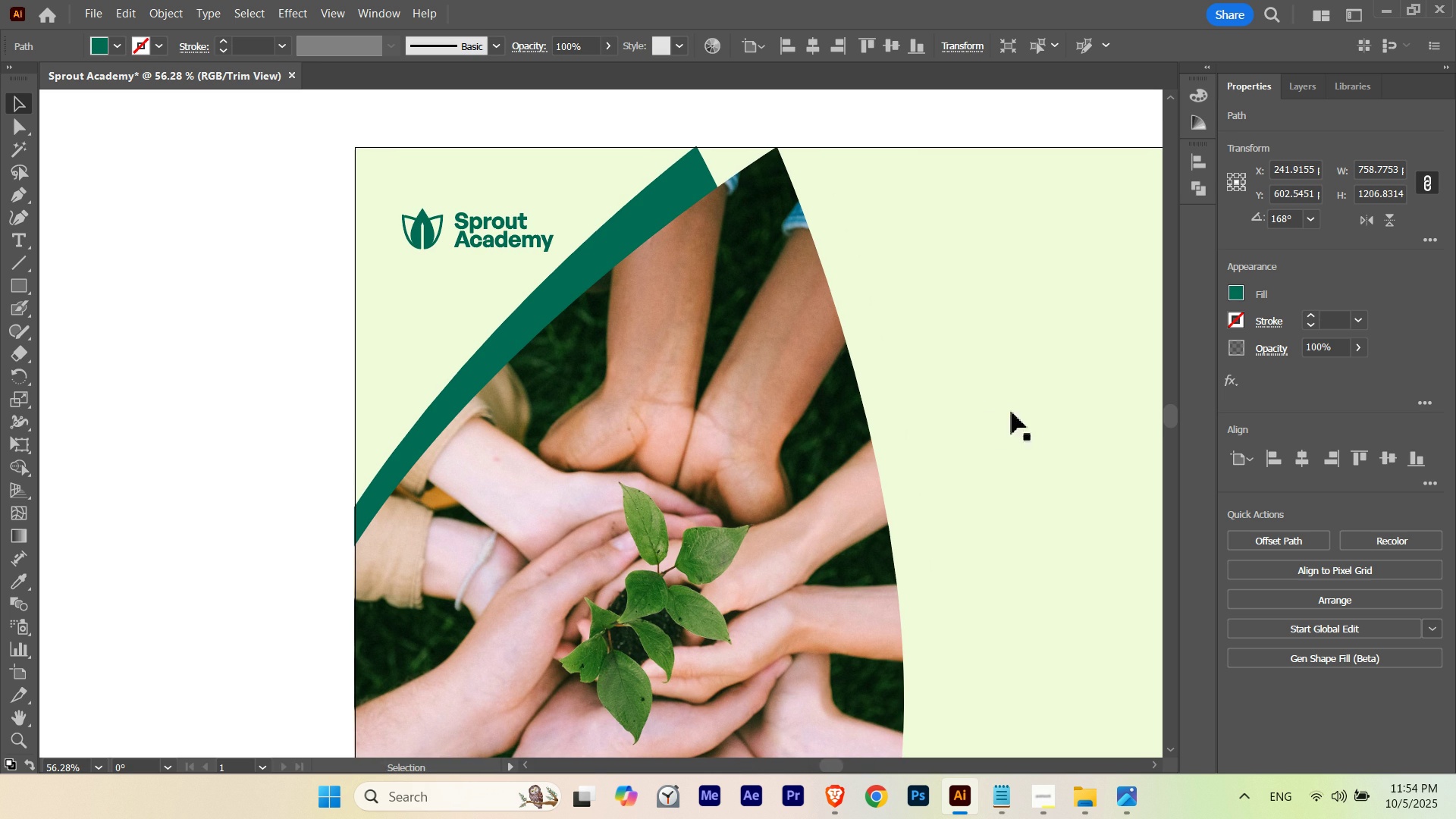 
hold_key(key=ControlLeft, duration=1.65)
 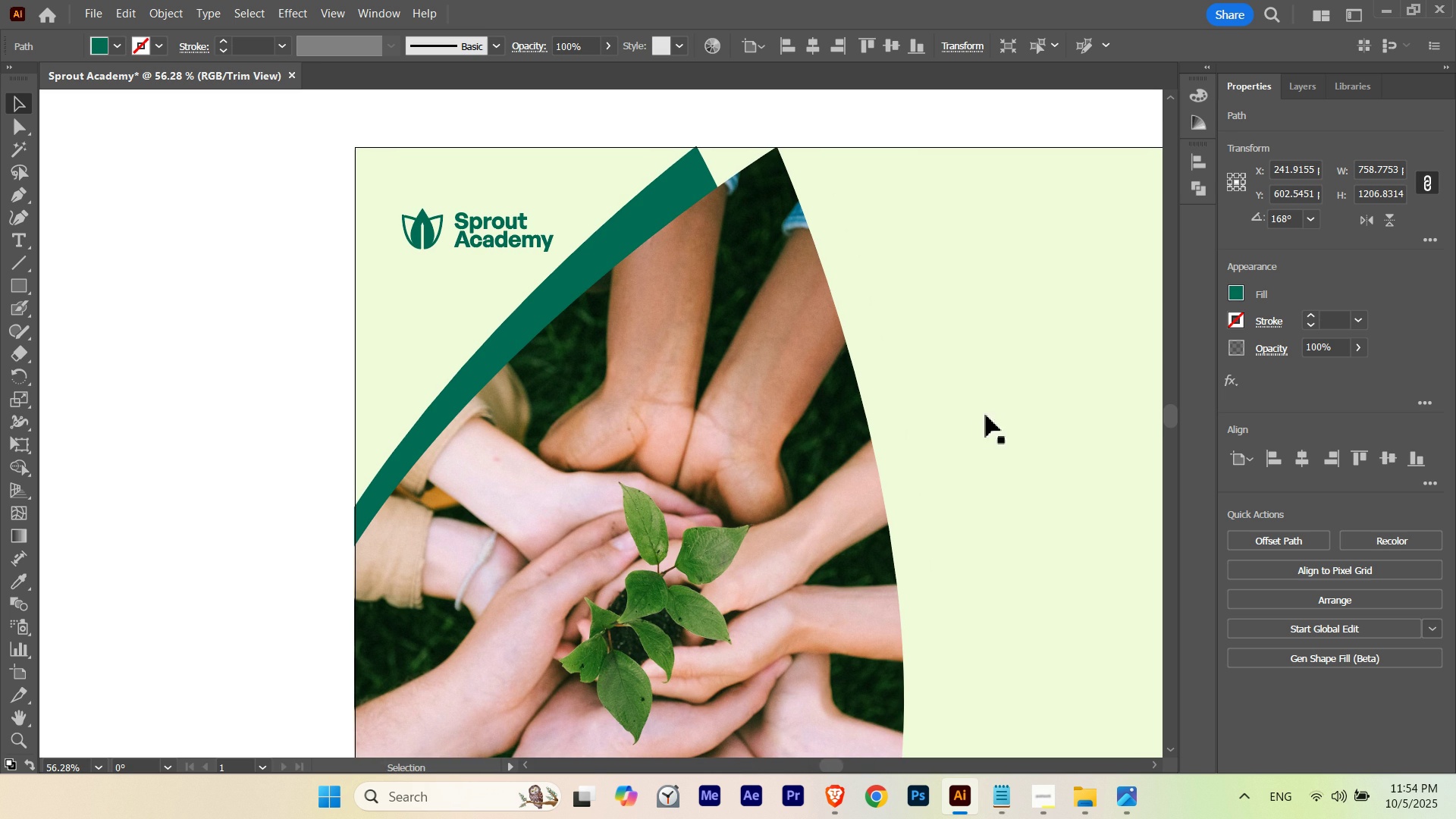 
key(P)
 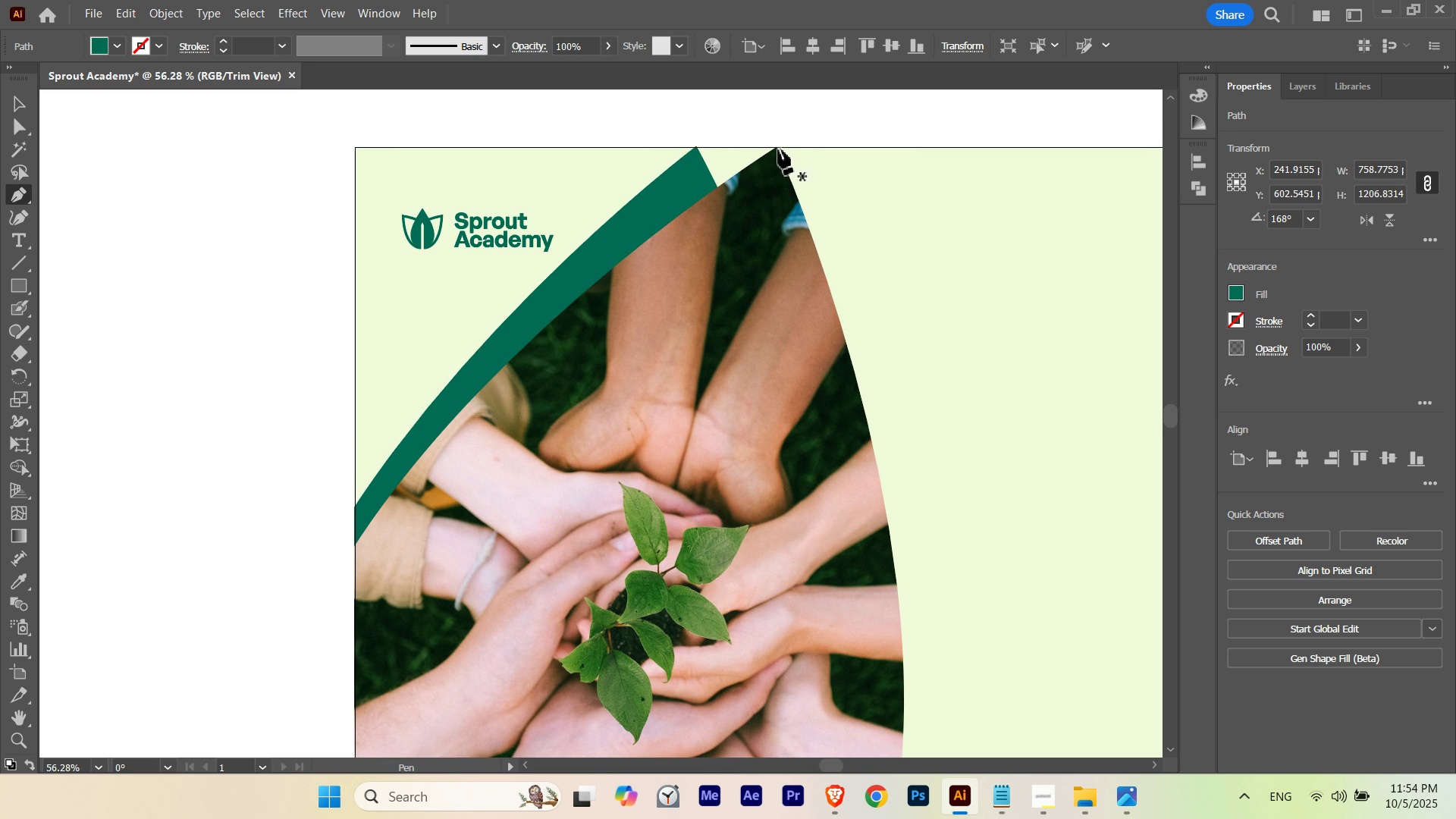 
key(Control+I)
 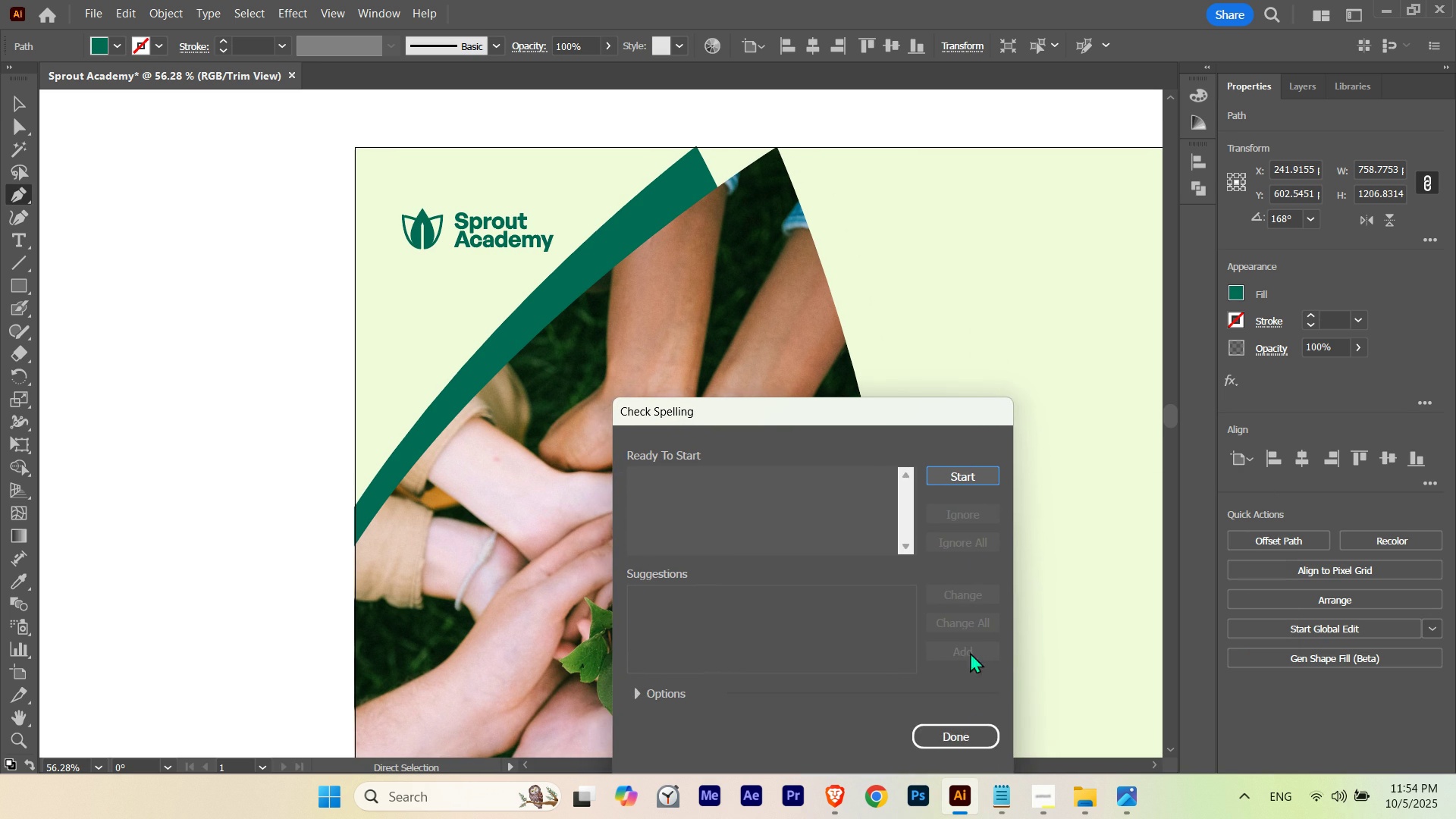 
left_click([973, 738])
 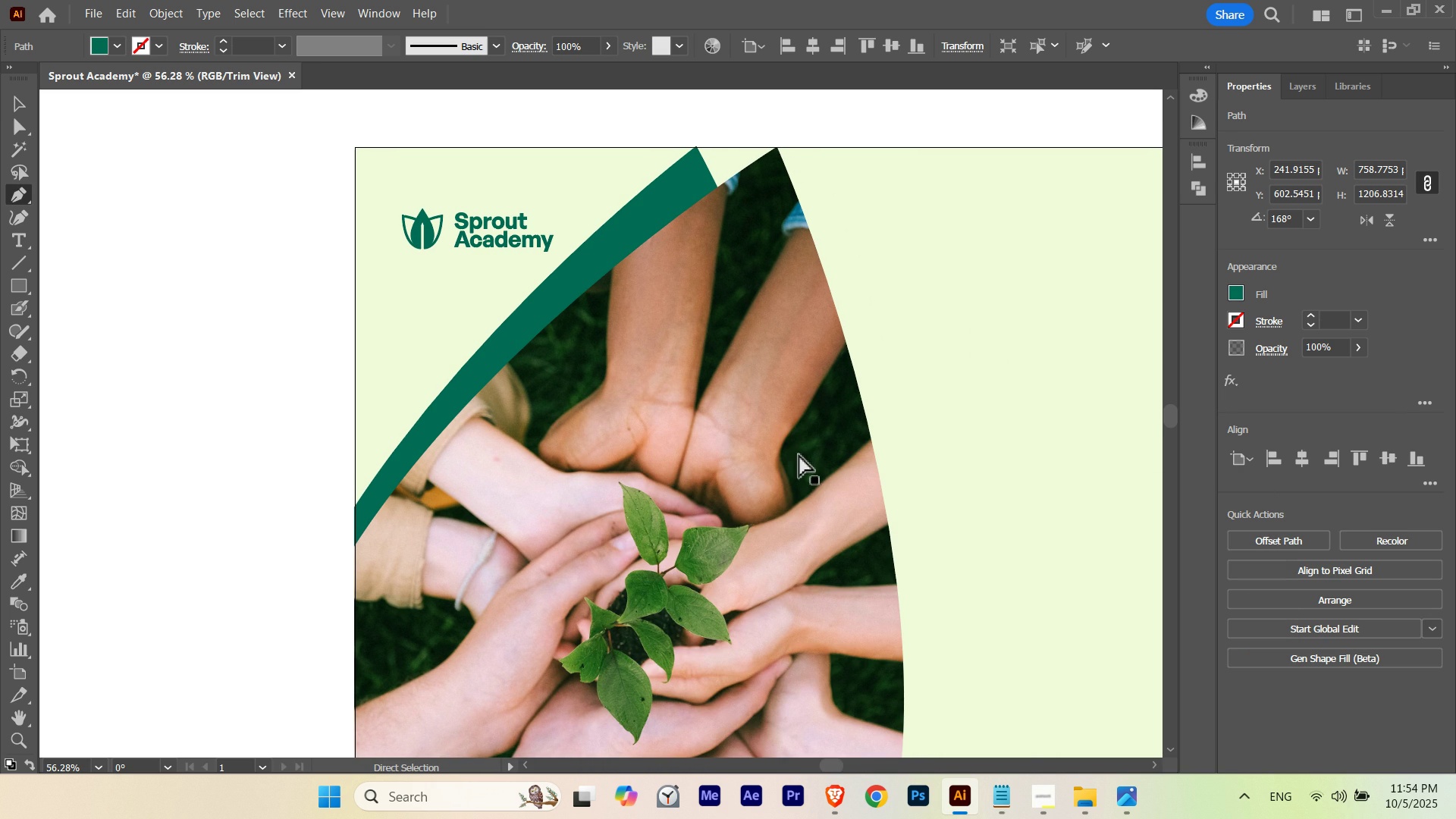 
key(Control+U)
 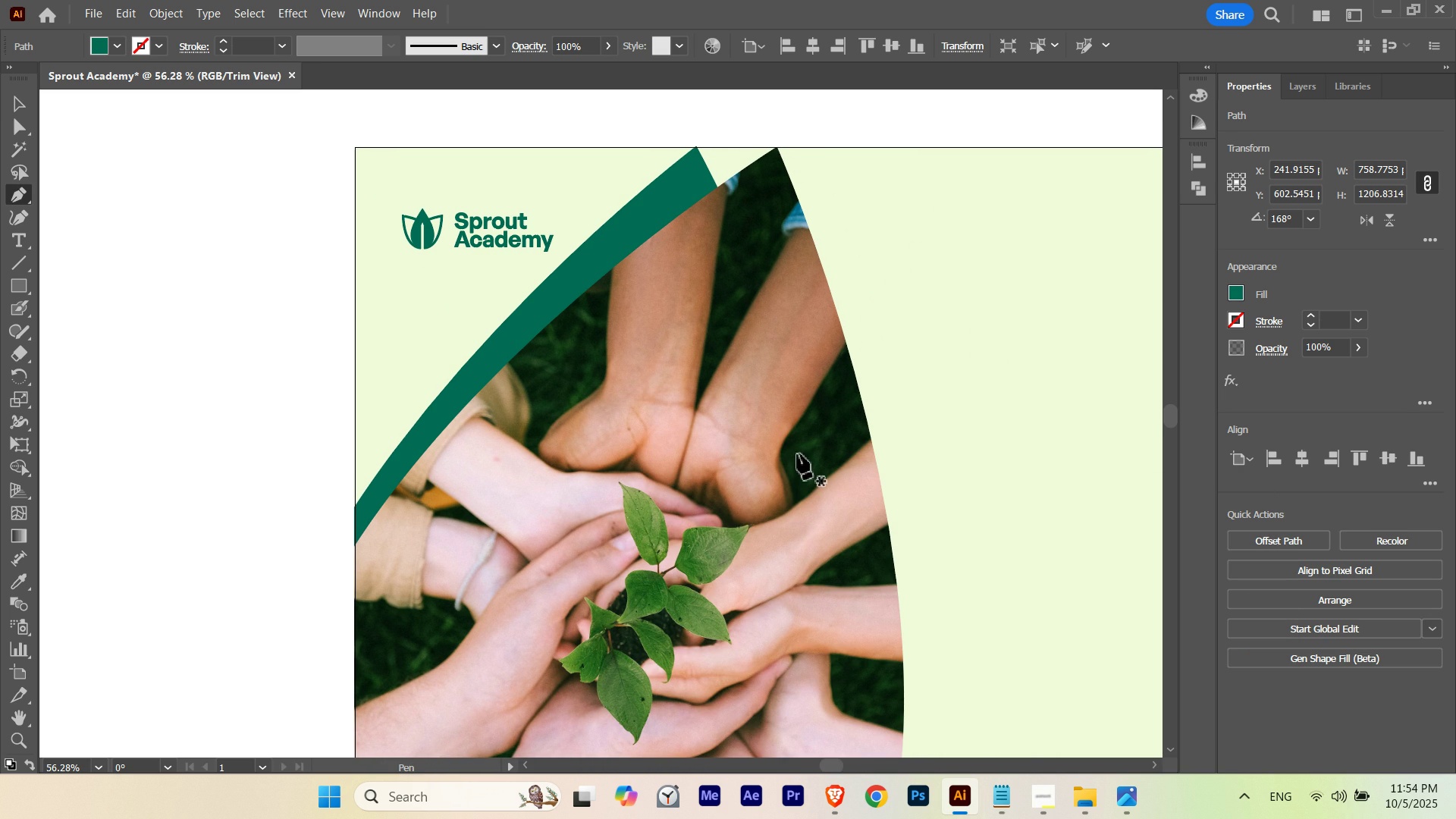 
hold_key(key=ControlLeft, duration=0.7)
left_click([777, 122])
 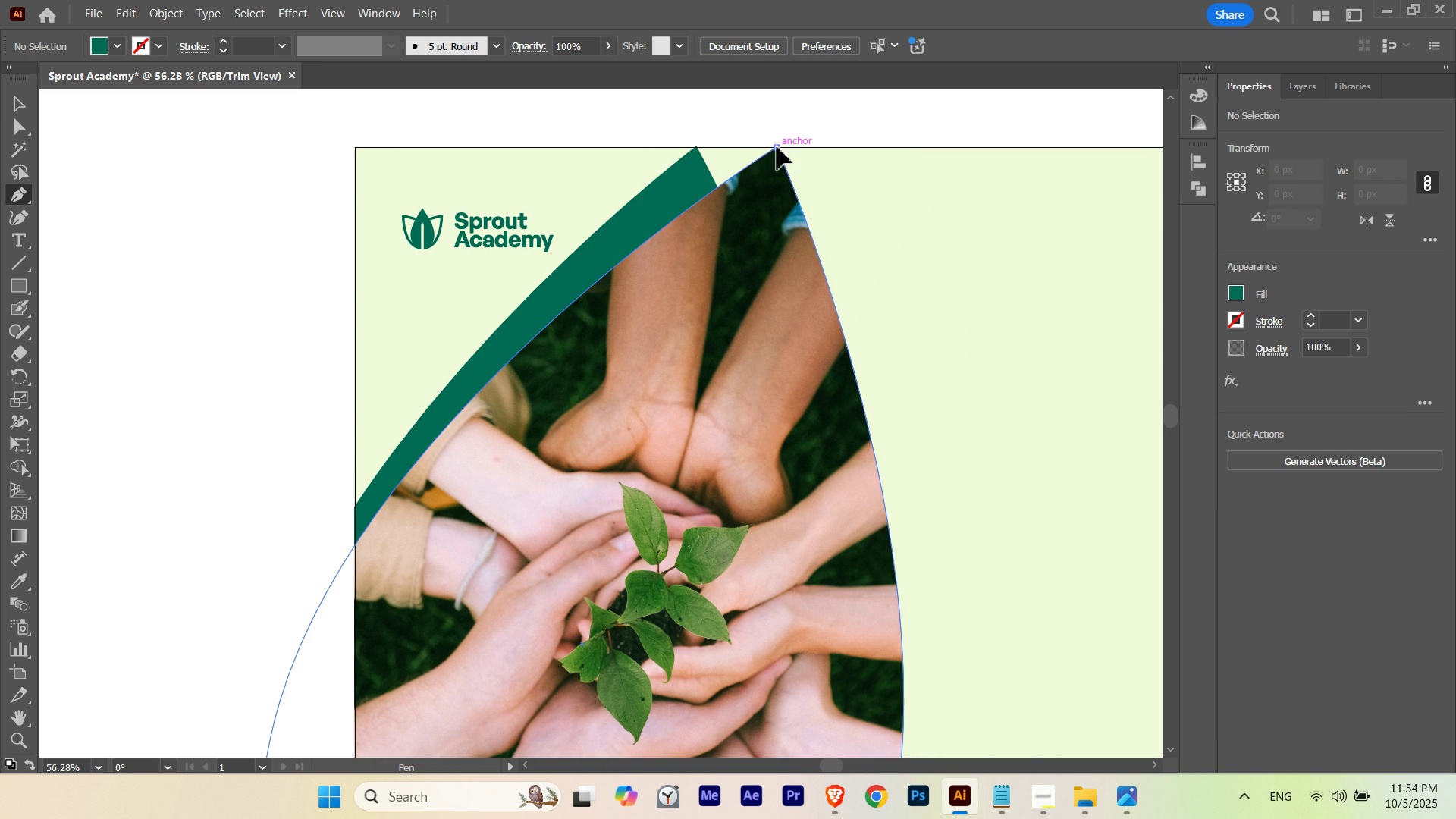 
left_click([777, 147])
 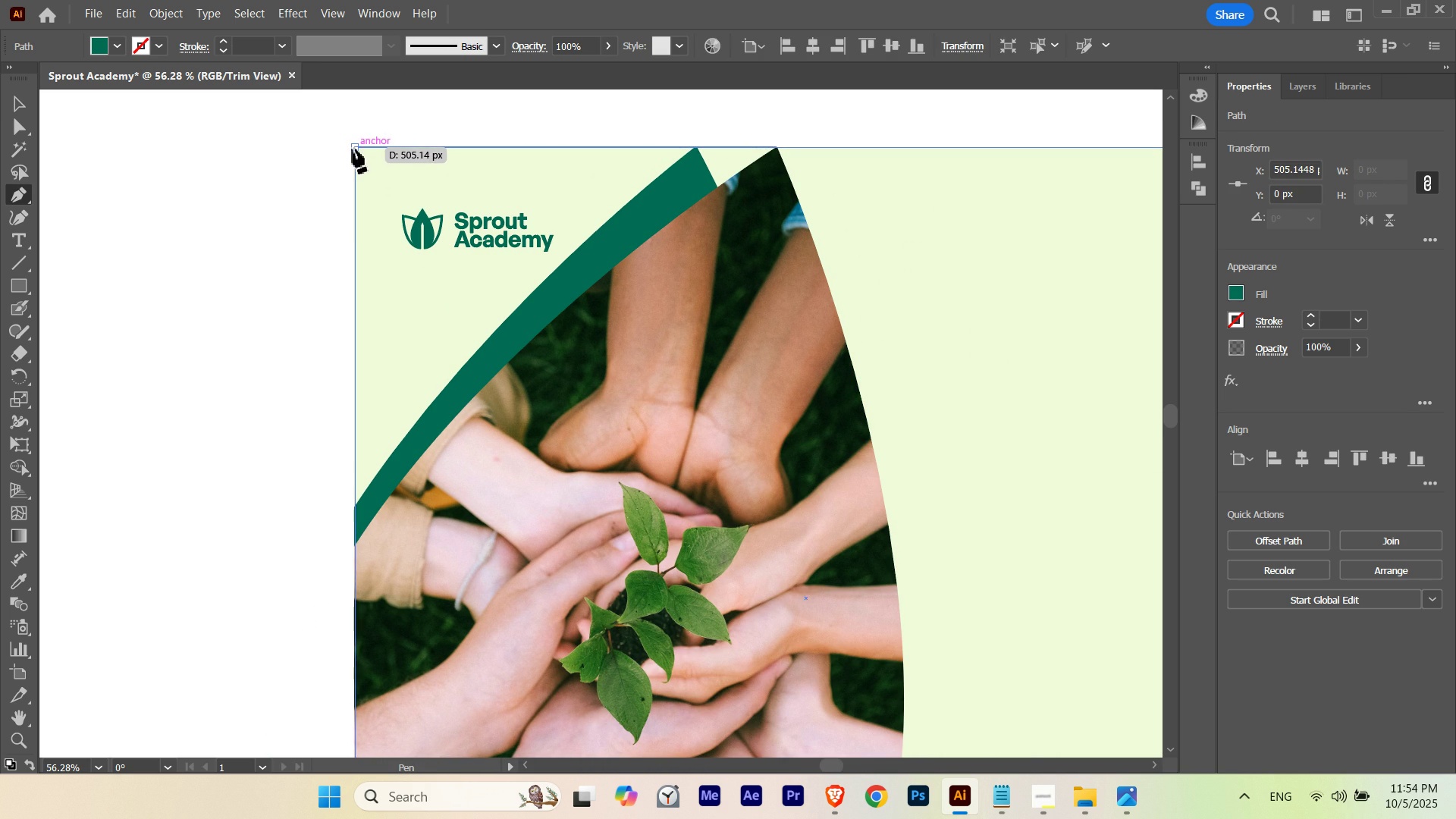 
left_click([353, 149])
 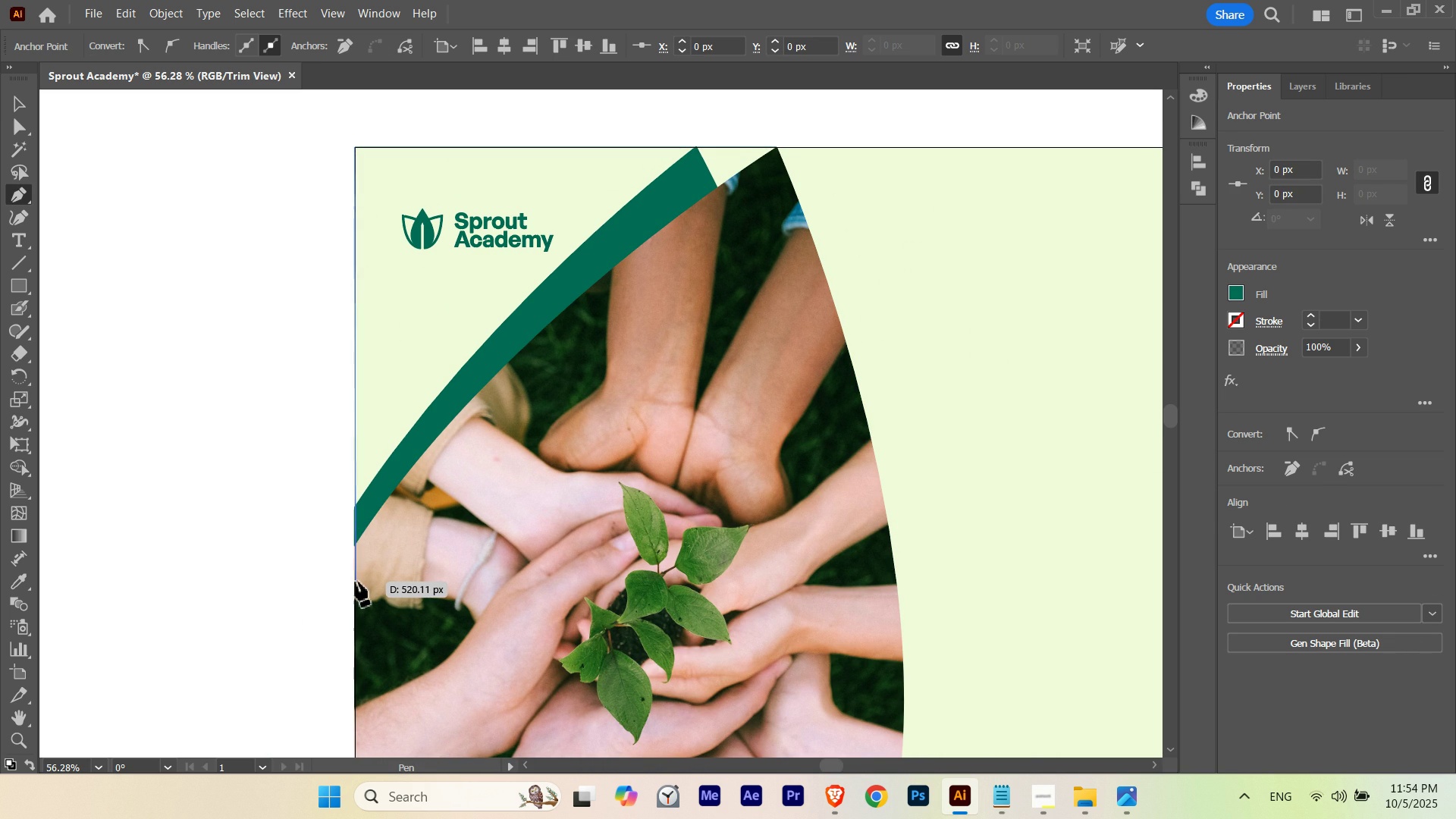 
hold_key(key=ShiftLeft, duration=1.11)
left_click([354, 582])
 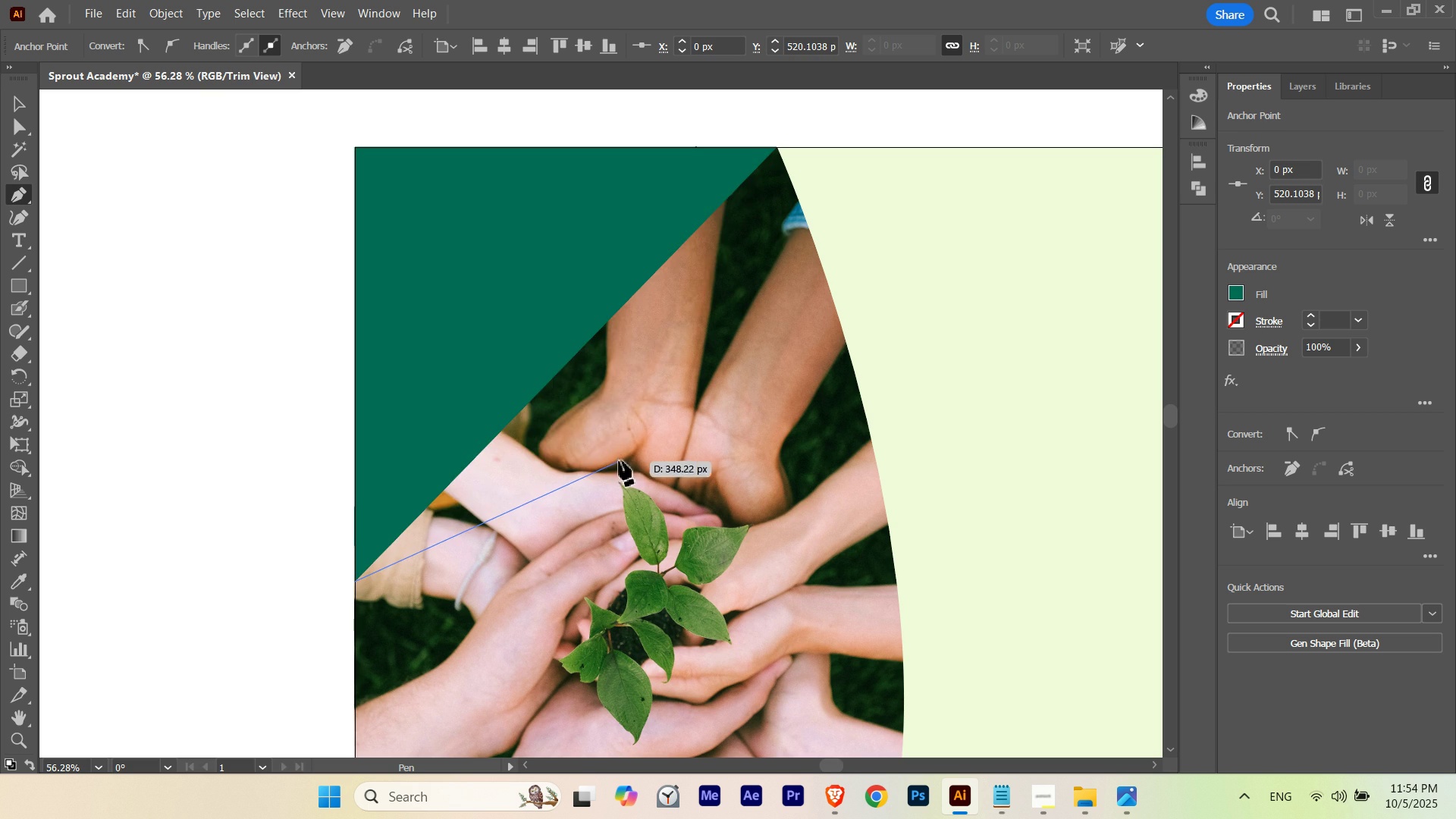 
left_click([620, 460])
 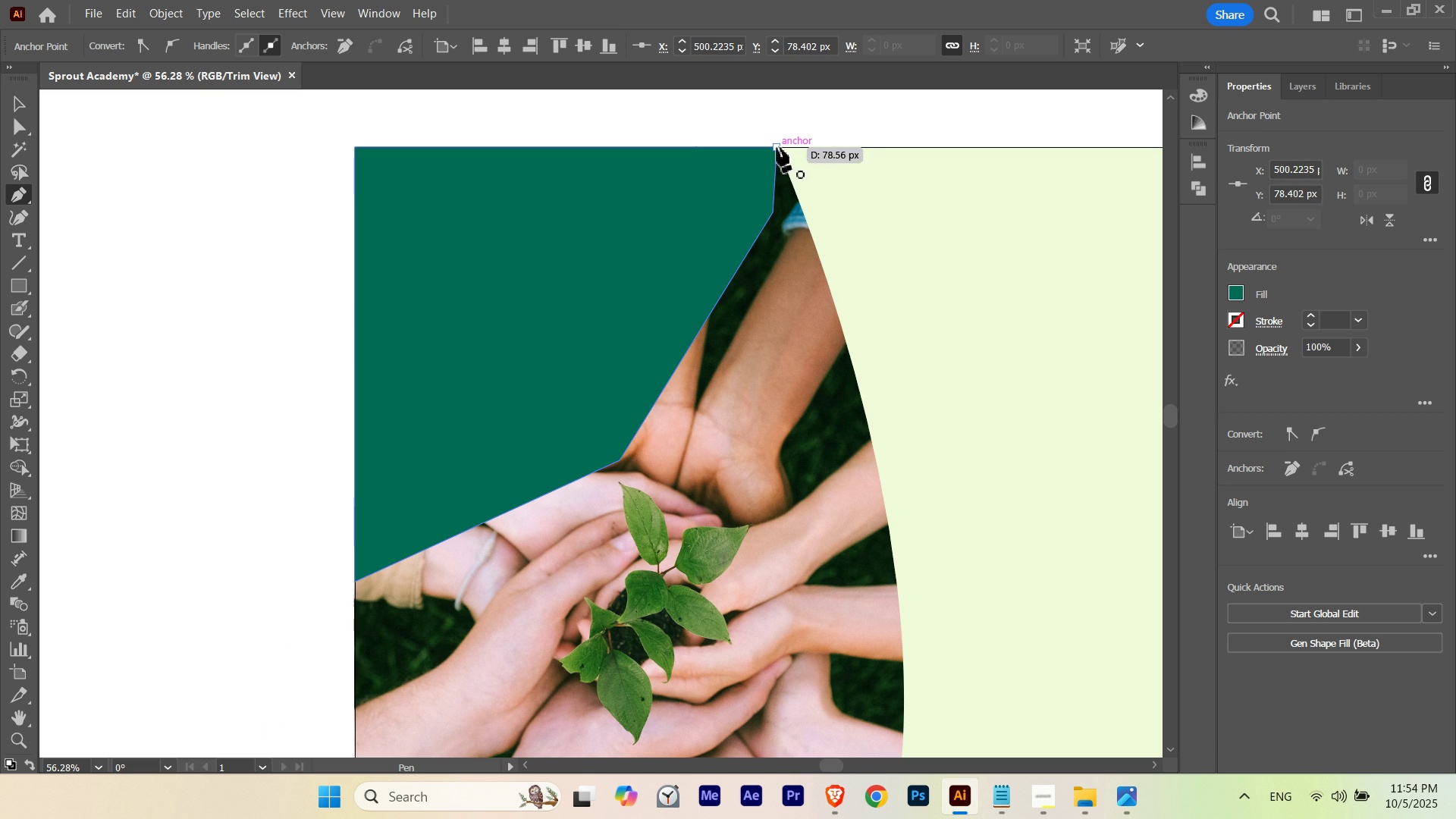 
left_click([777, 146])
 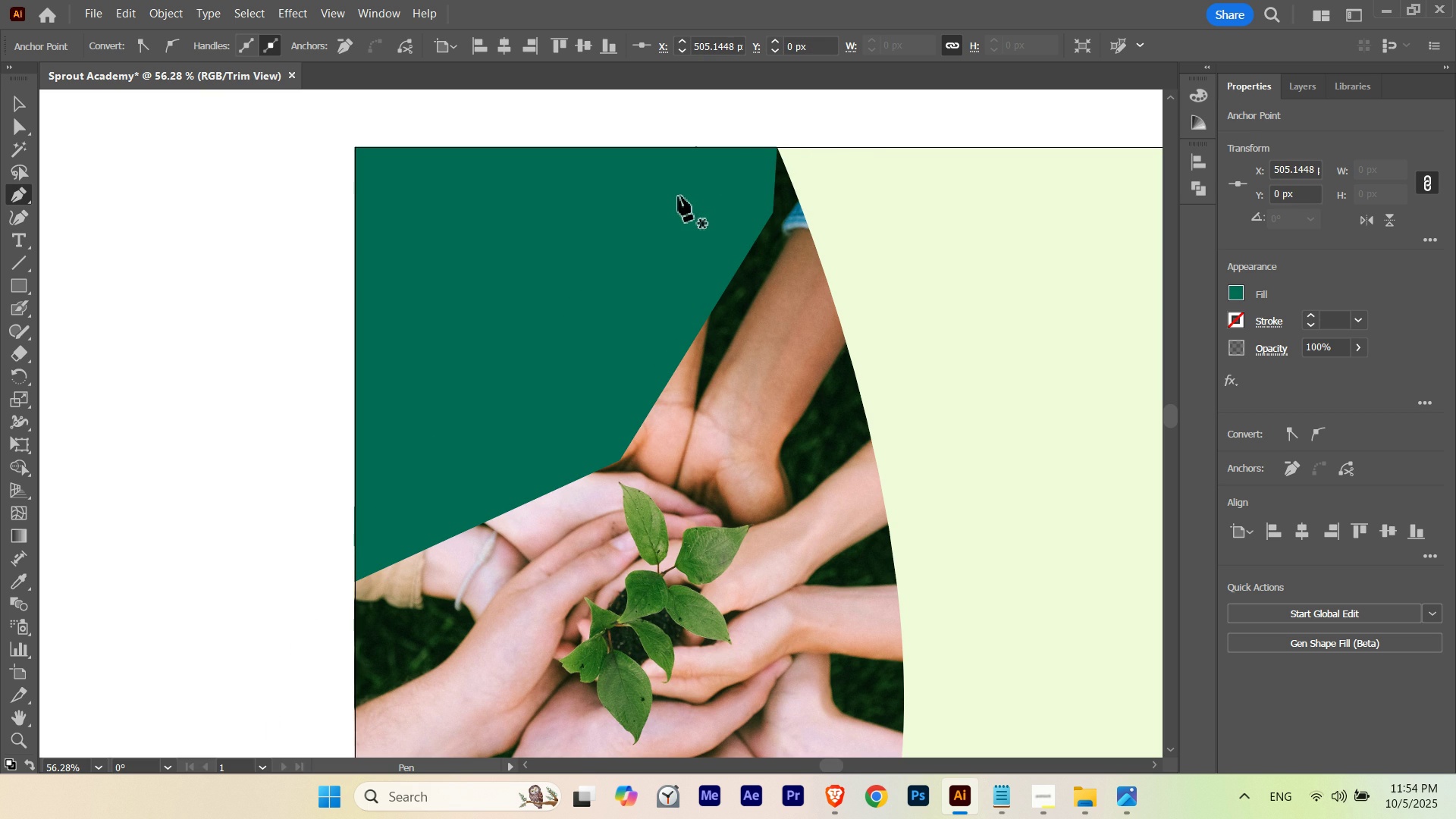 
key(V)
 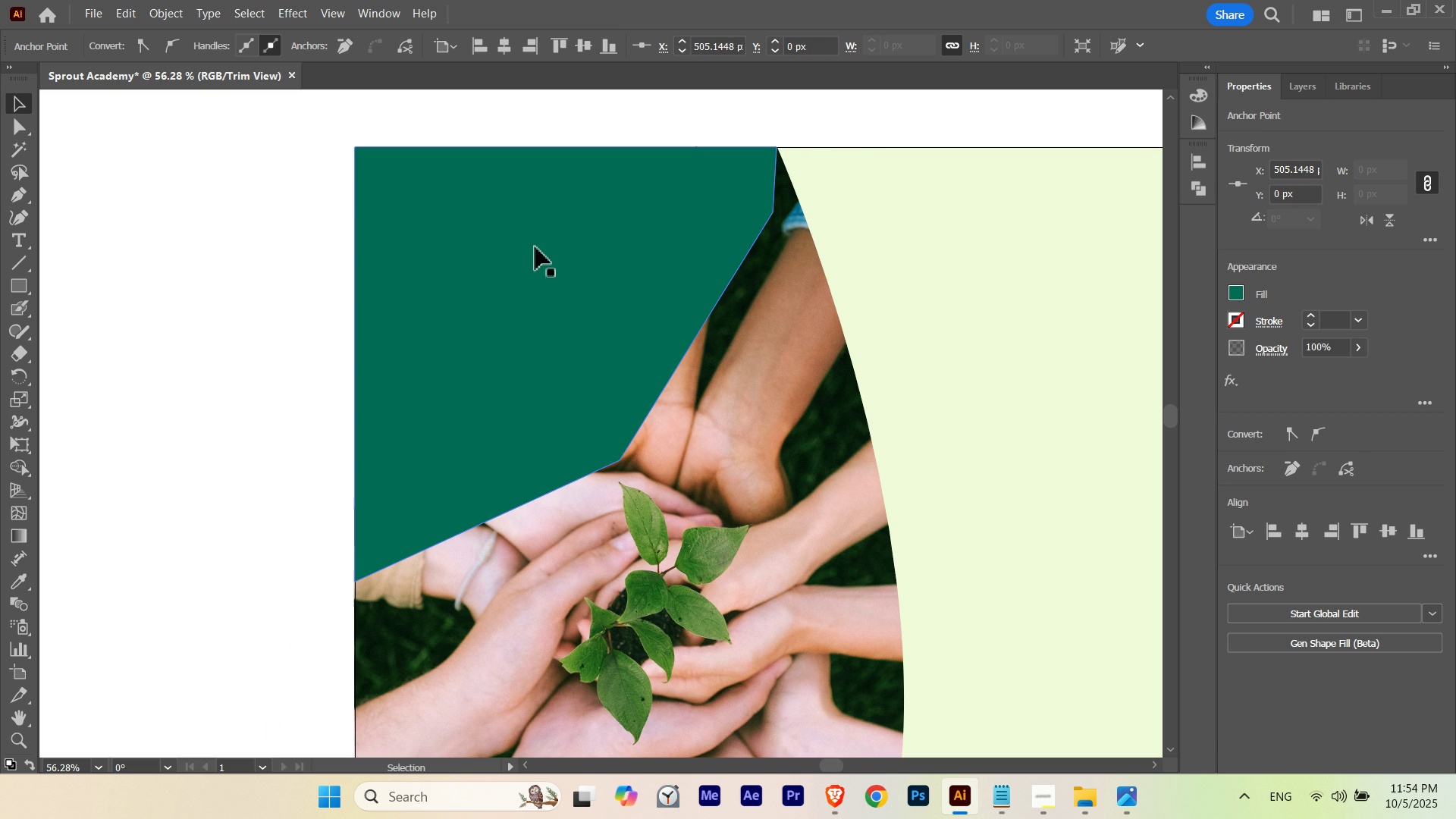 
left_click([535, 247])
 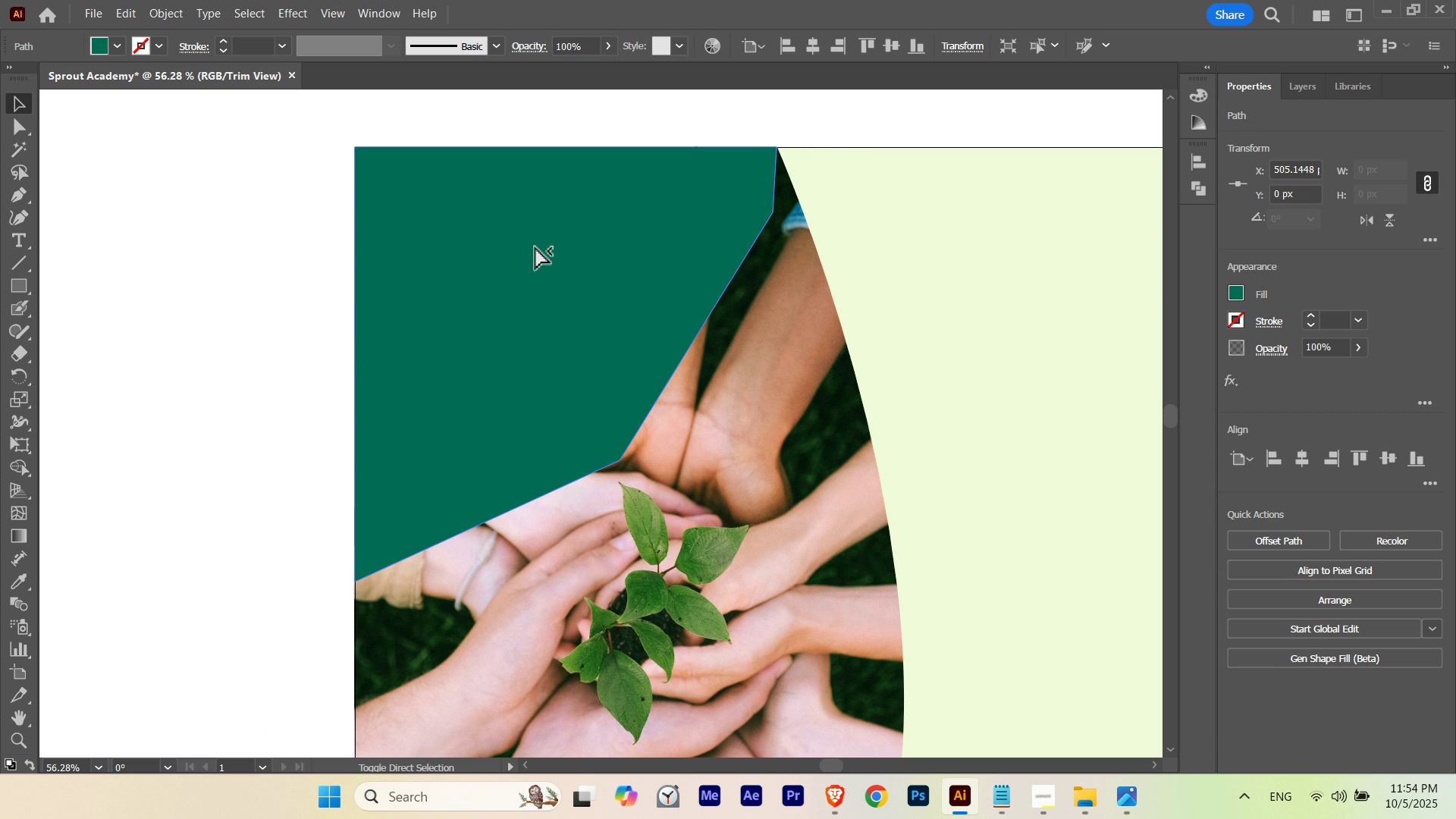 
key(Control+Shift+BracketLeft)
 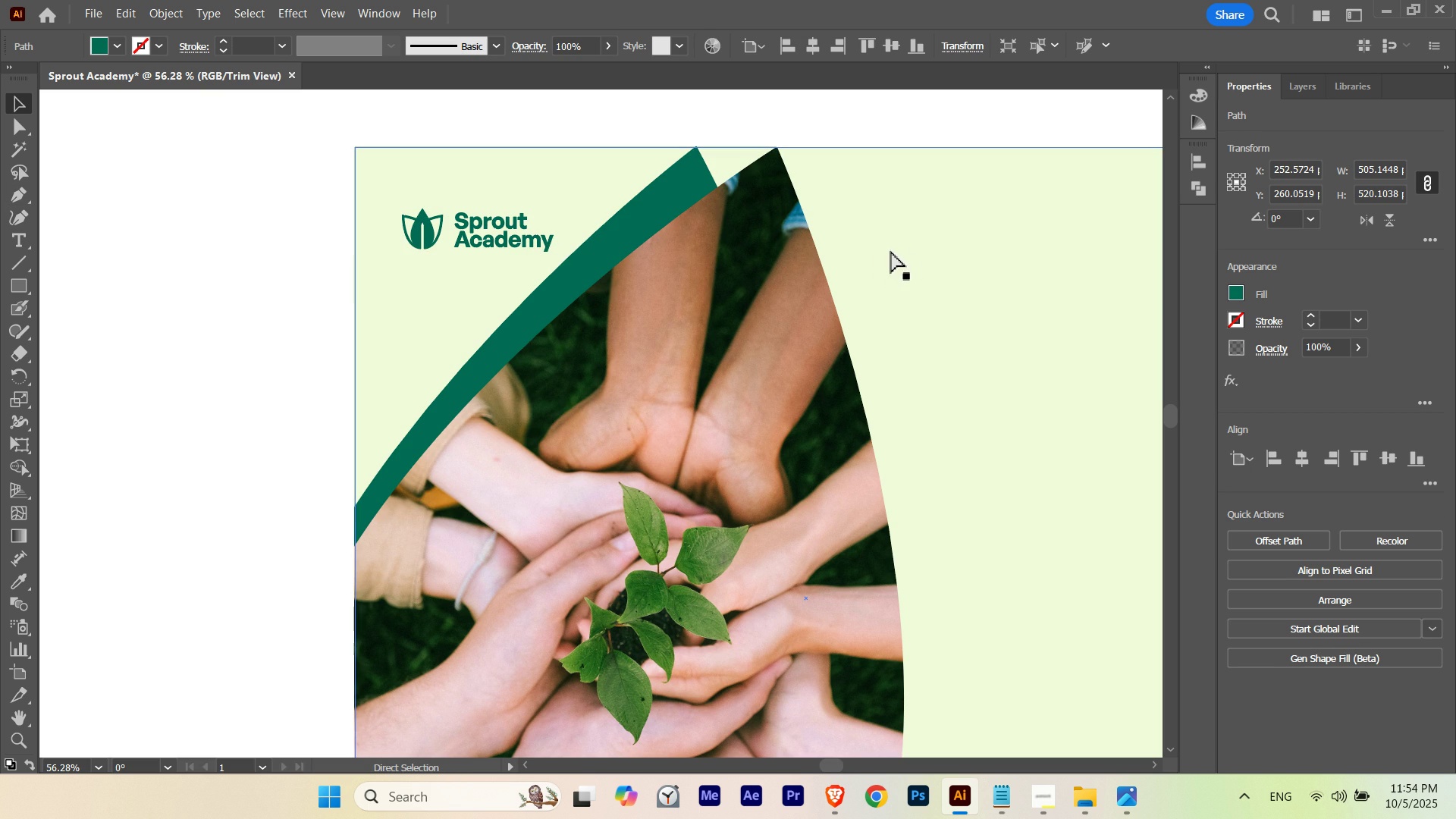 
left_click([936, 247])
 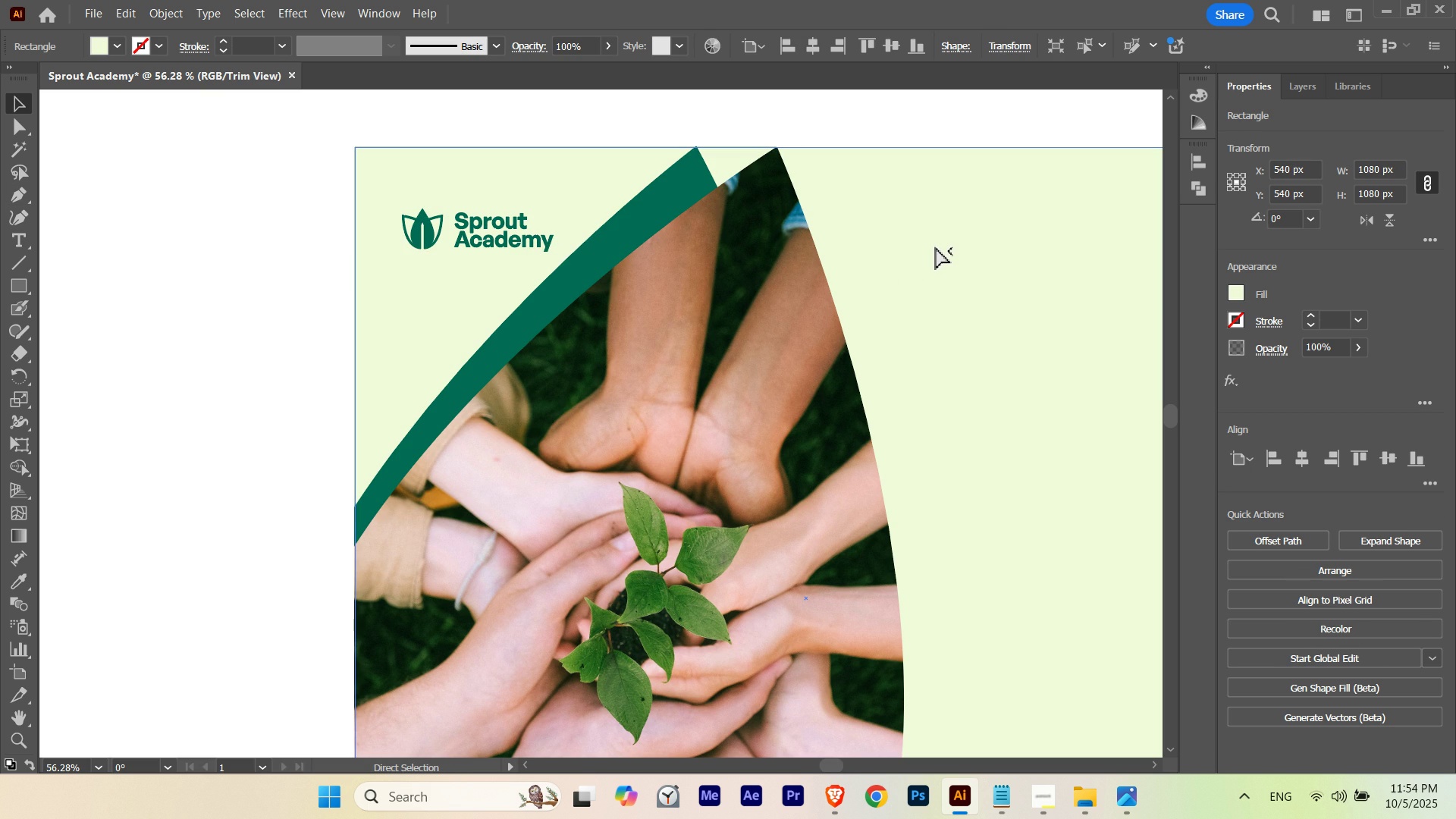 
key(Control+Shift+BracketLeft)
 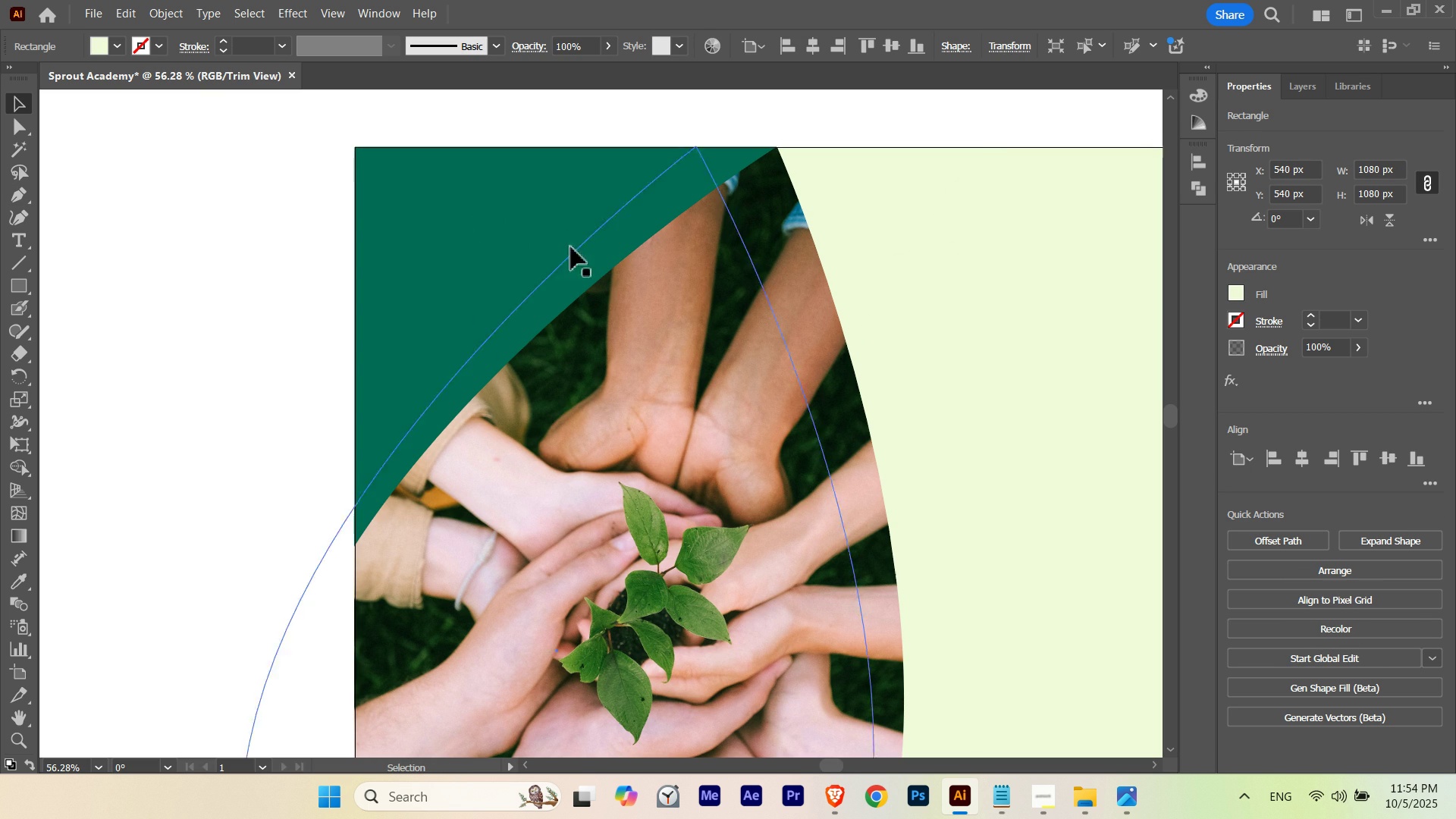 
key(V)
 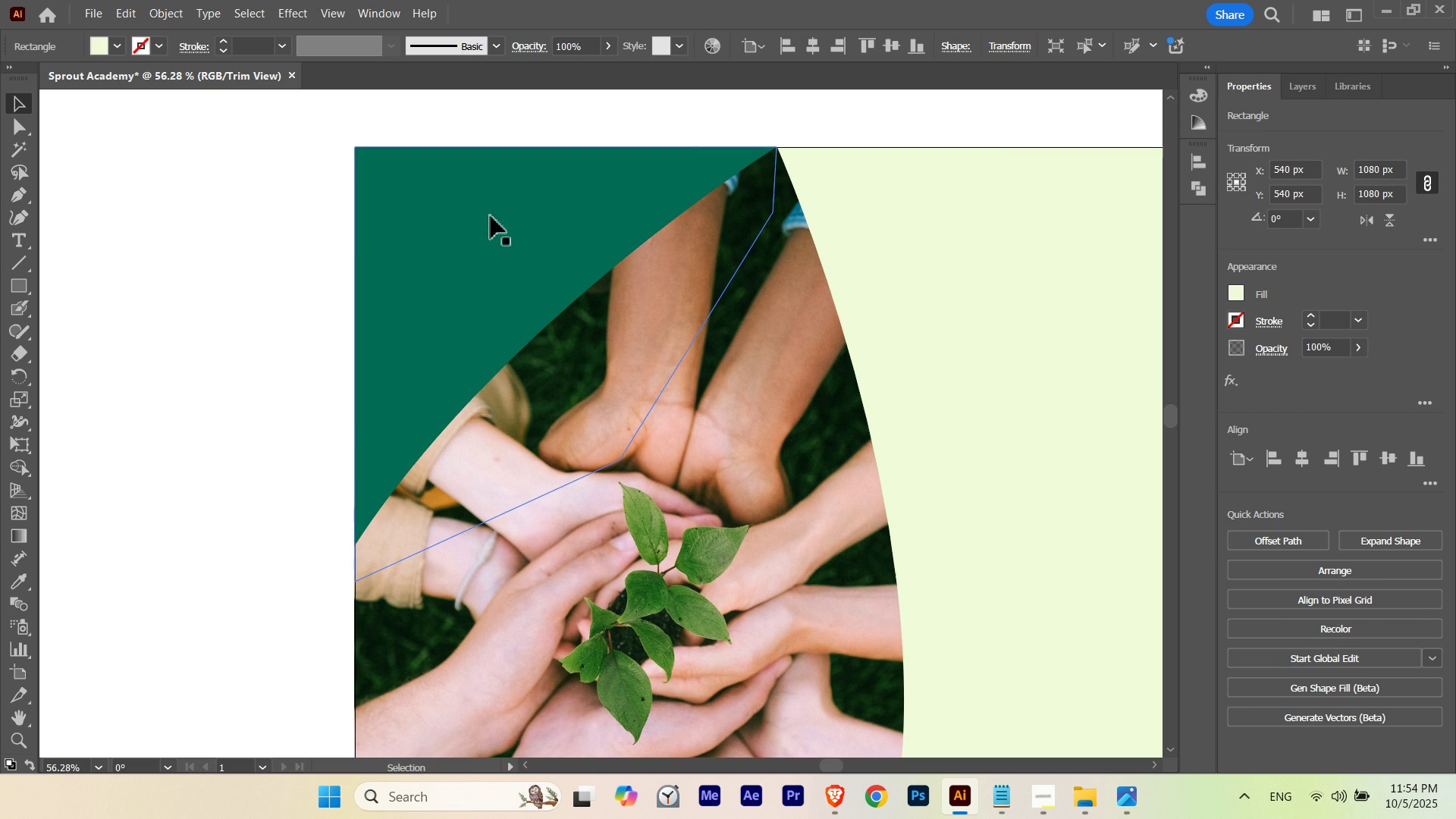 
left_click([491, 216])
 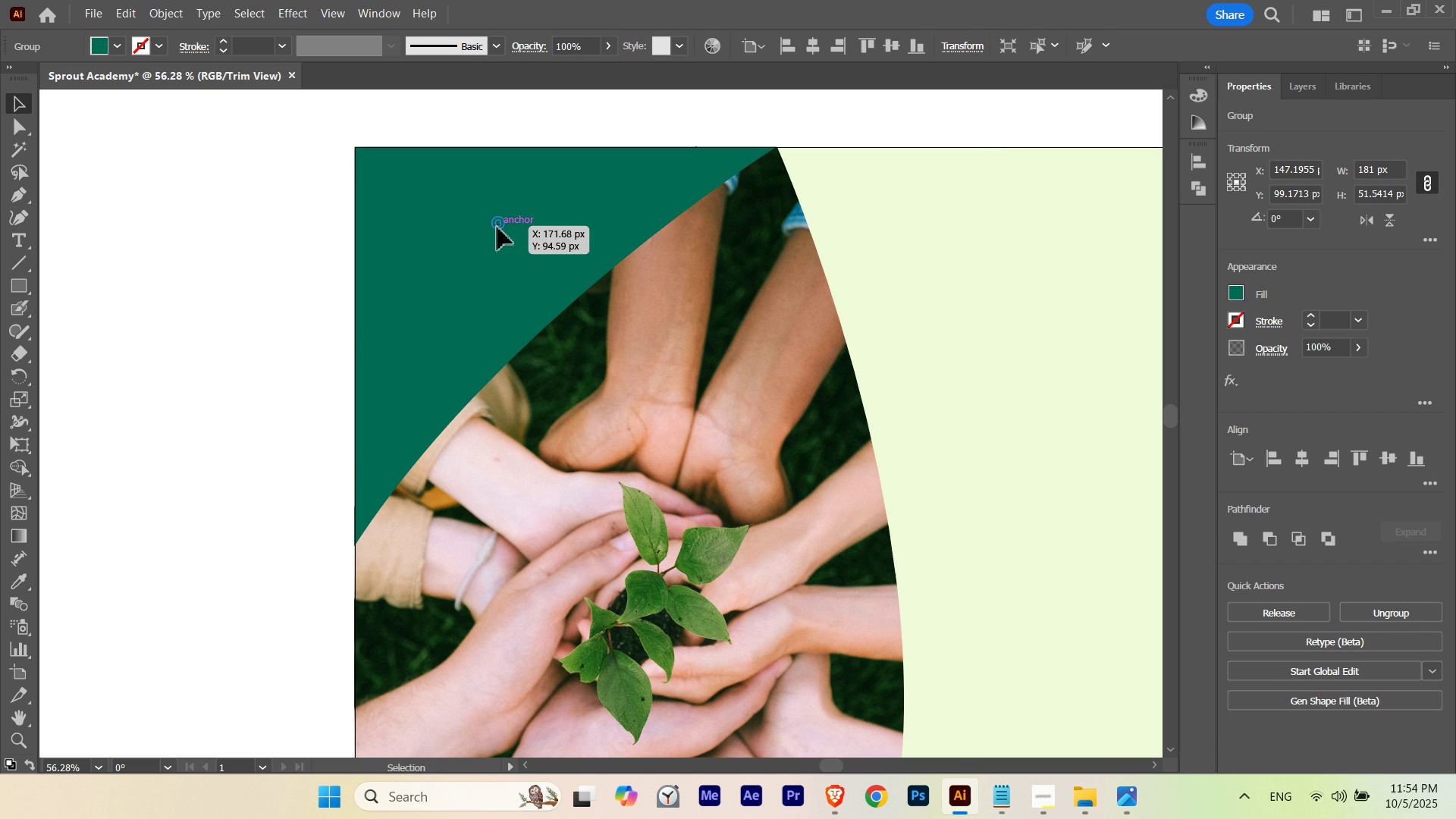 
left_click([497, 228])
 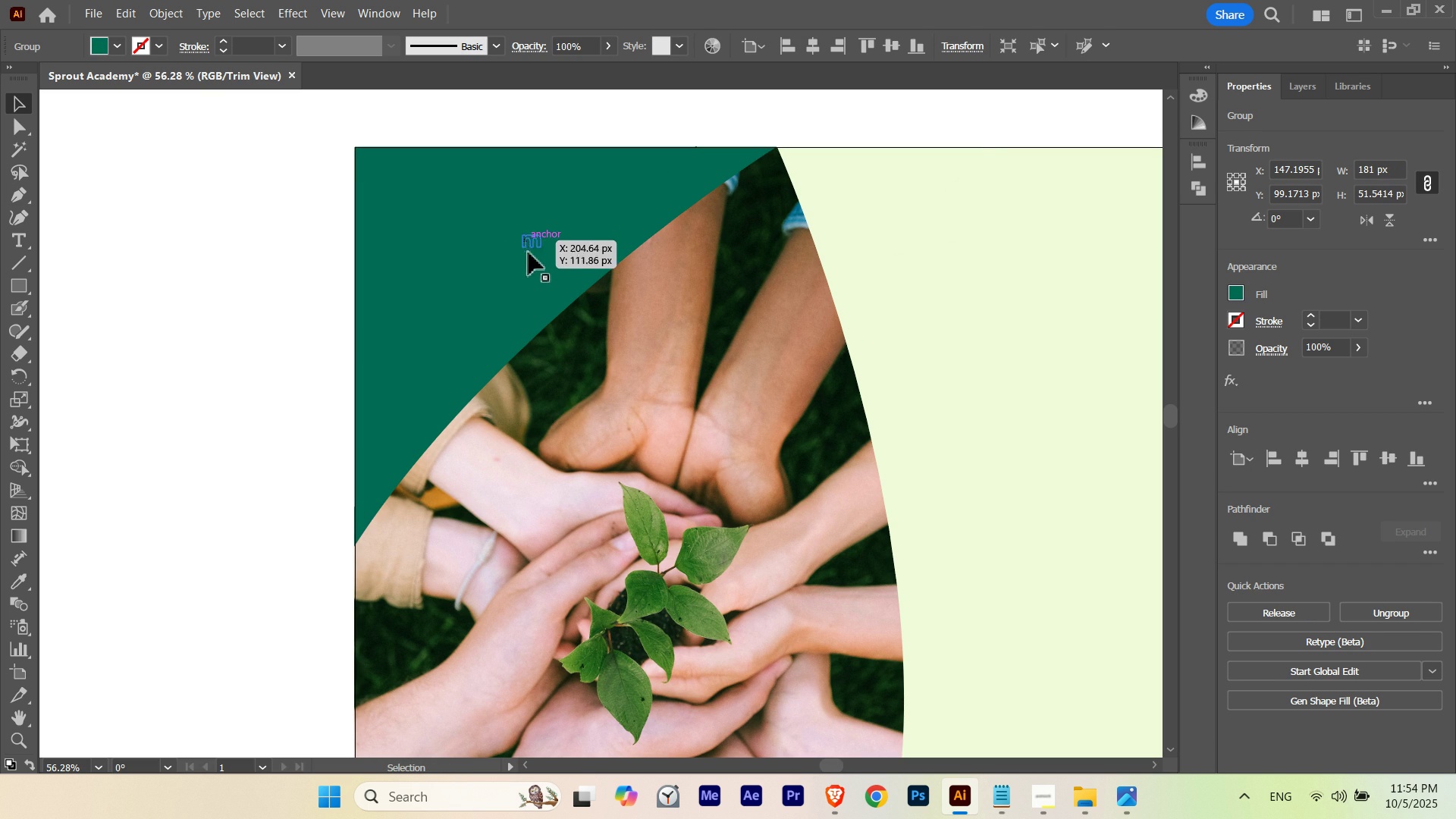 
key(Control+ControlLeft)
 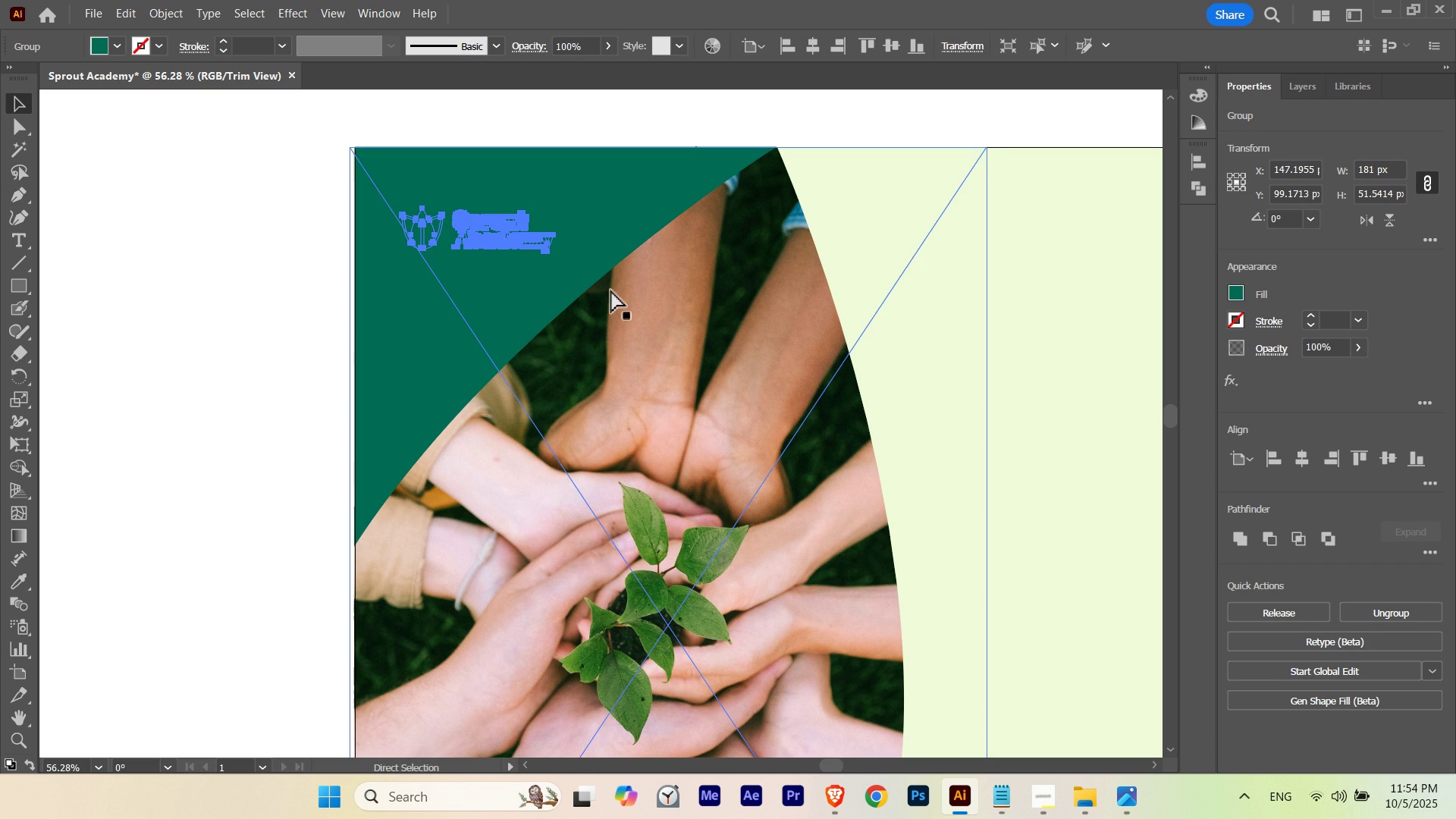 
key(Control+H)
 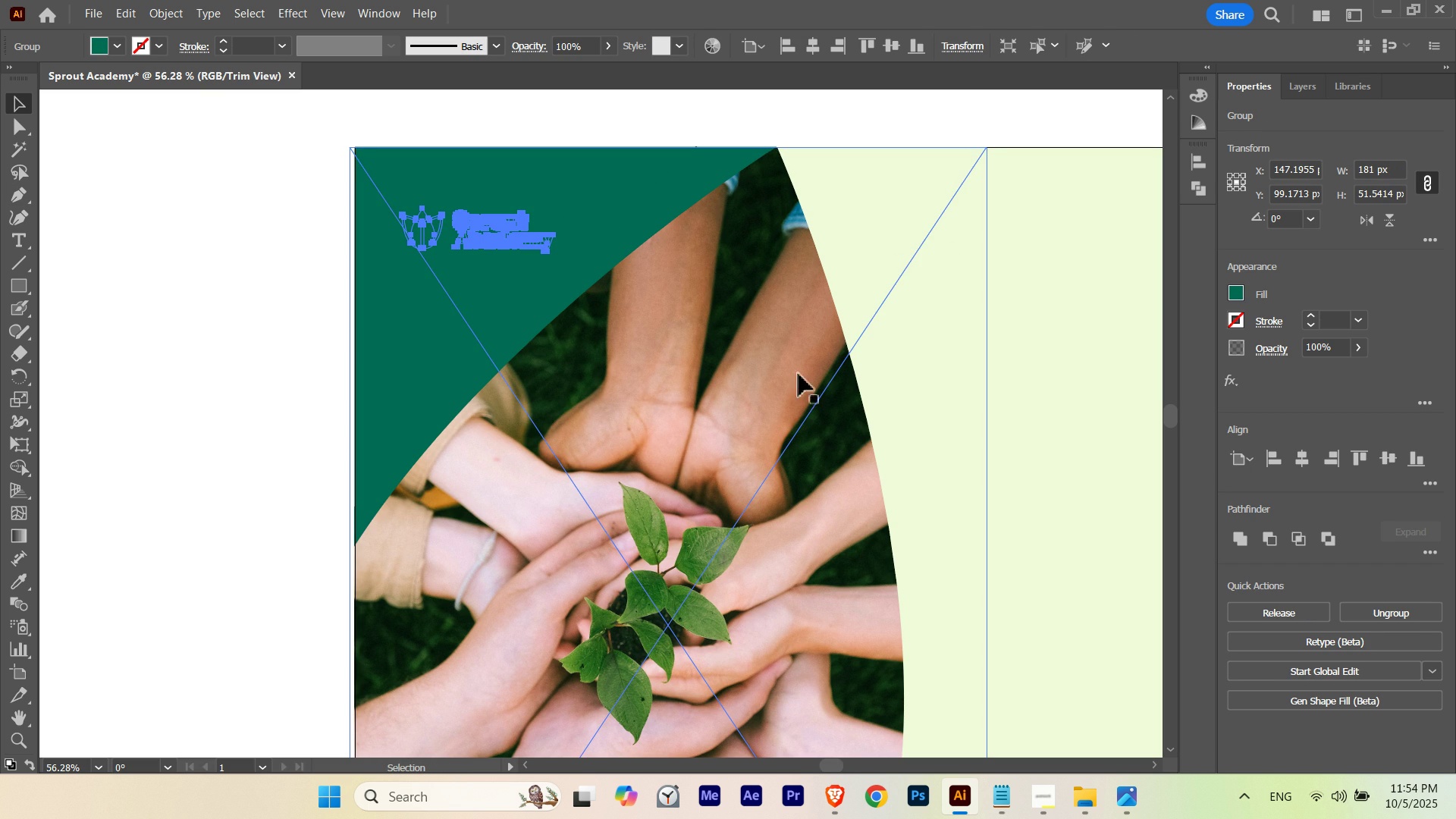 
key(I)
 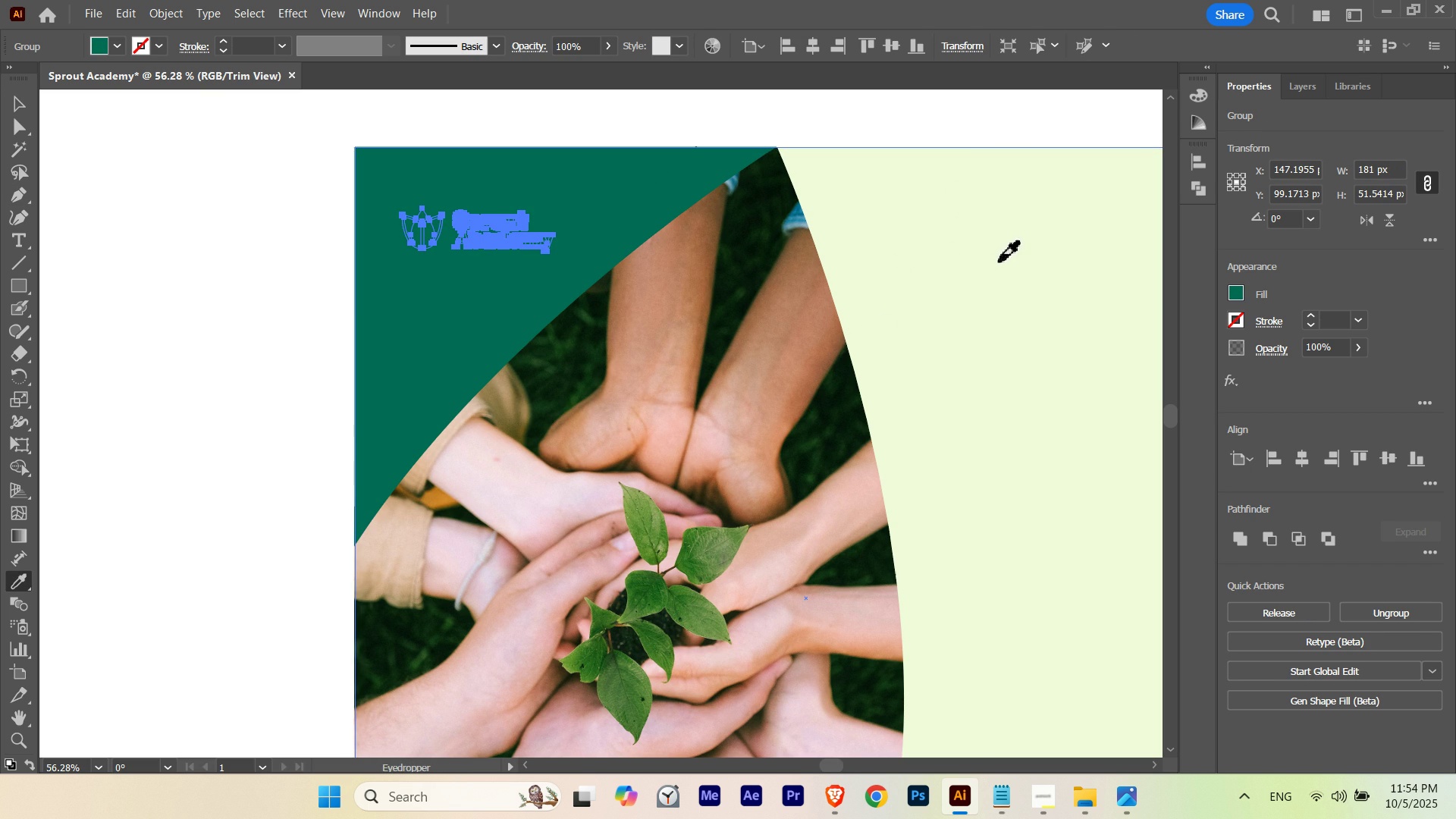 
left_click([999, 262])
 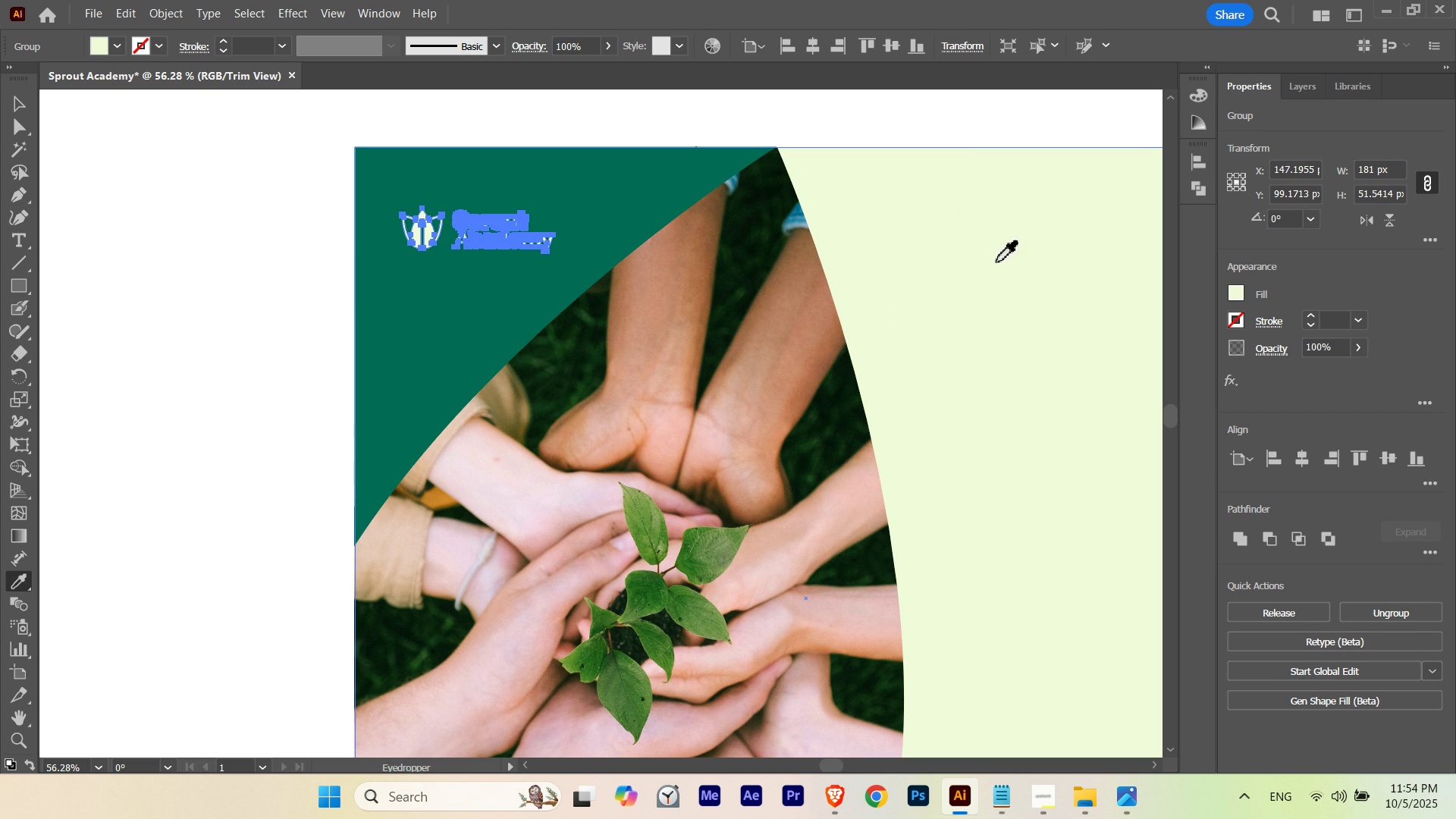 
key(V)
 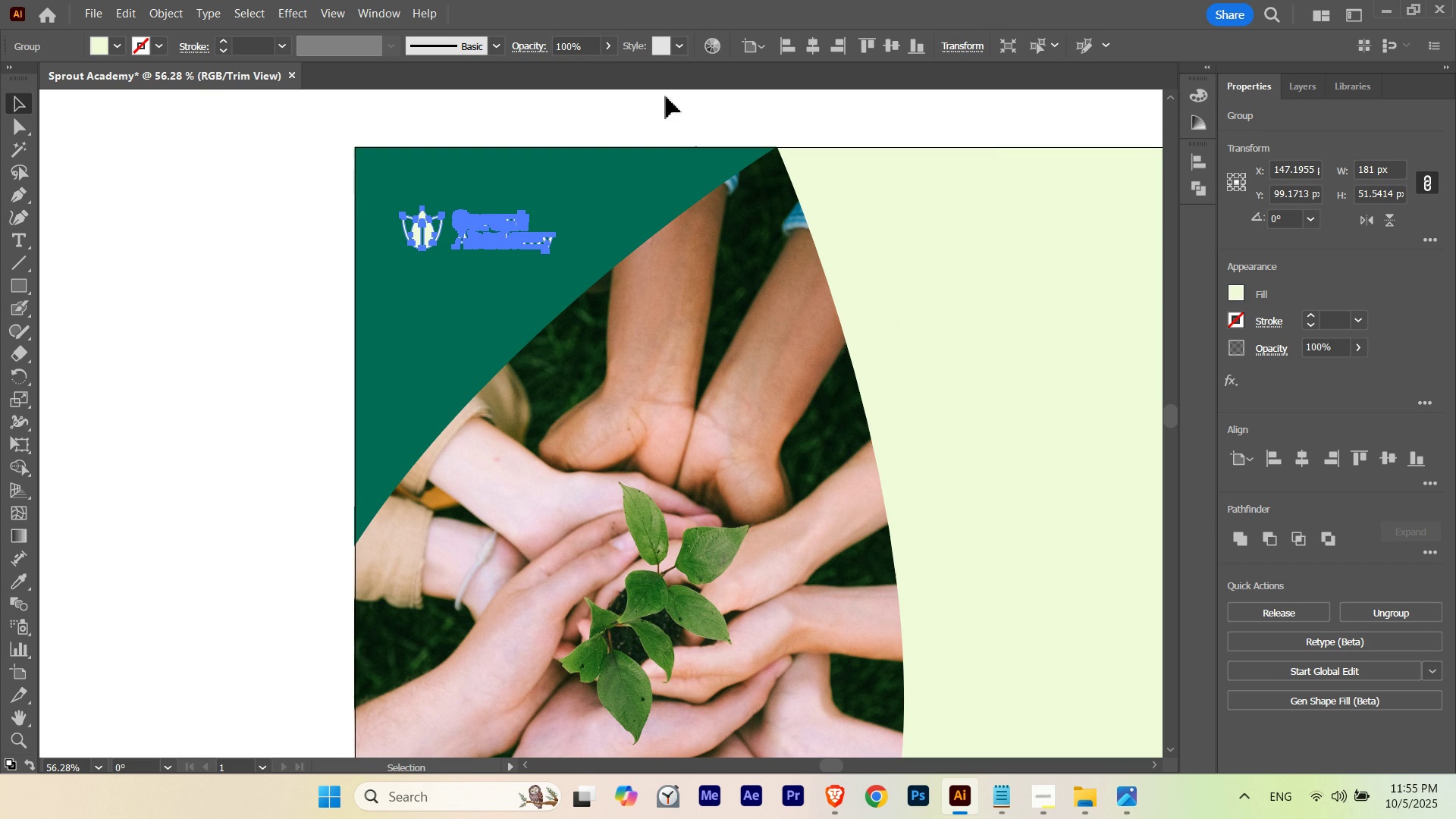 
left_click([666, 96])
 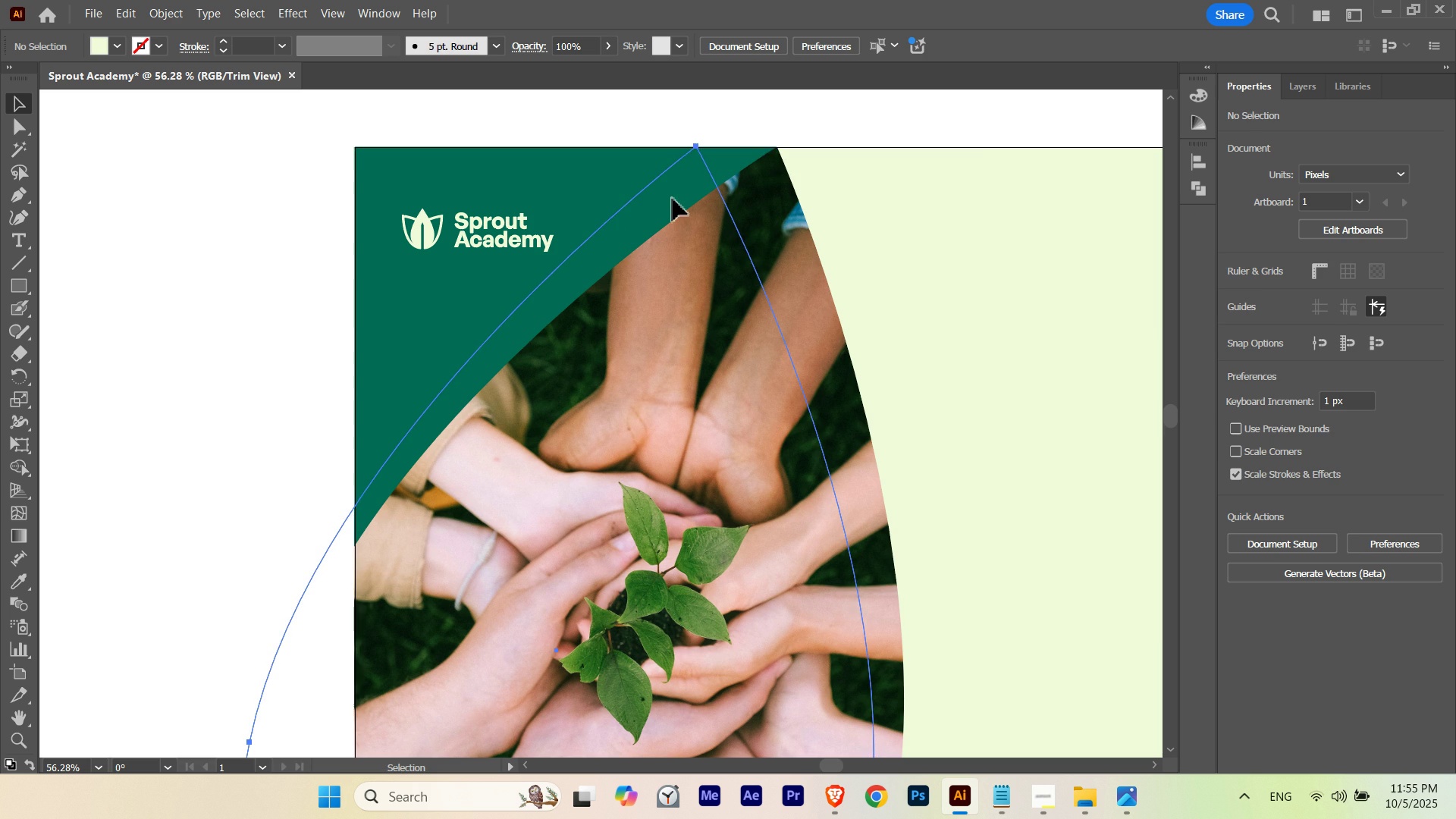 
left_click([673, 199])
 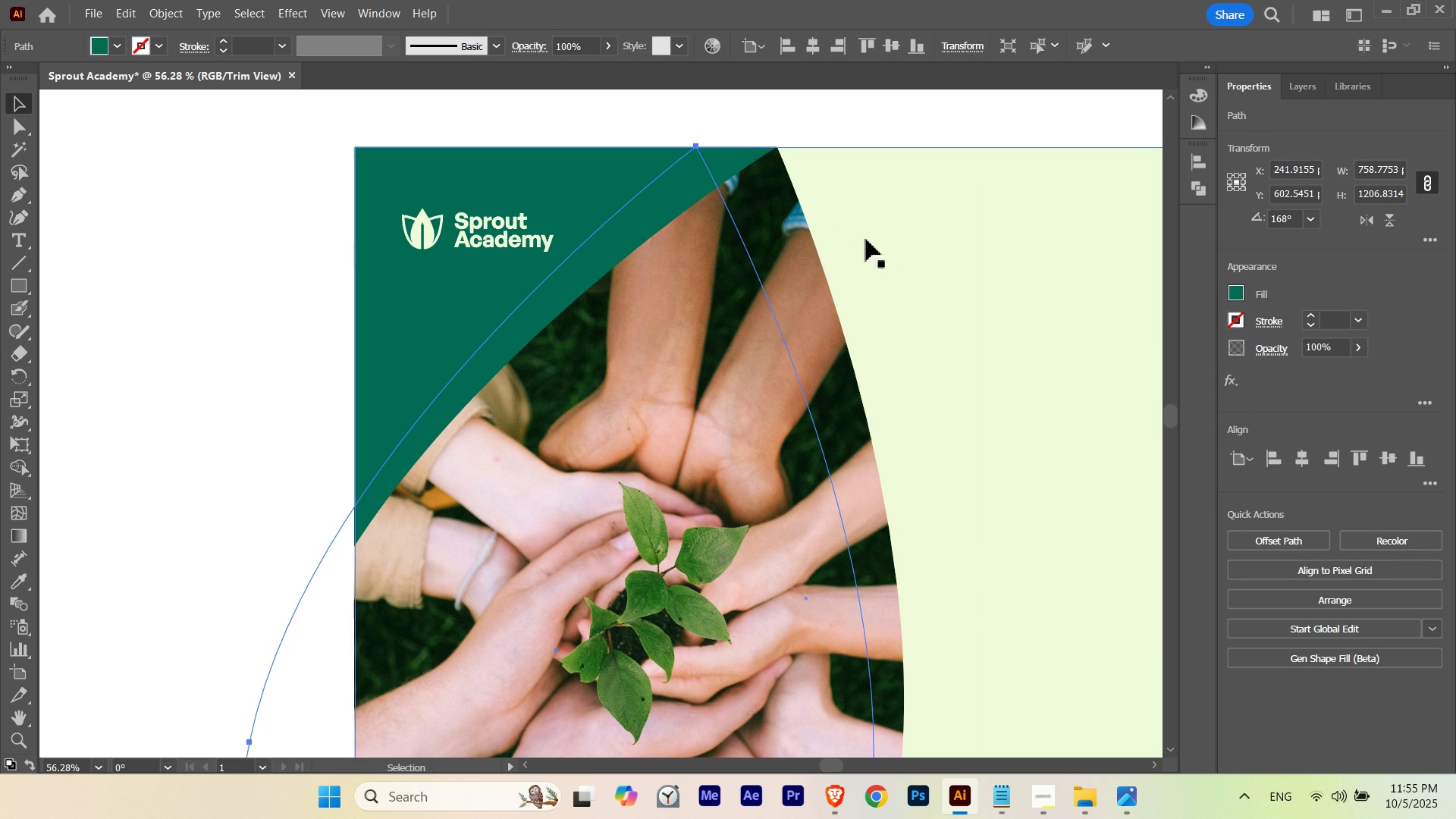 
key(I)
 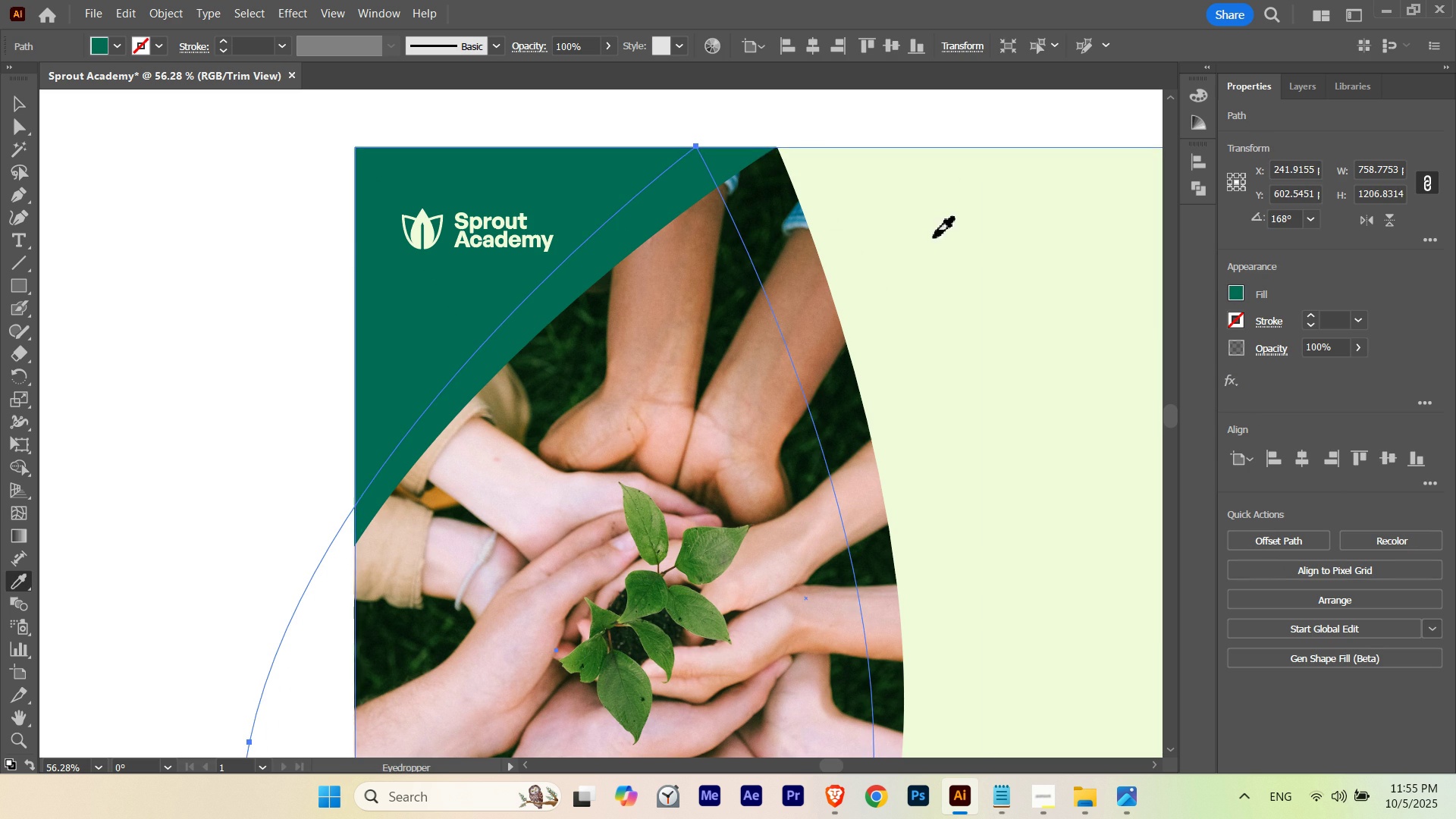 
left_click([934, 238])
 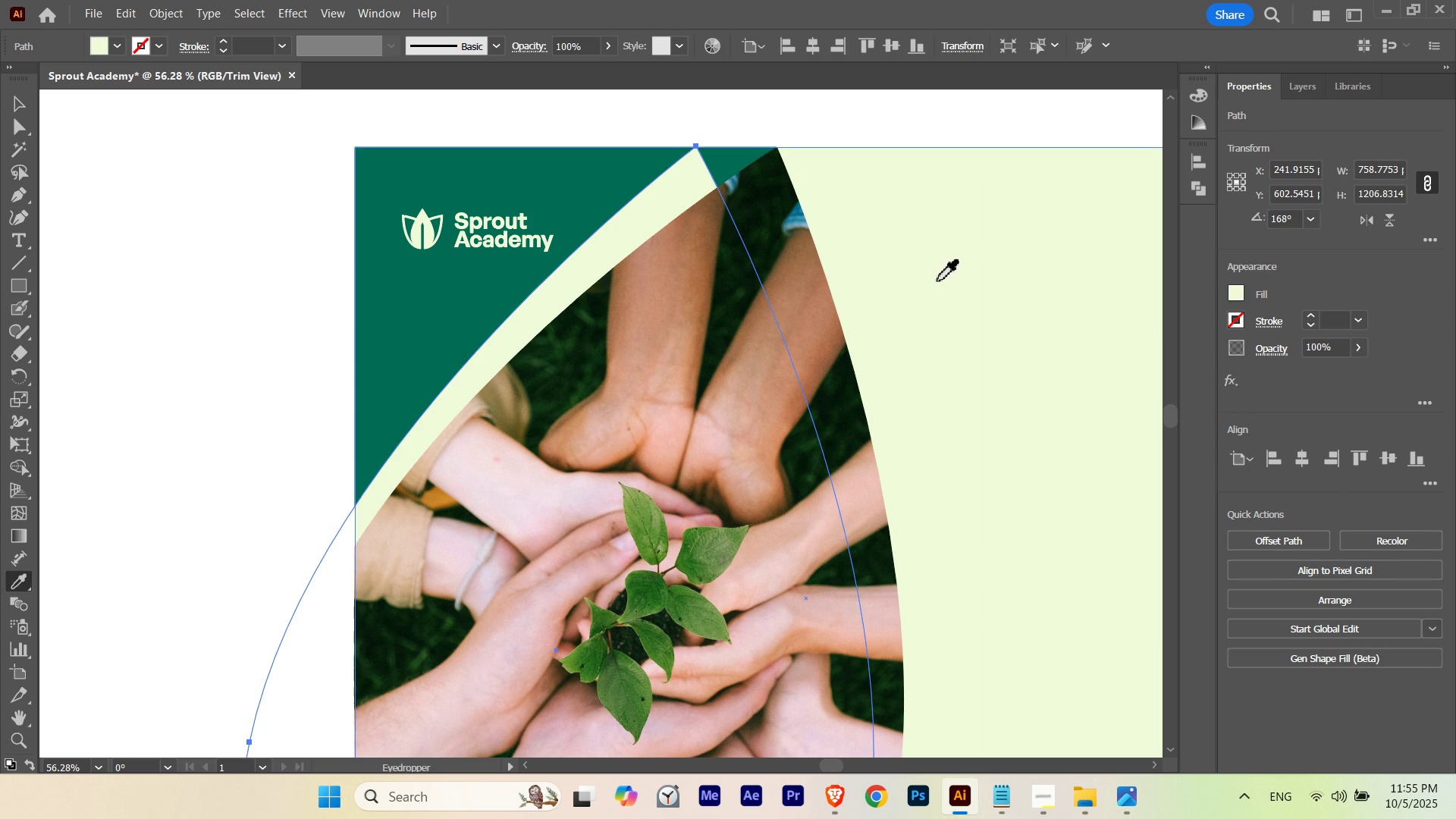 
key(V)
 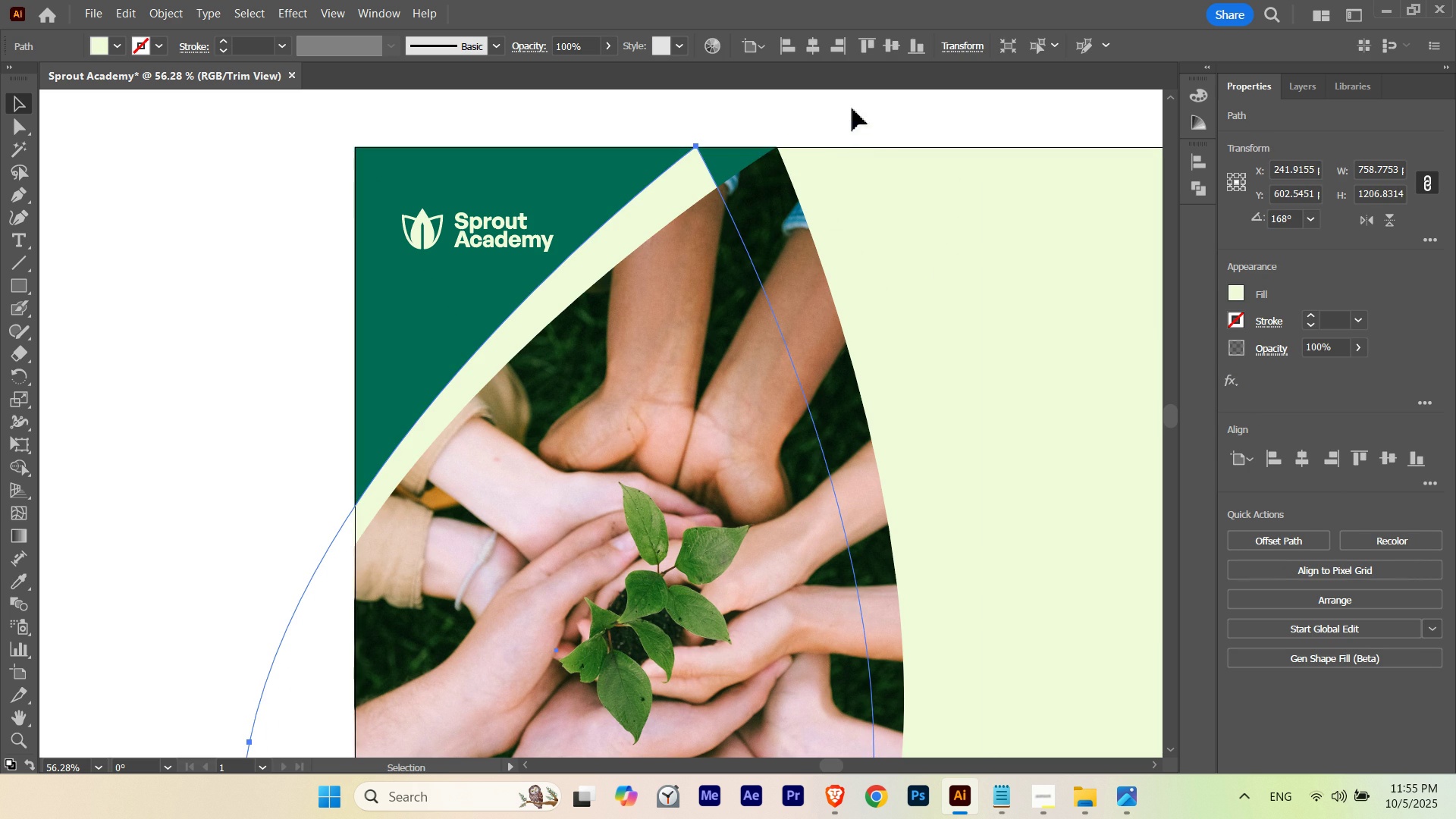 
left_click([852, 108])
 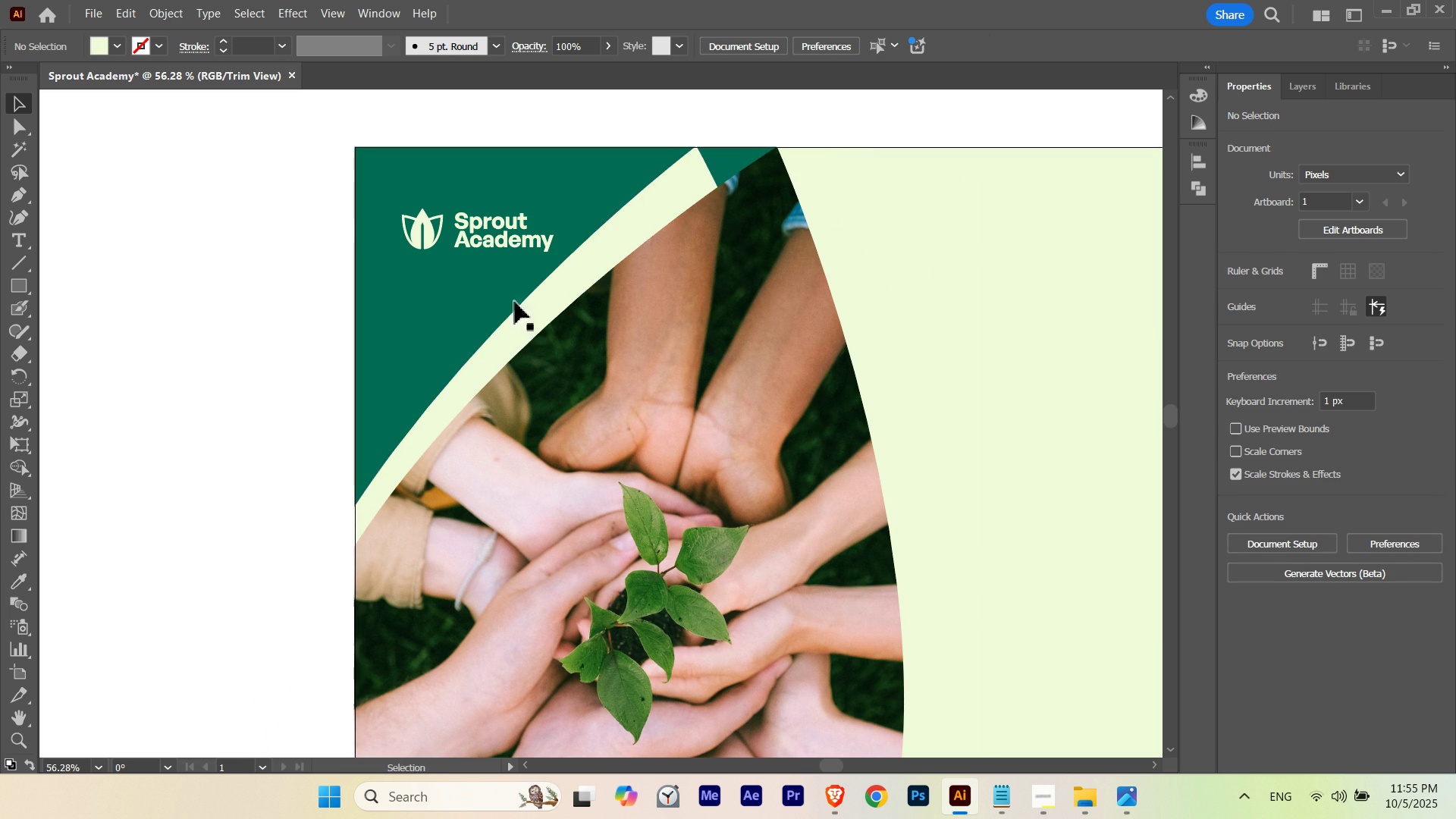 
hold_key(key=ControlLeft, duration=2.8)
 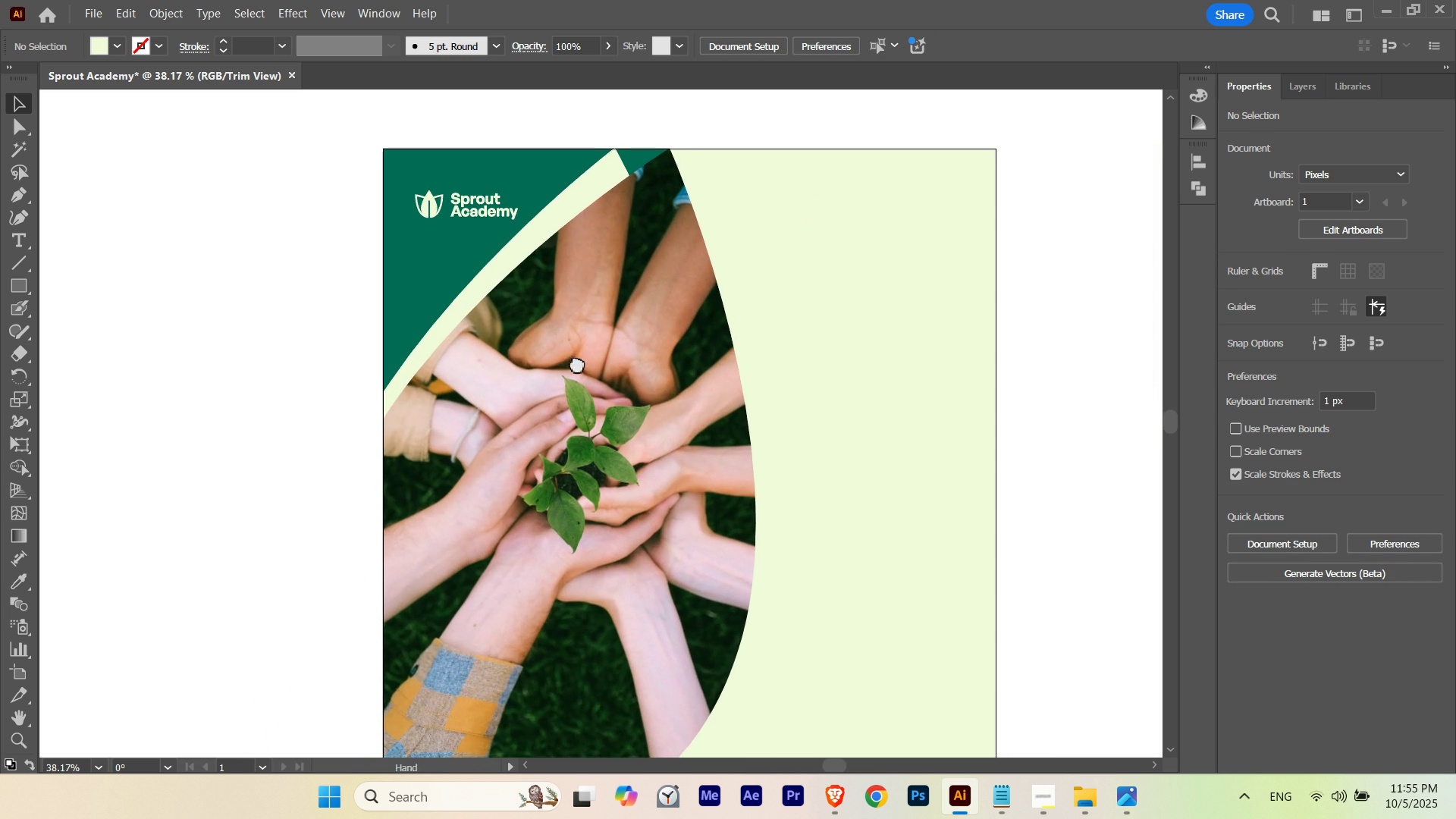 
hold_key(key=Space, duration=1.52)
 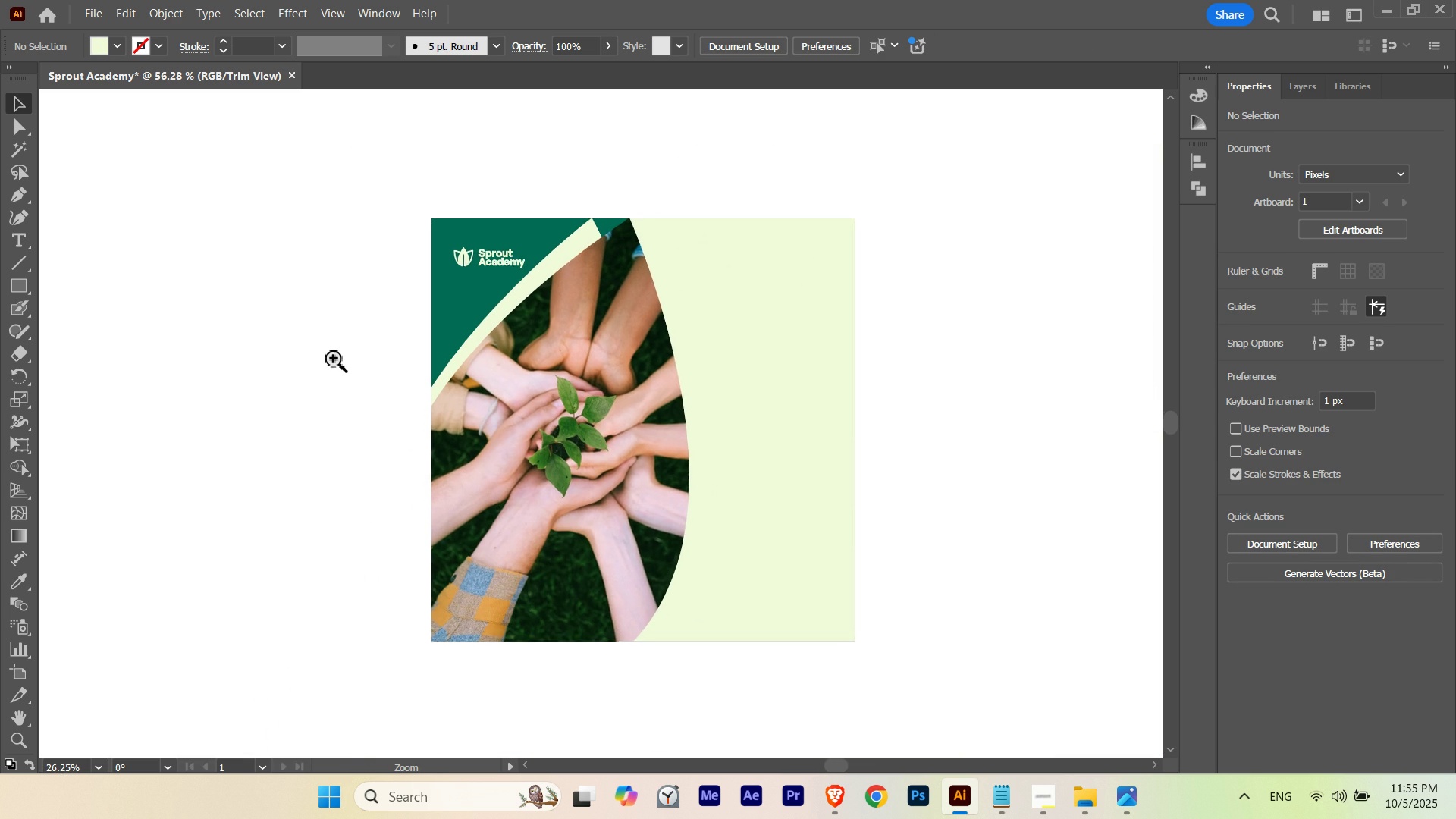 
hold_key(key=Space, duration=1.5)
 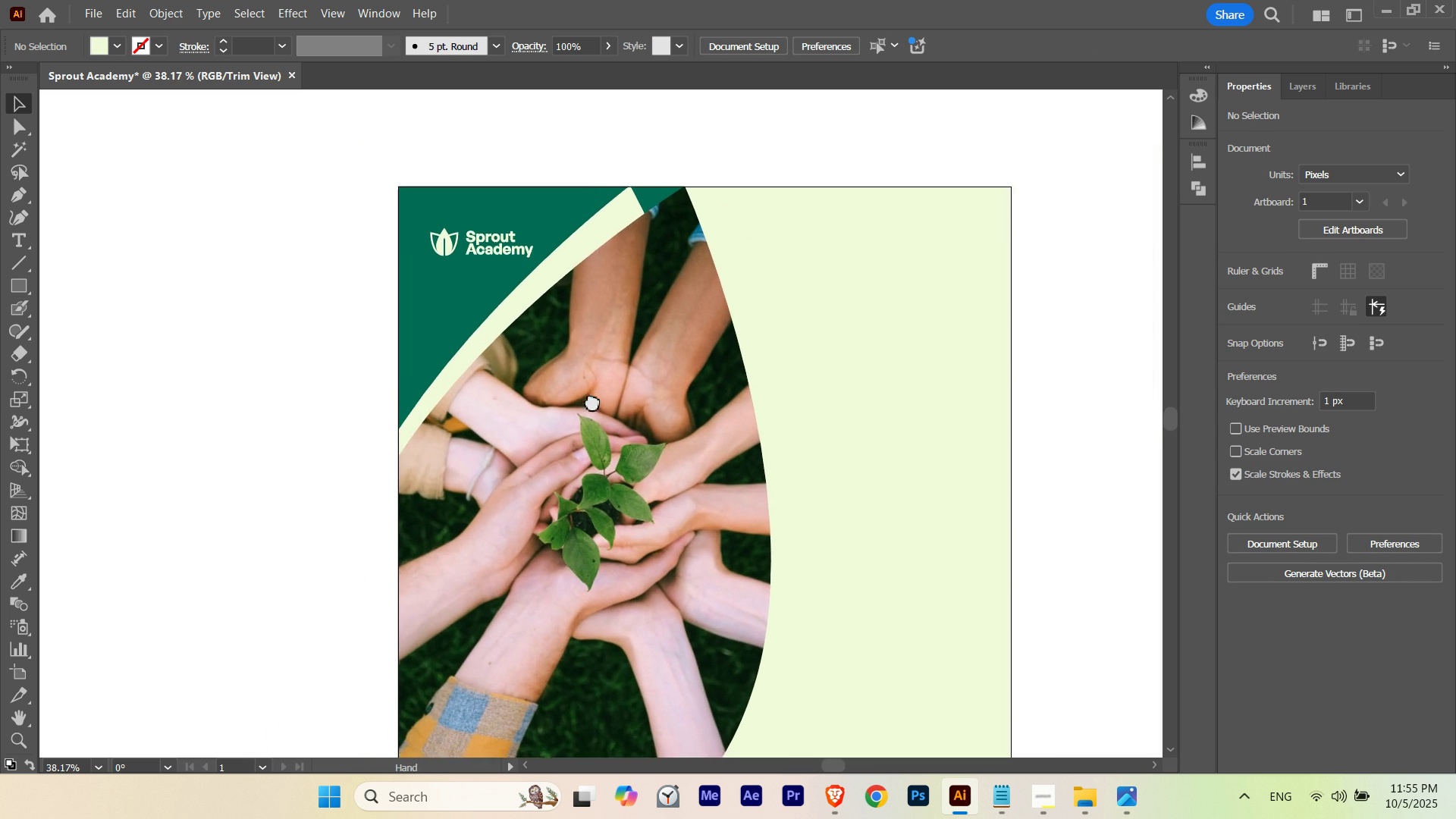 
hold_key(key=Space, duration=13.11)
 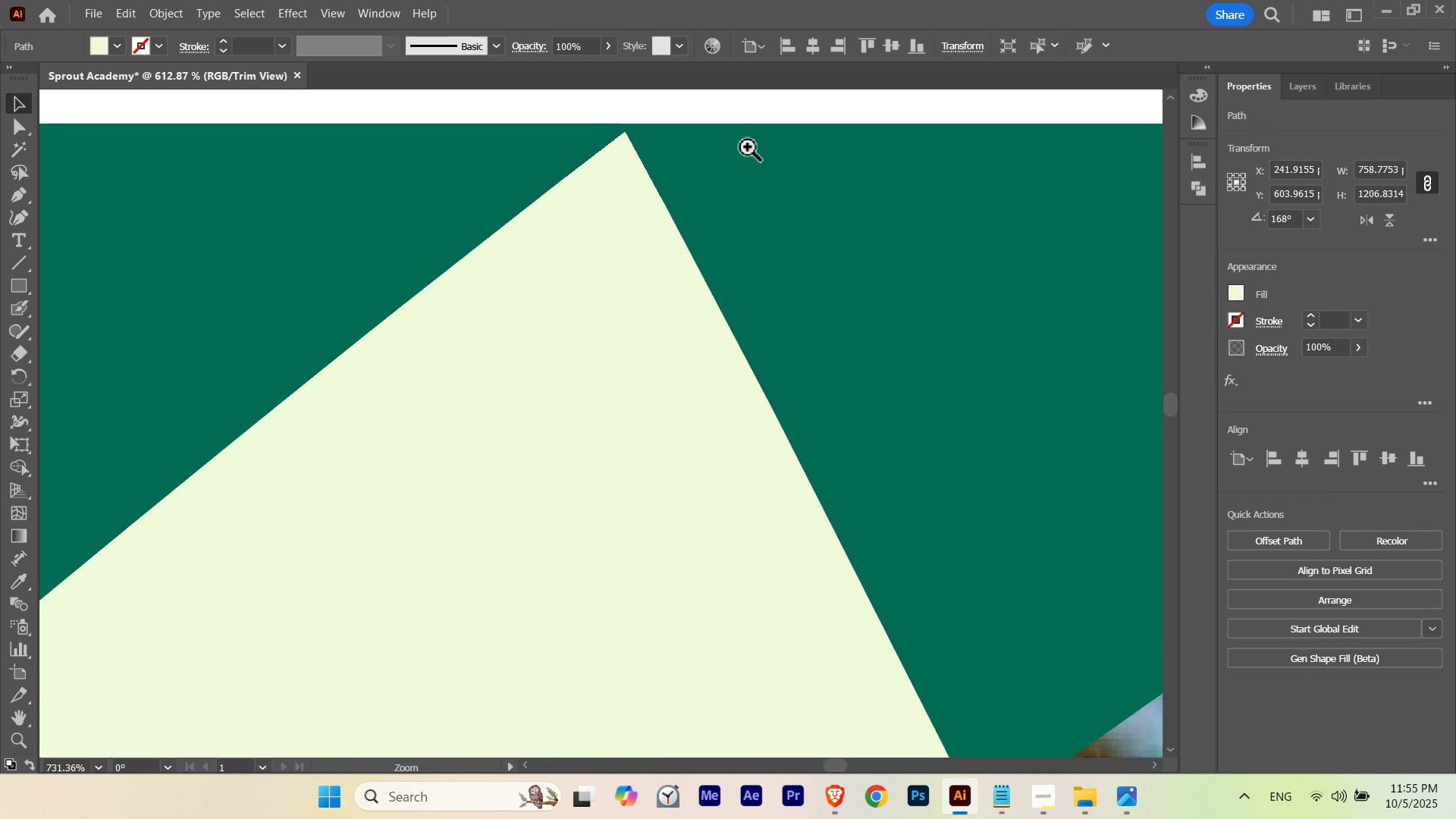 
hold_key(key=ControlLeft, duration=0.93)
 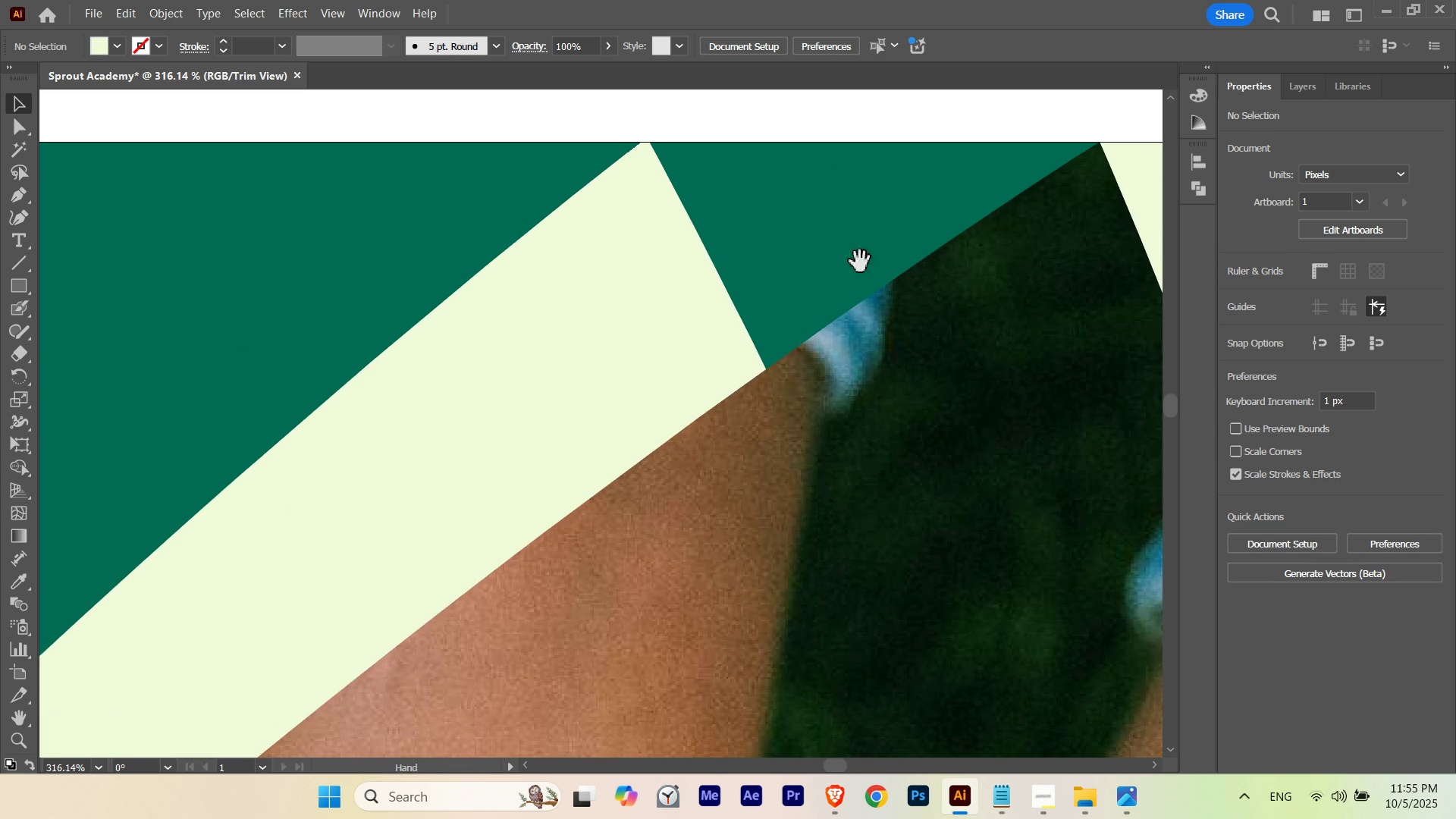 
hold_key(key=ControlLeft, duration=0.5)
 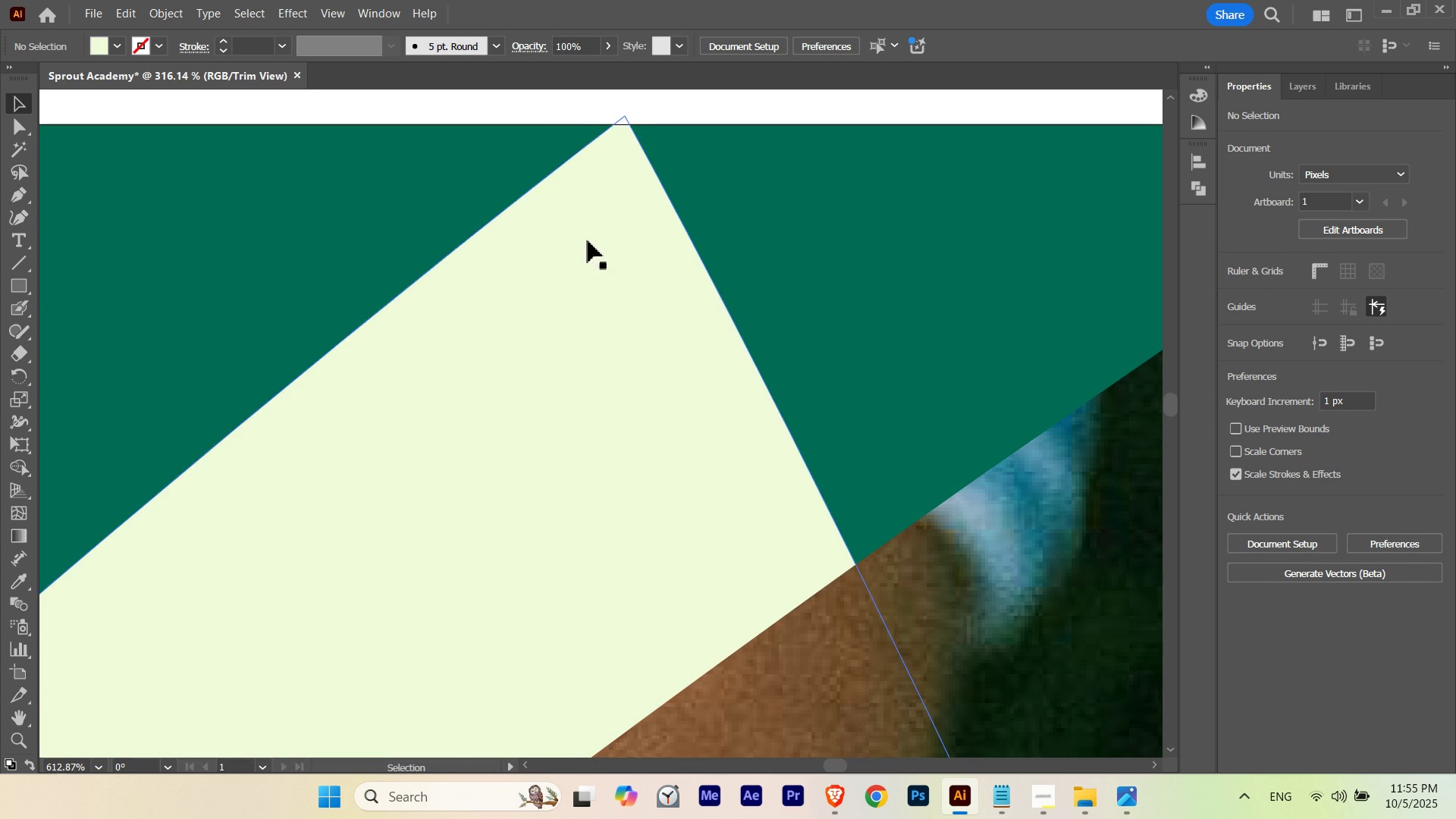 
hold_key(key=ShiftLeft, duration=0.39)
 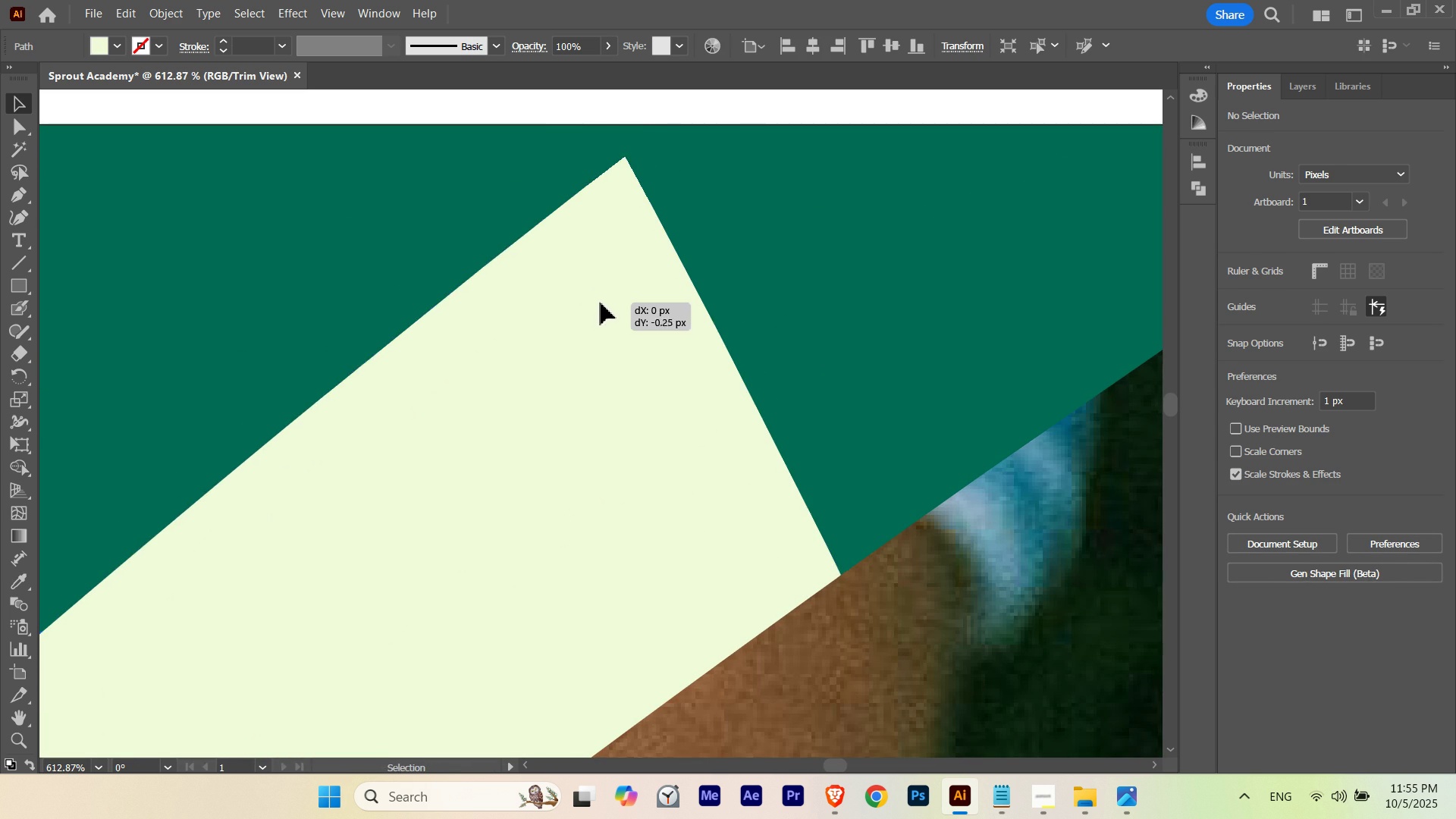 
hold_key(key=ShiftLeft, duration=1.3)
 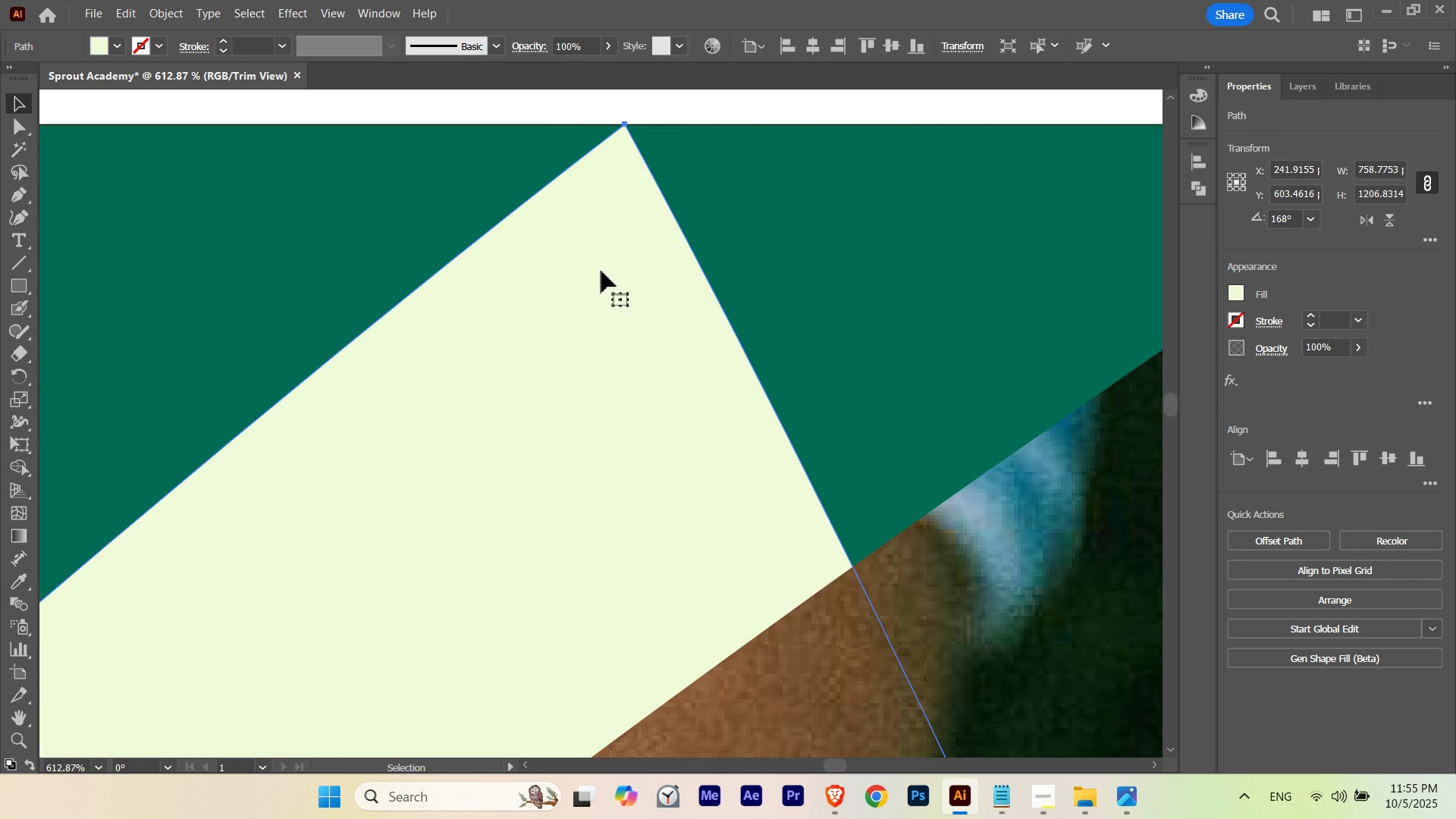 
key(Control+U)
 